 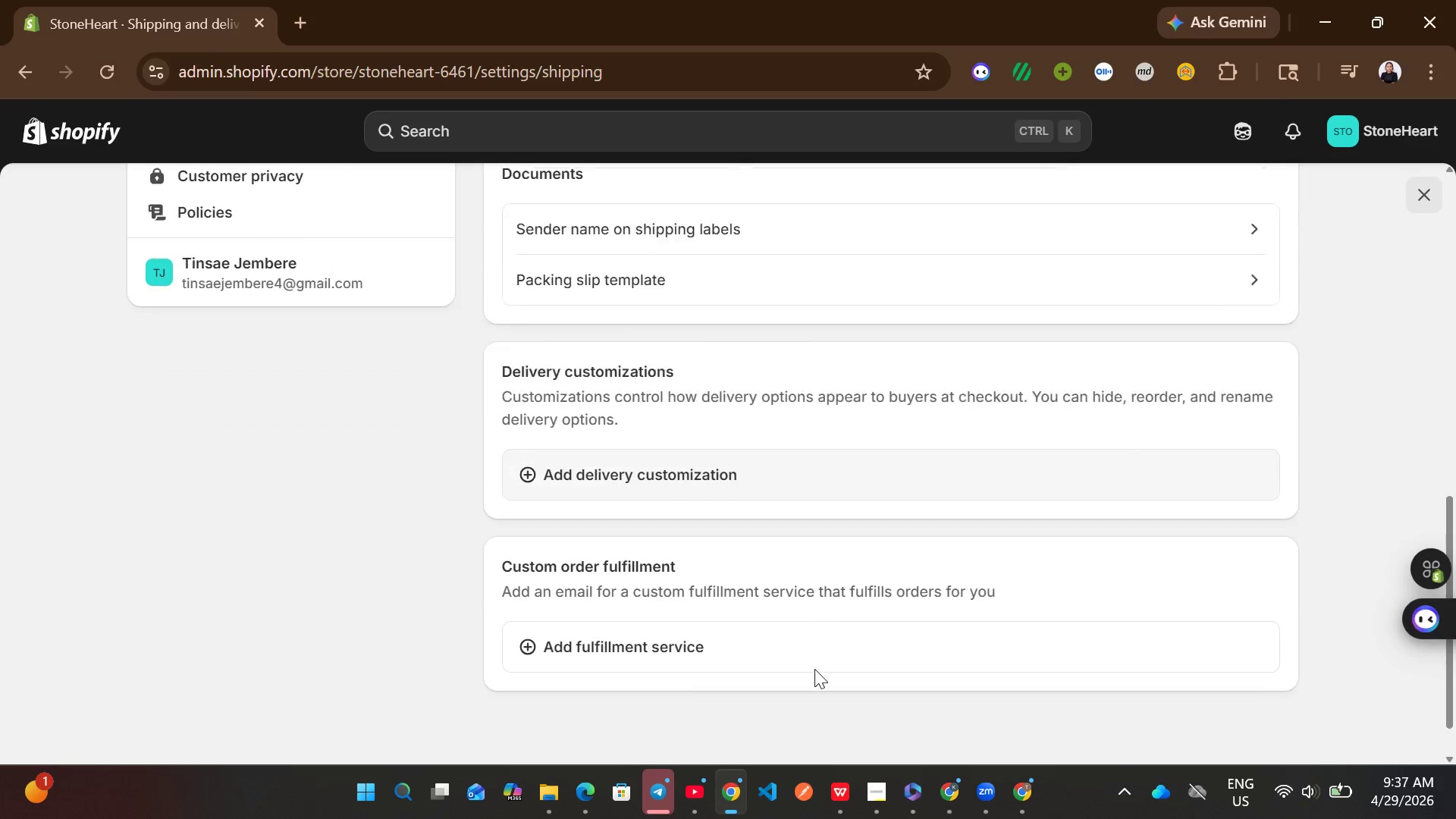 
left_click([775, 588])
 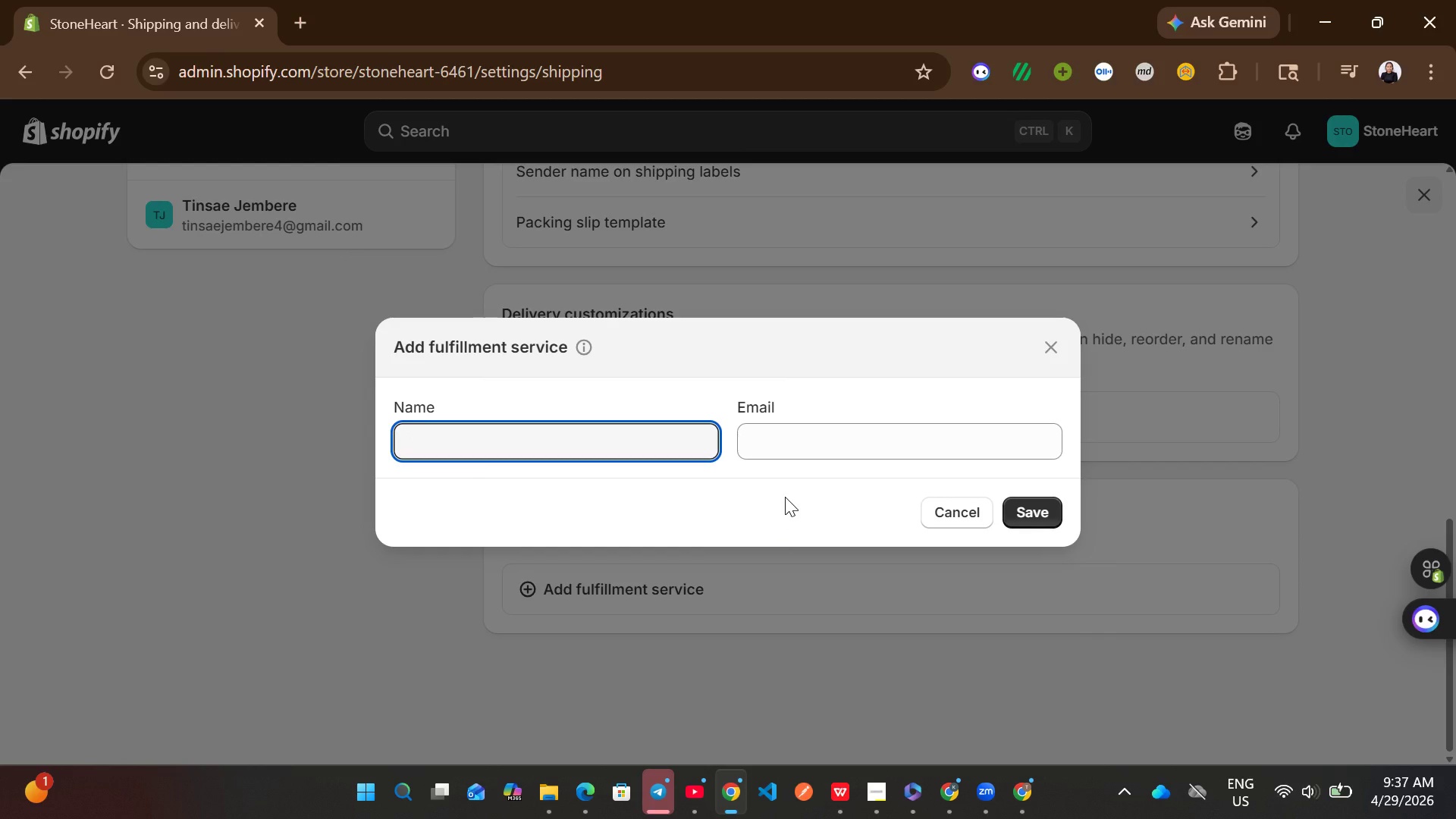 
wait(5.83)
 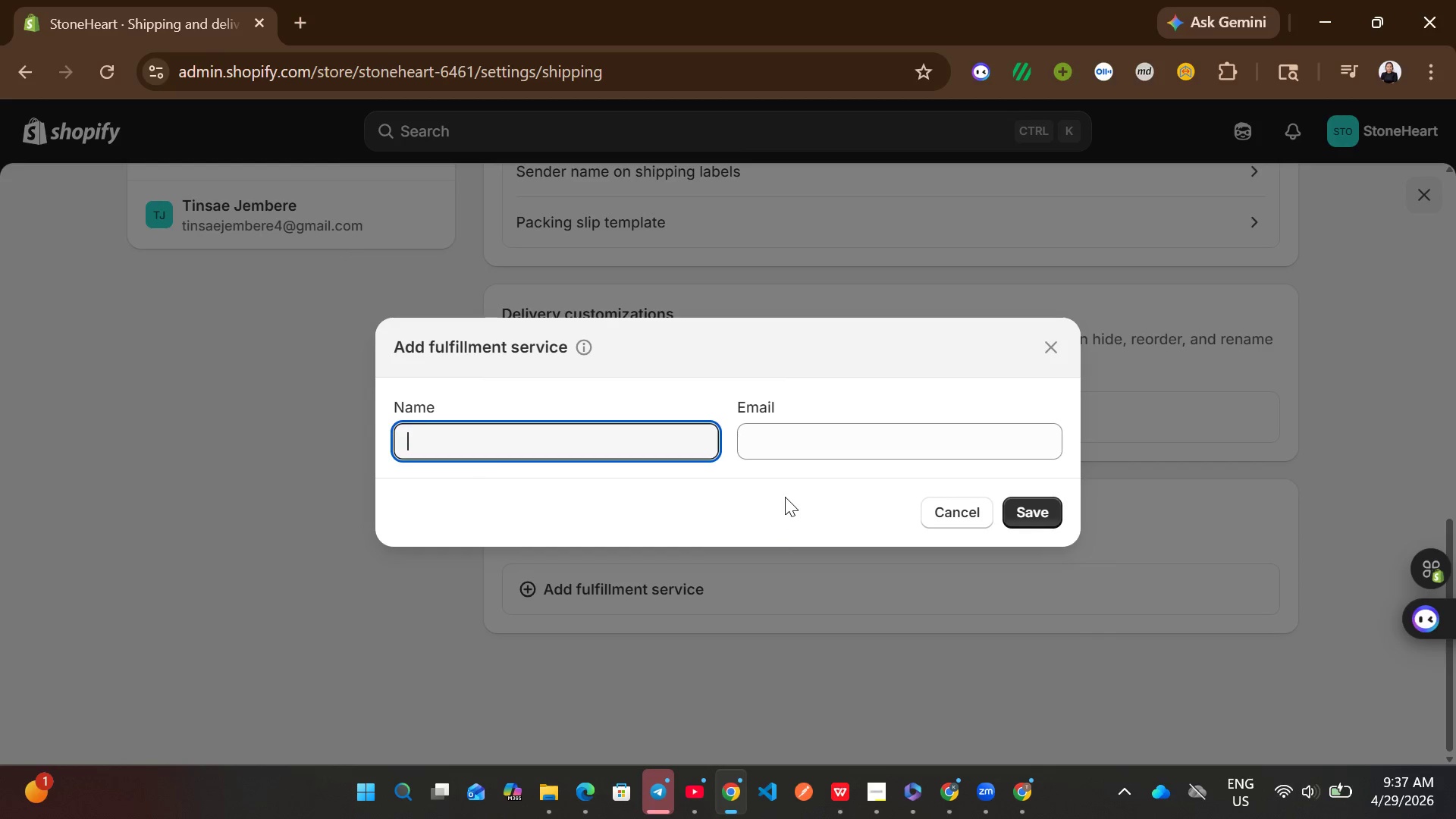 
type(Precision Toolo)
key(Backspace)
type(ing)
 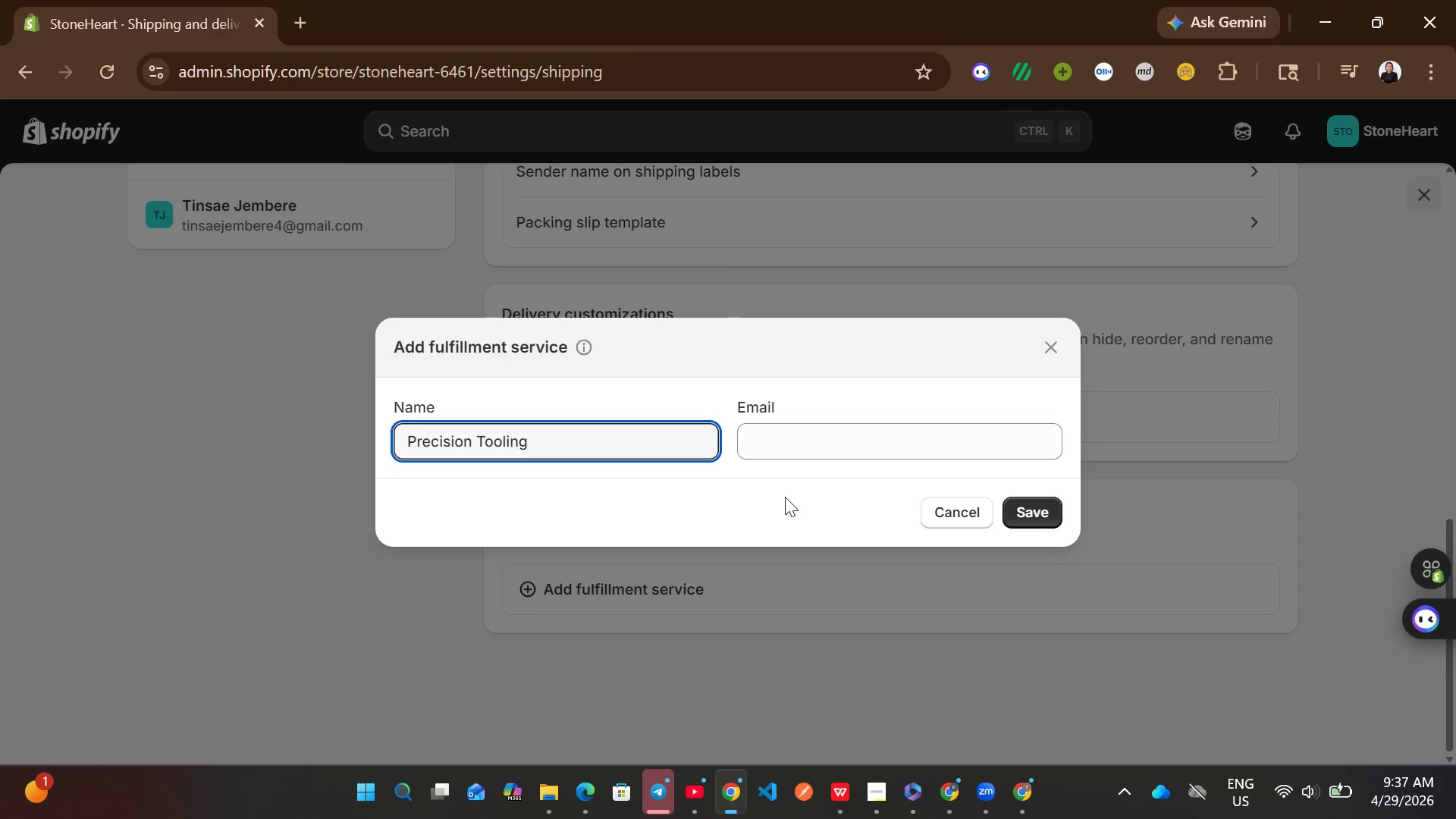 
type( Co.)
 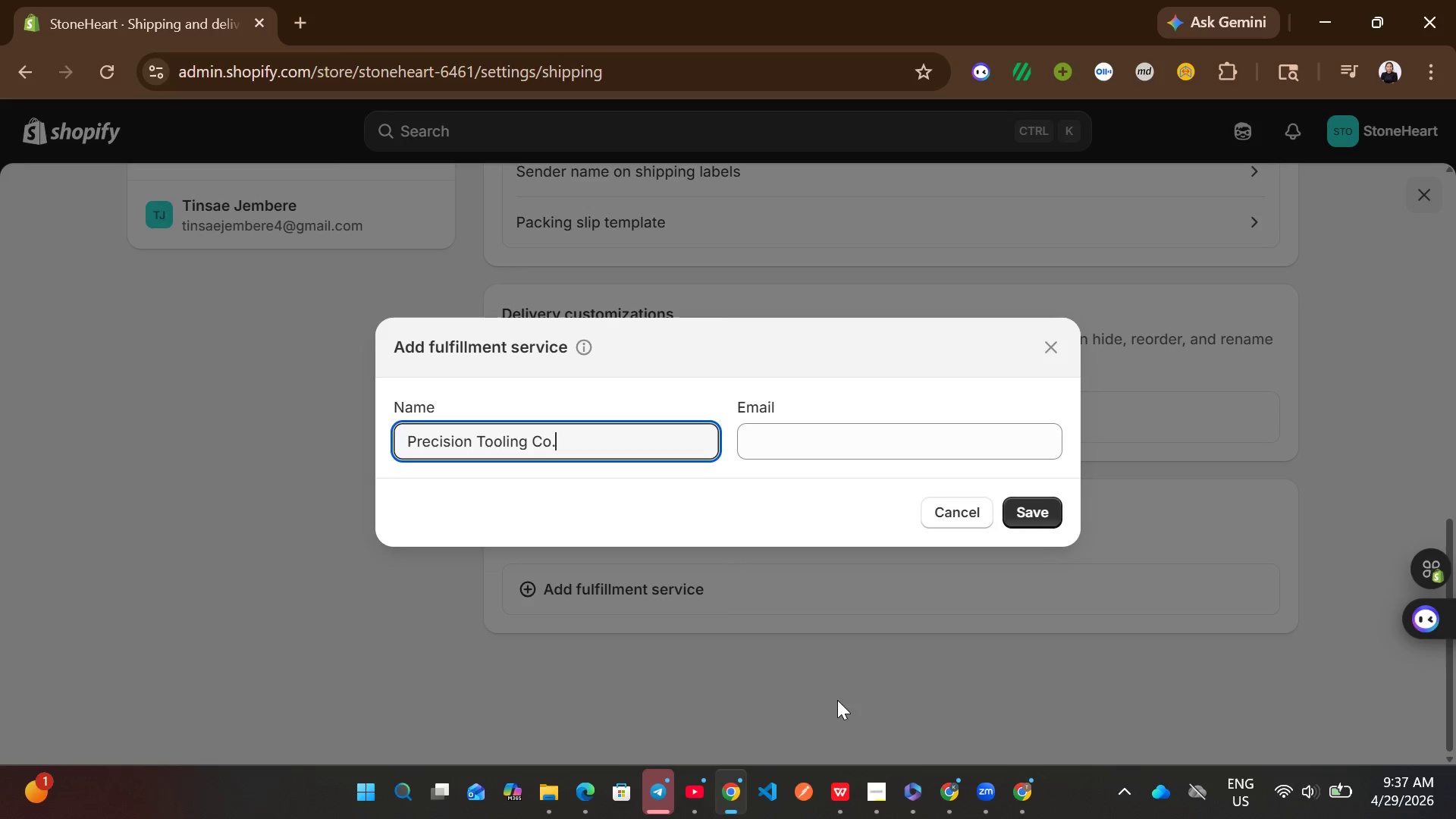 
left_click([832, 775])
 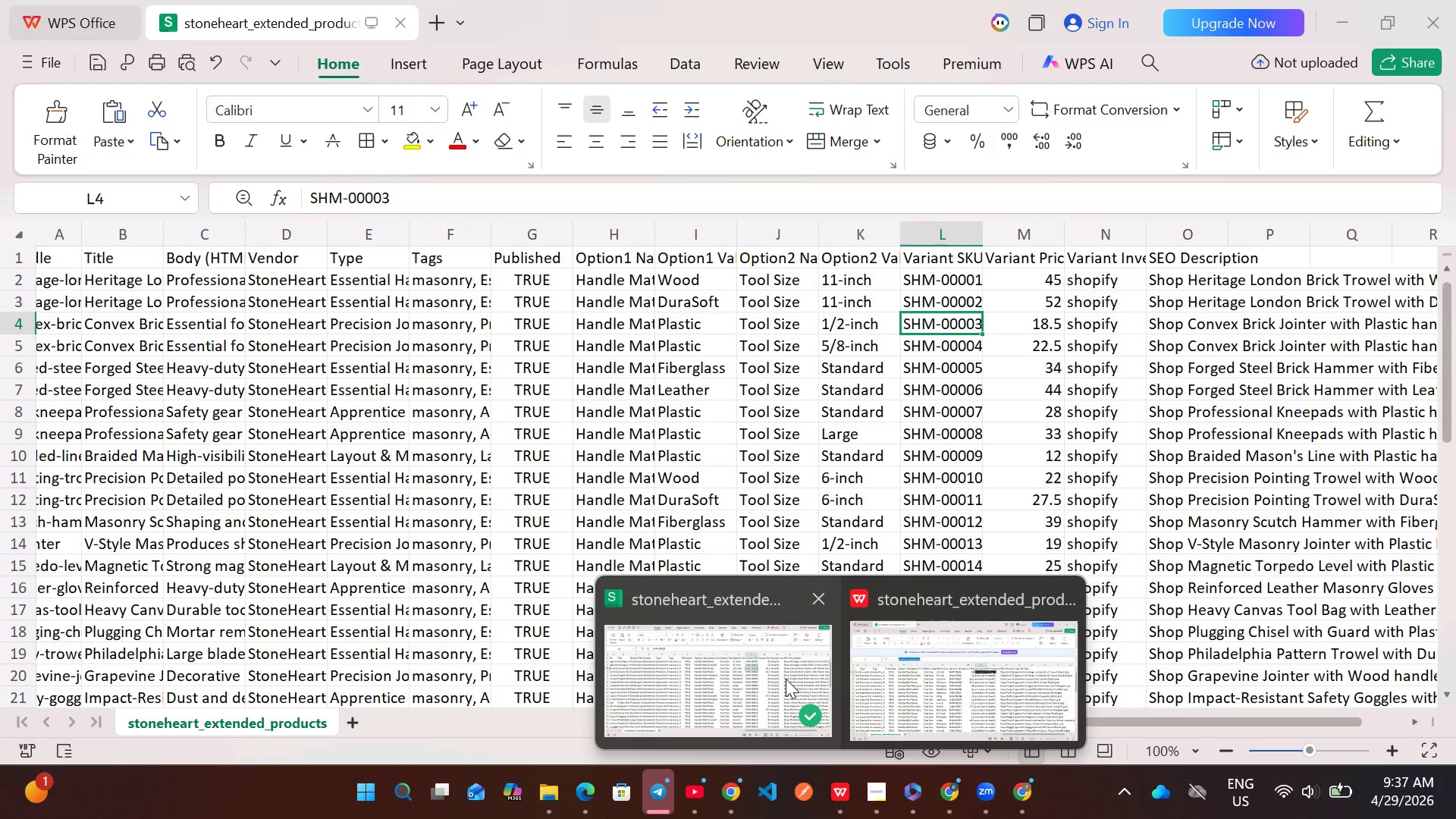 
left_click([783, 676])
 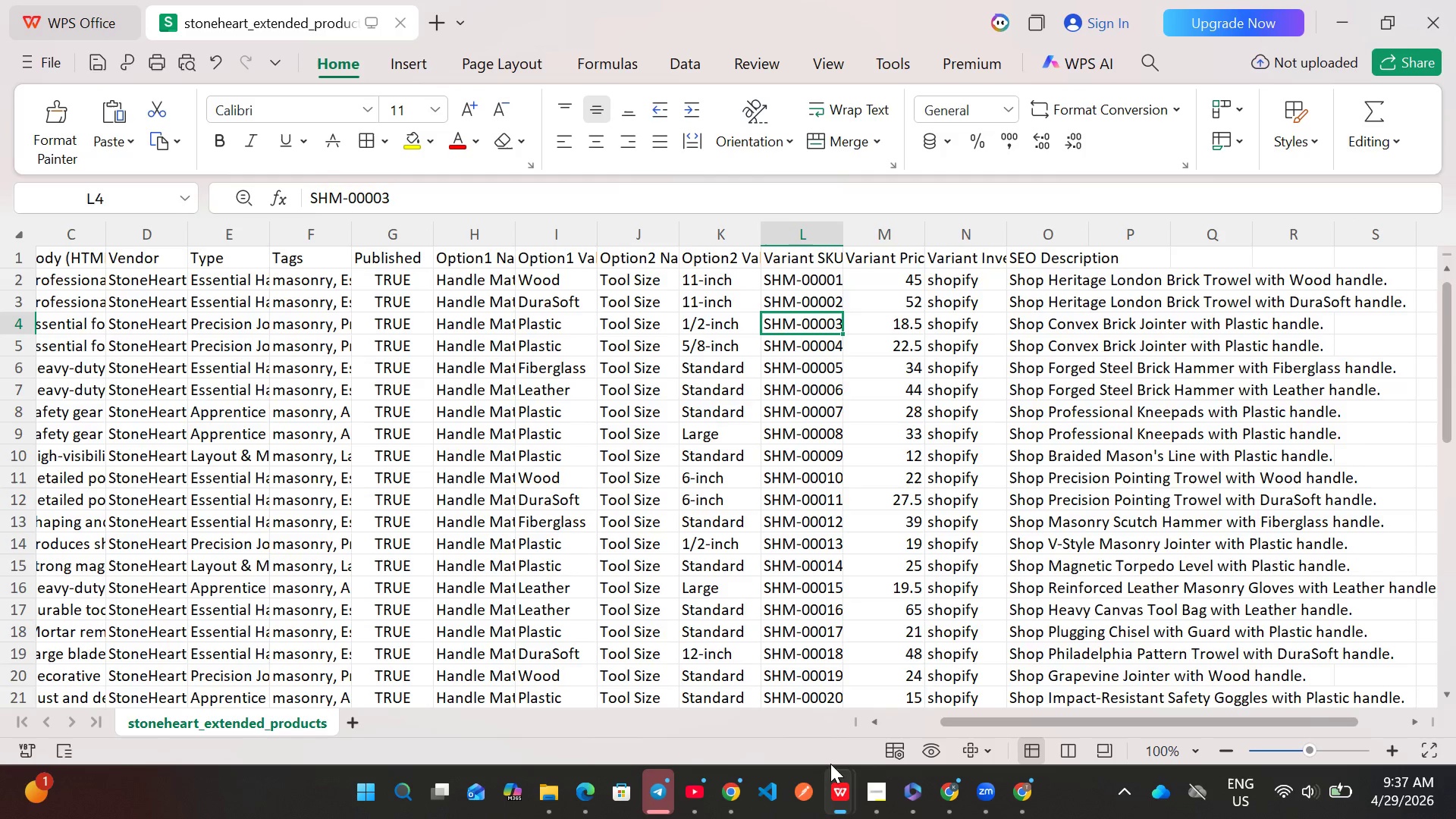 
wait(6.34)
 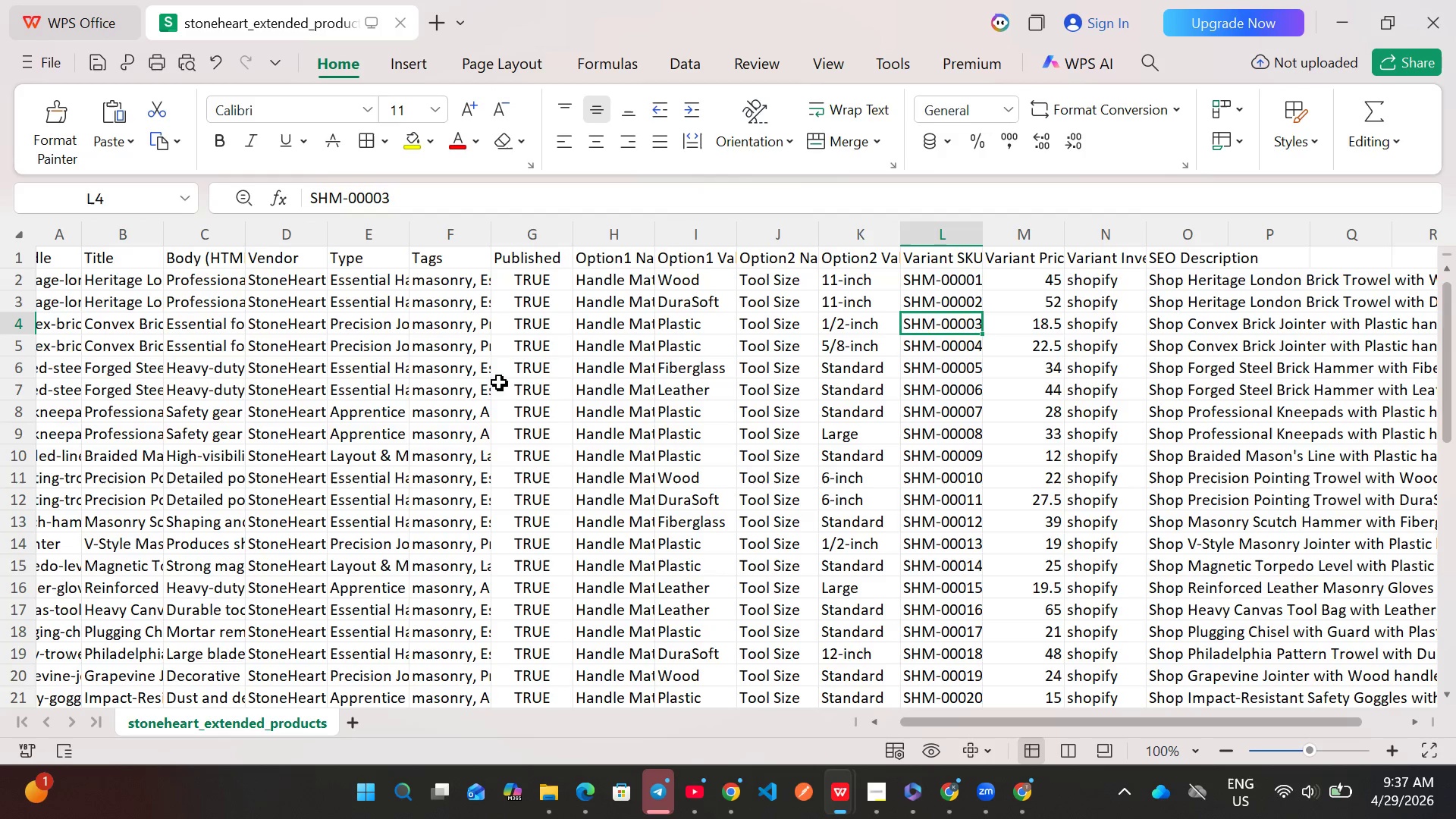 
left_click([887, 694])
 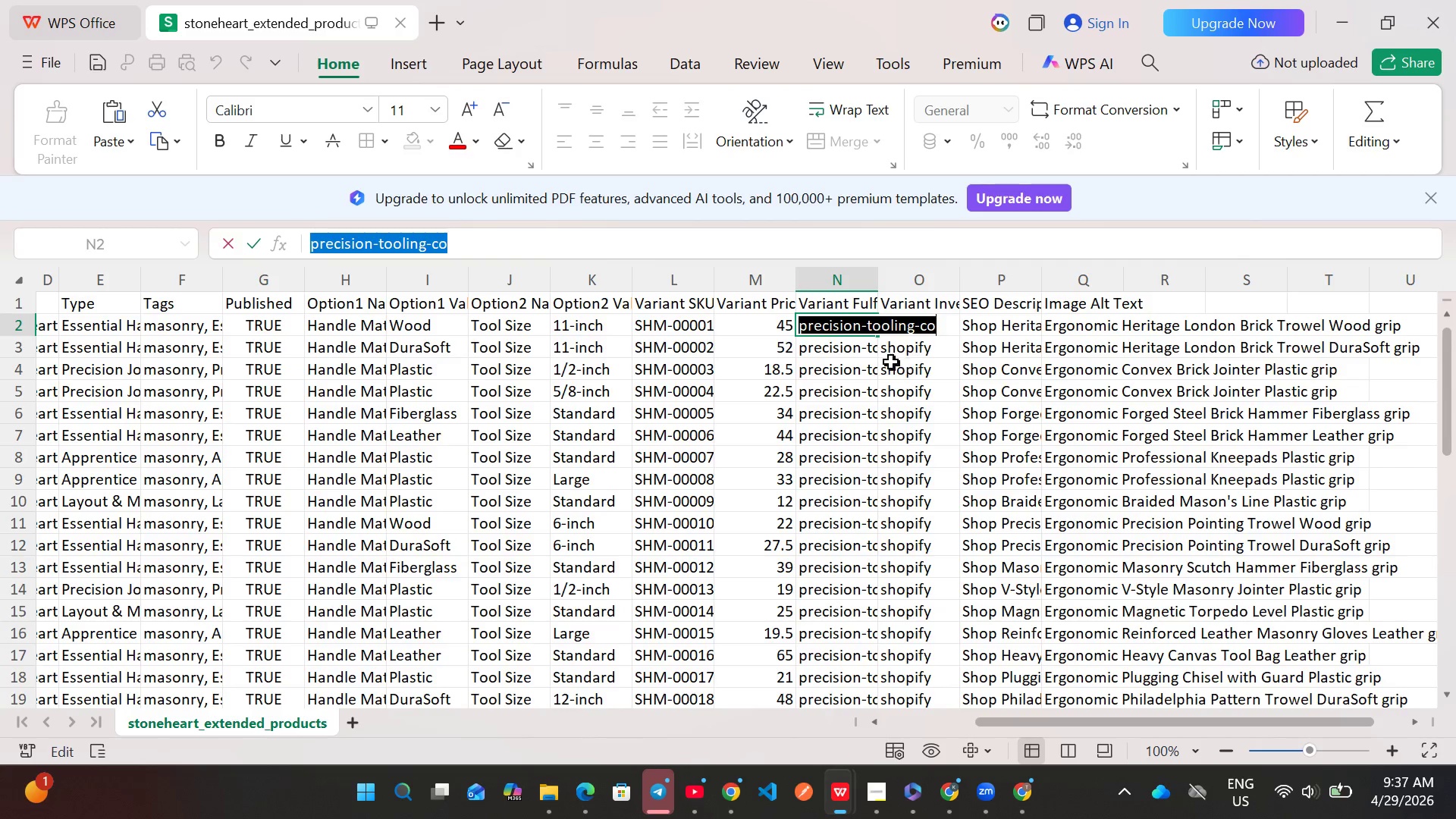 
left_click([879, 359])
 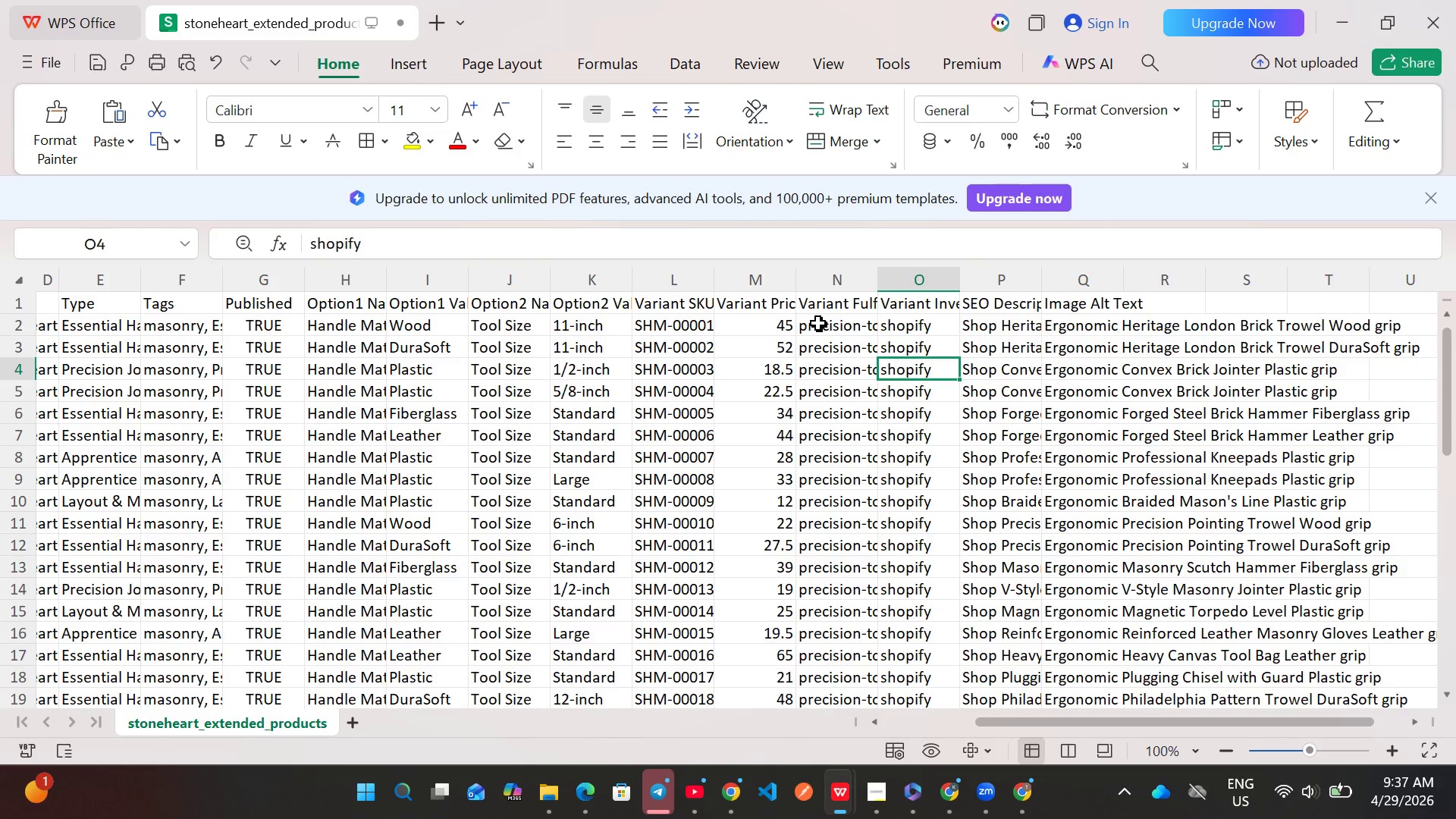 
double_click([818, 323])
 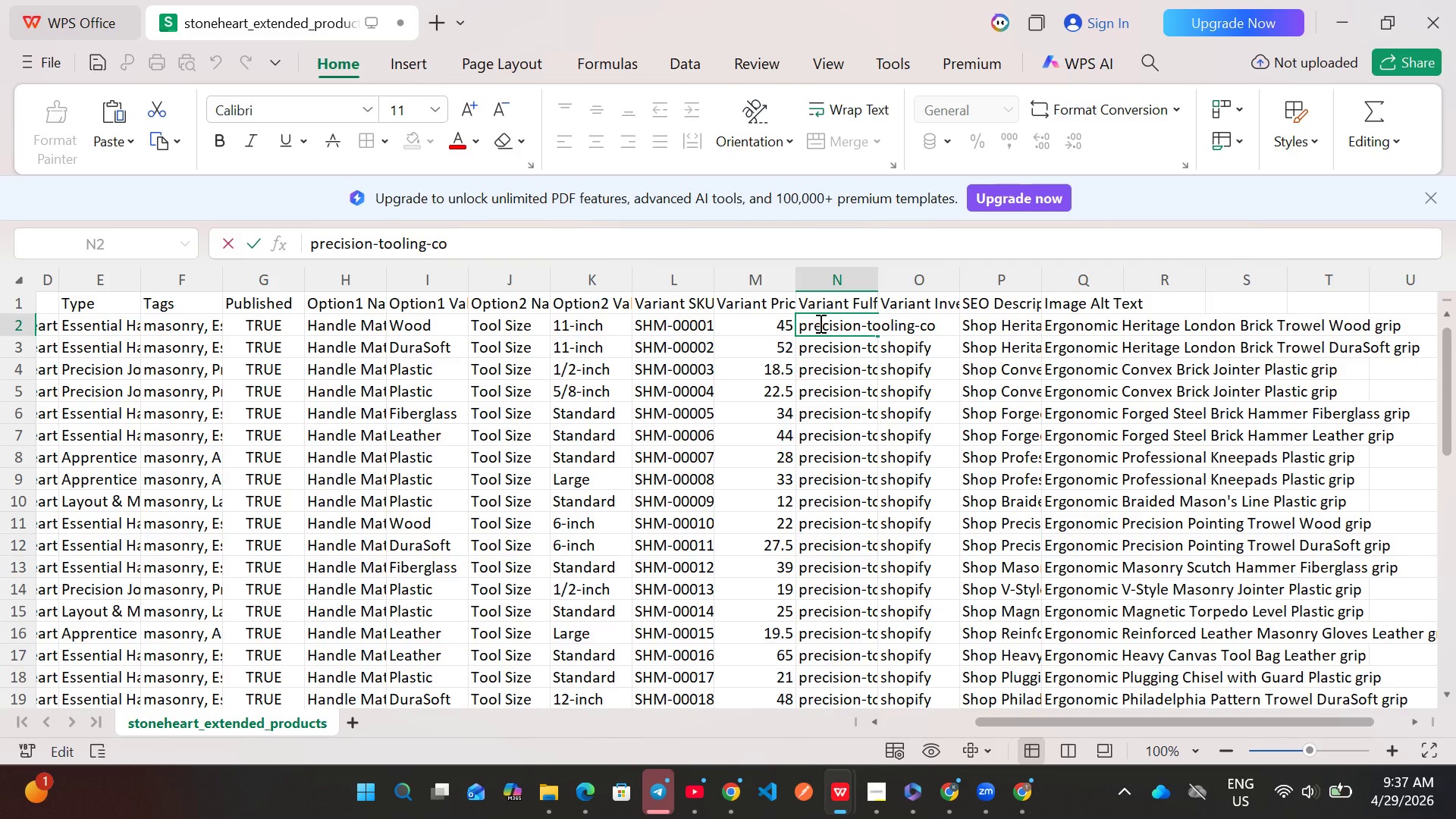 
key(Control+A)
 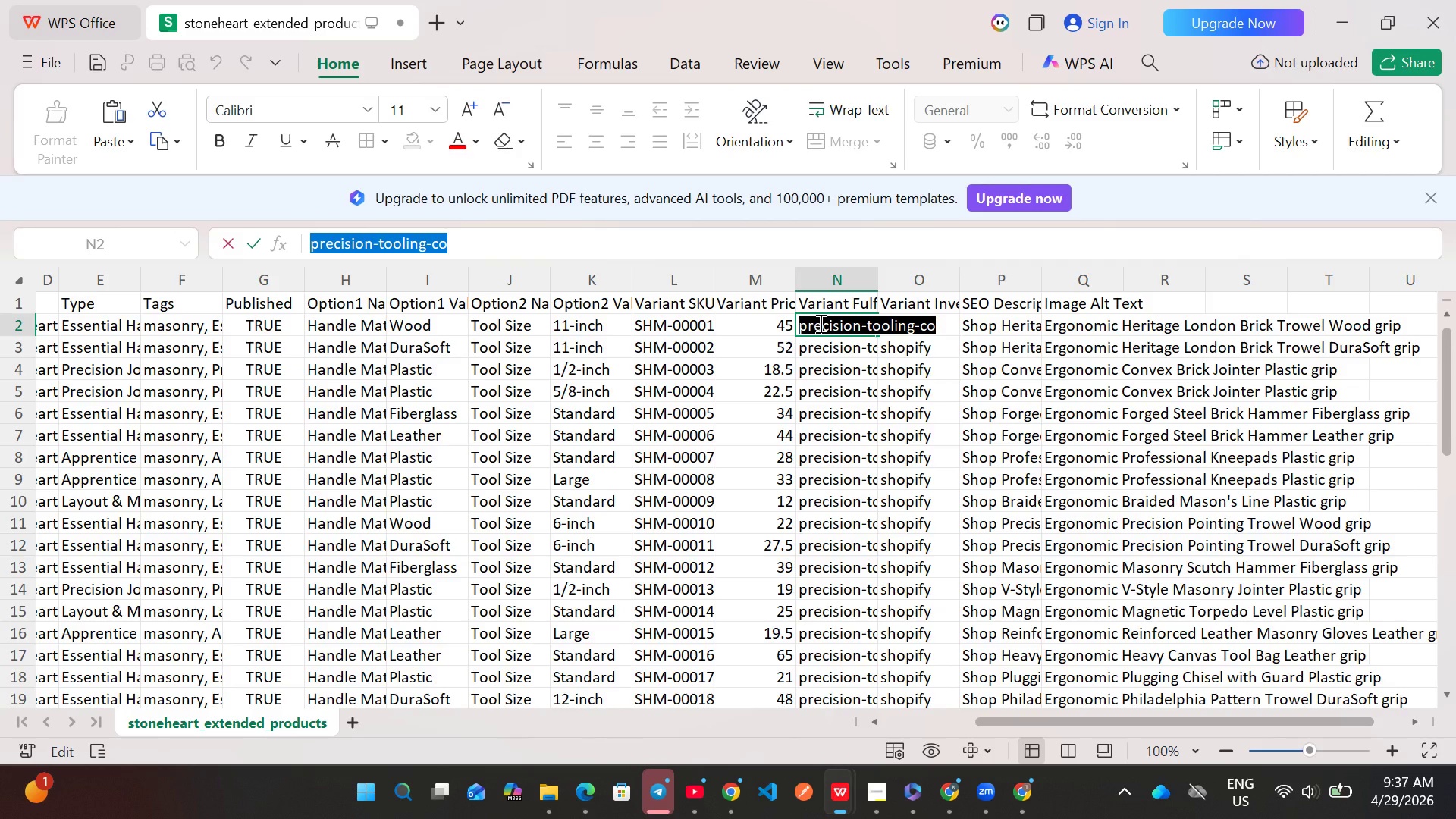 
key(Control+C)
 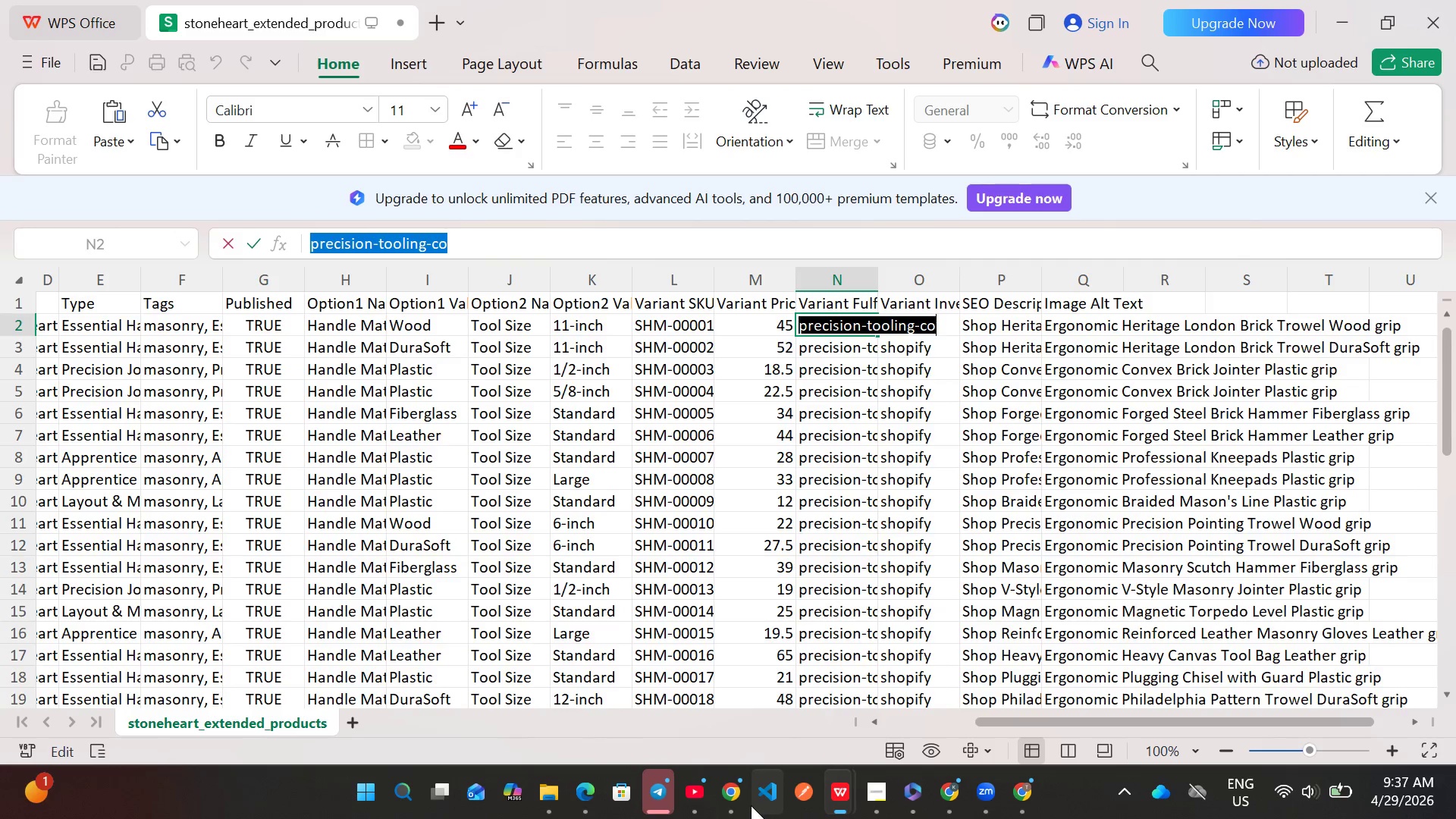 
left_click([733, 799])
 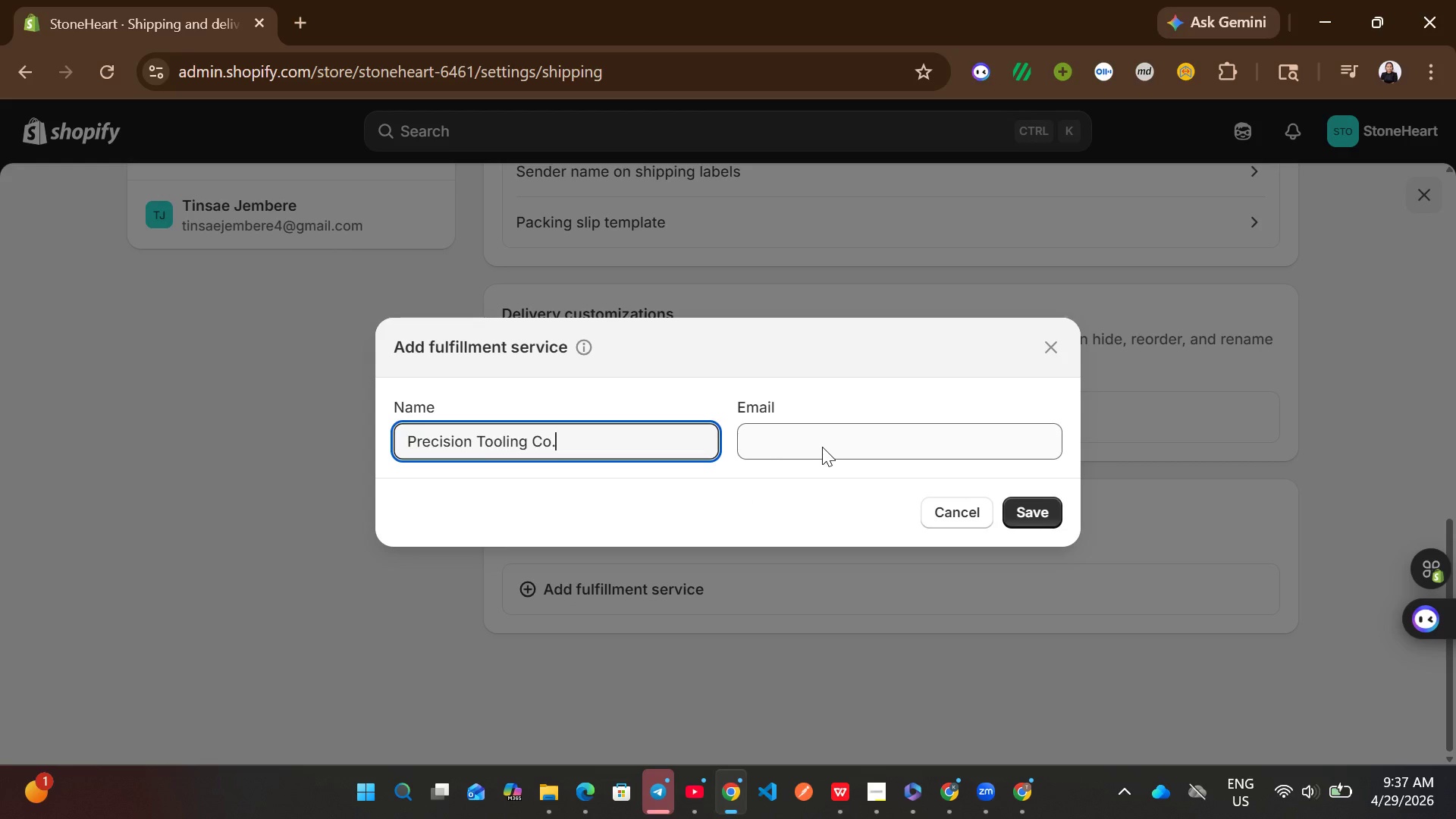 
key(Control+A)
 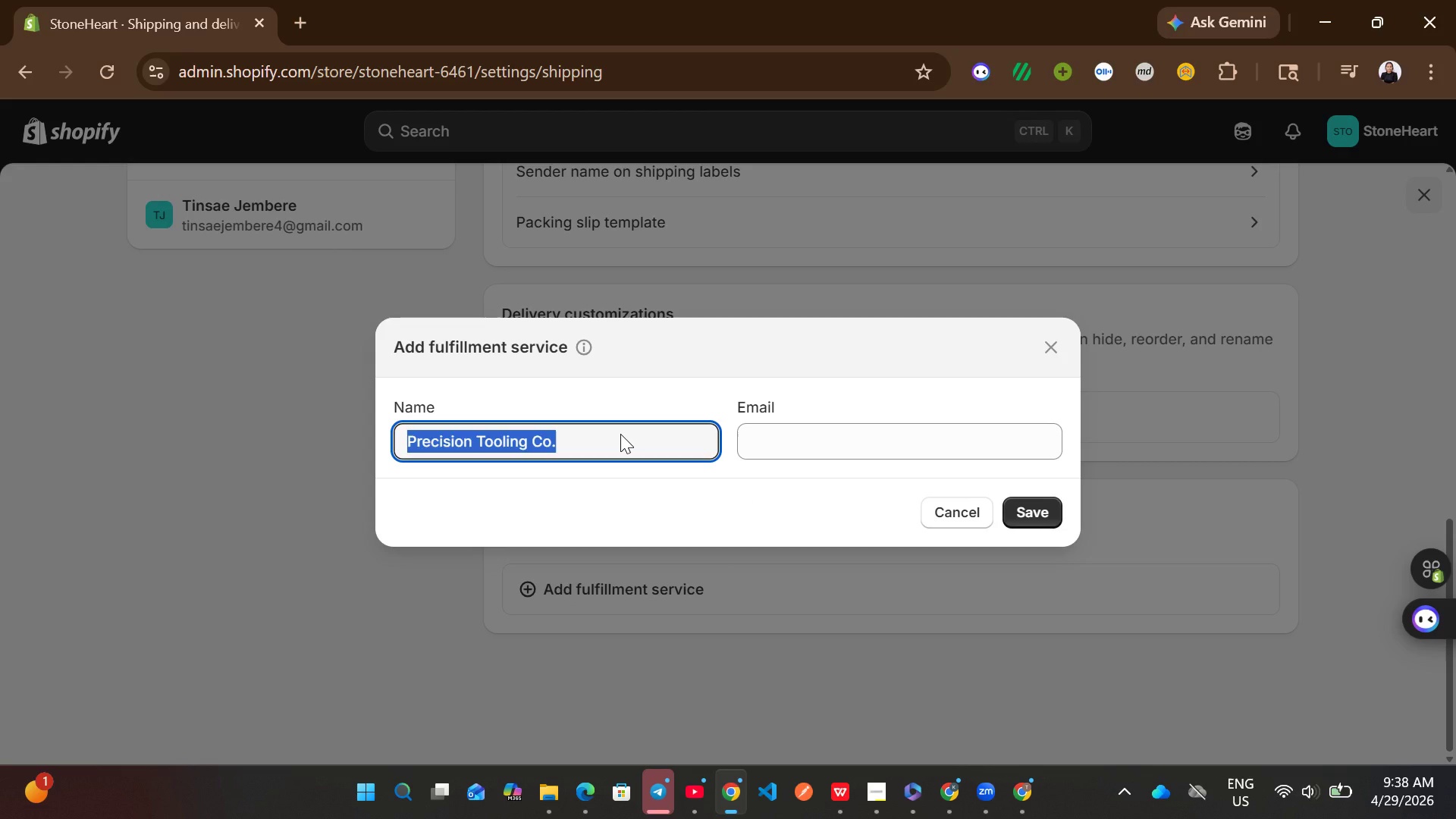 
key(Control+V)
 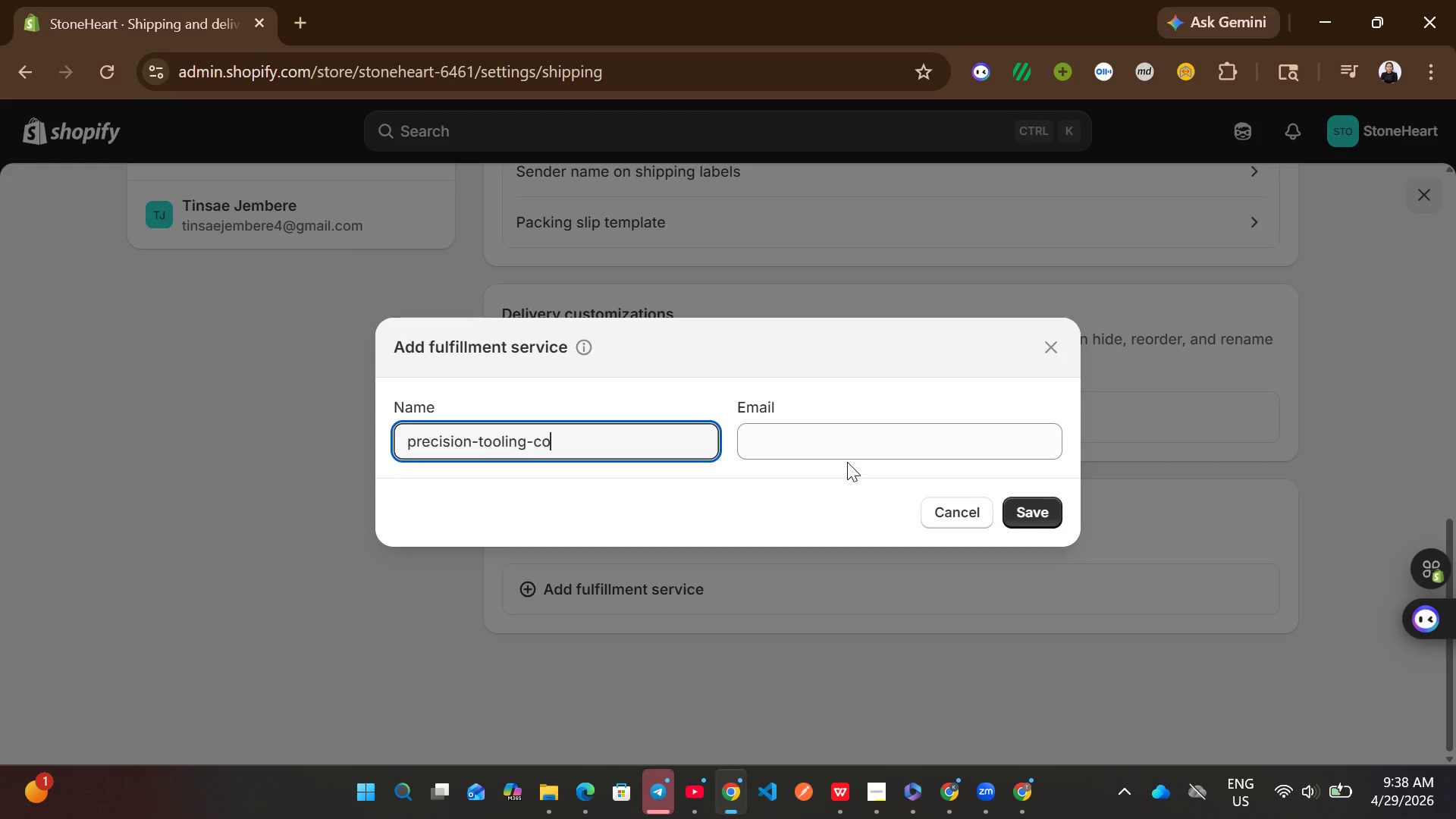 
left_click([858, 435])
 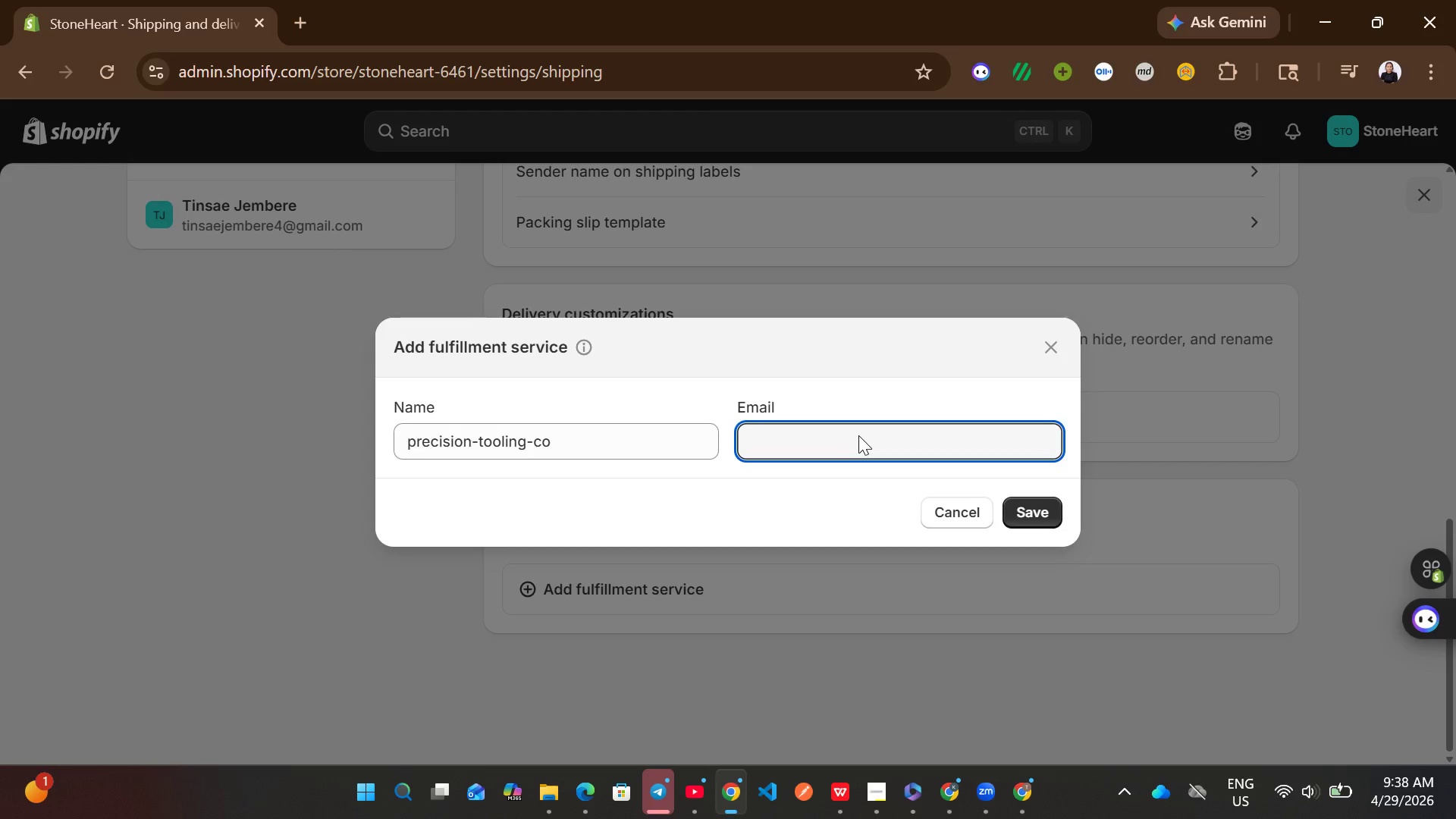 
type(order@precision )
key(Backspace)
type(tooling.com)
 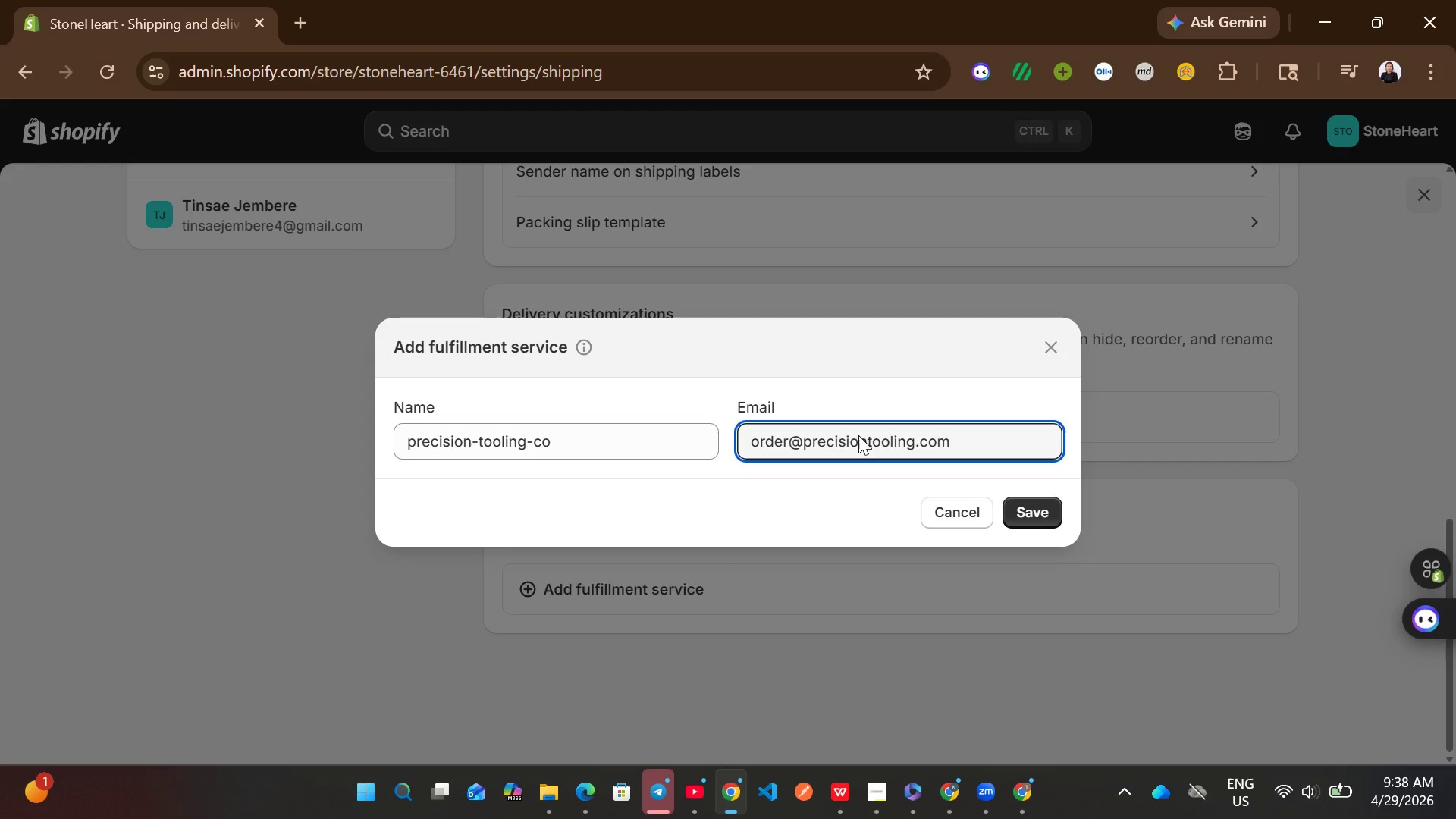 
left_click([1039, 516])
 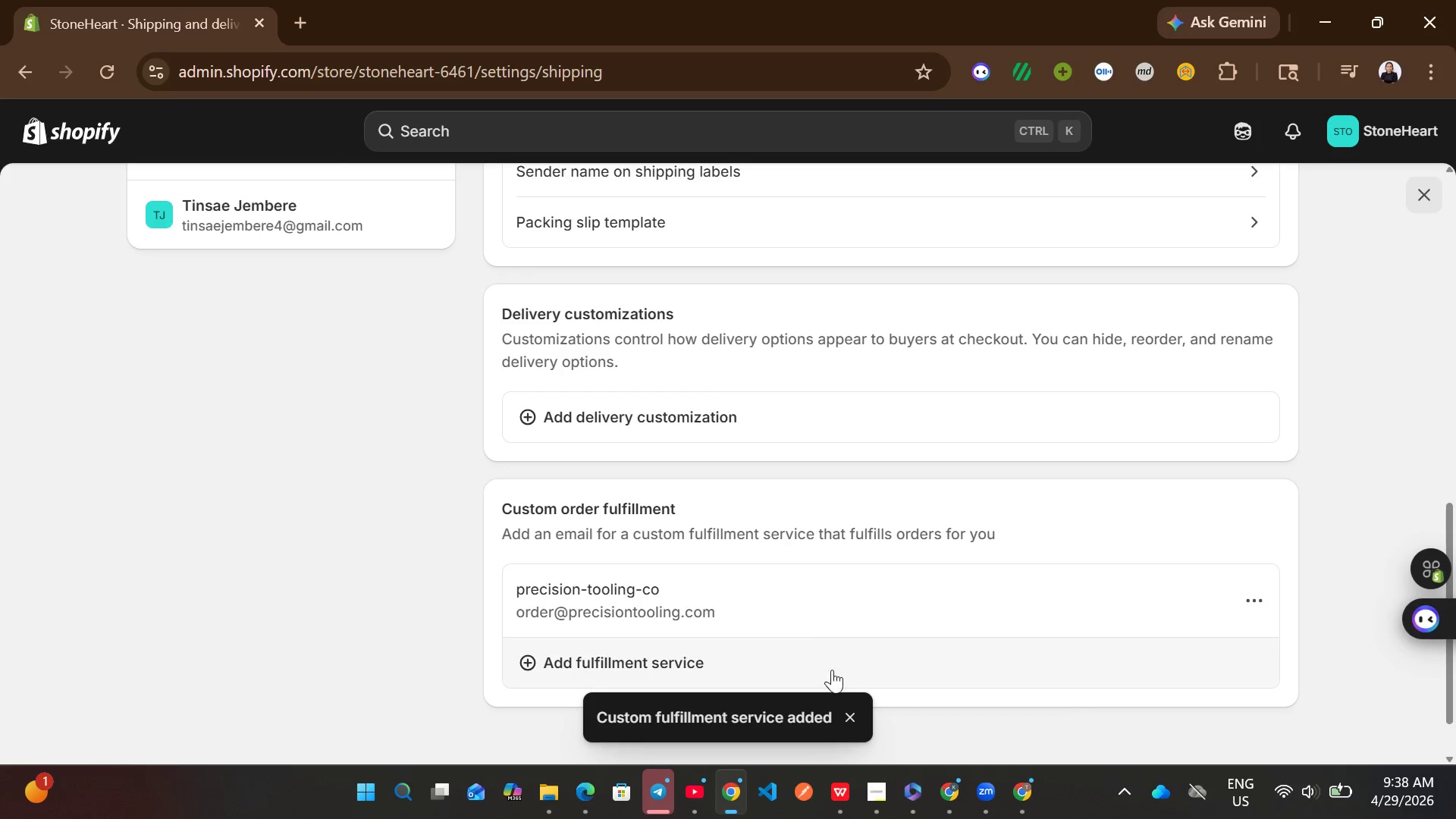 
mouse_move([445, 327])
 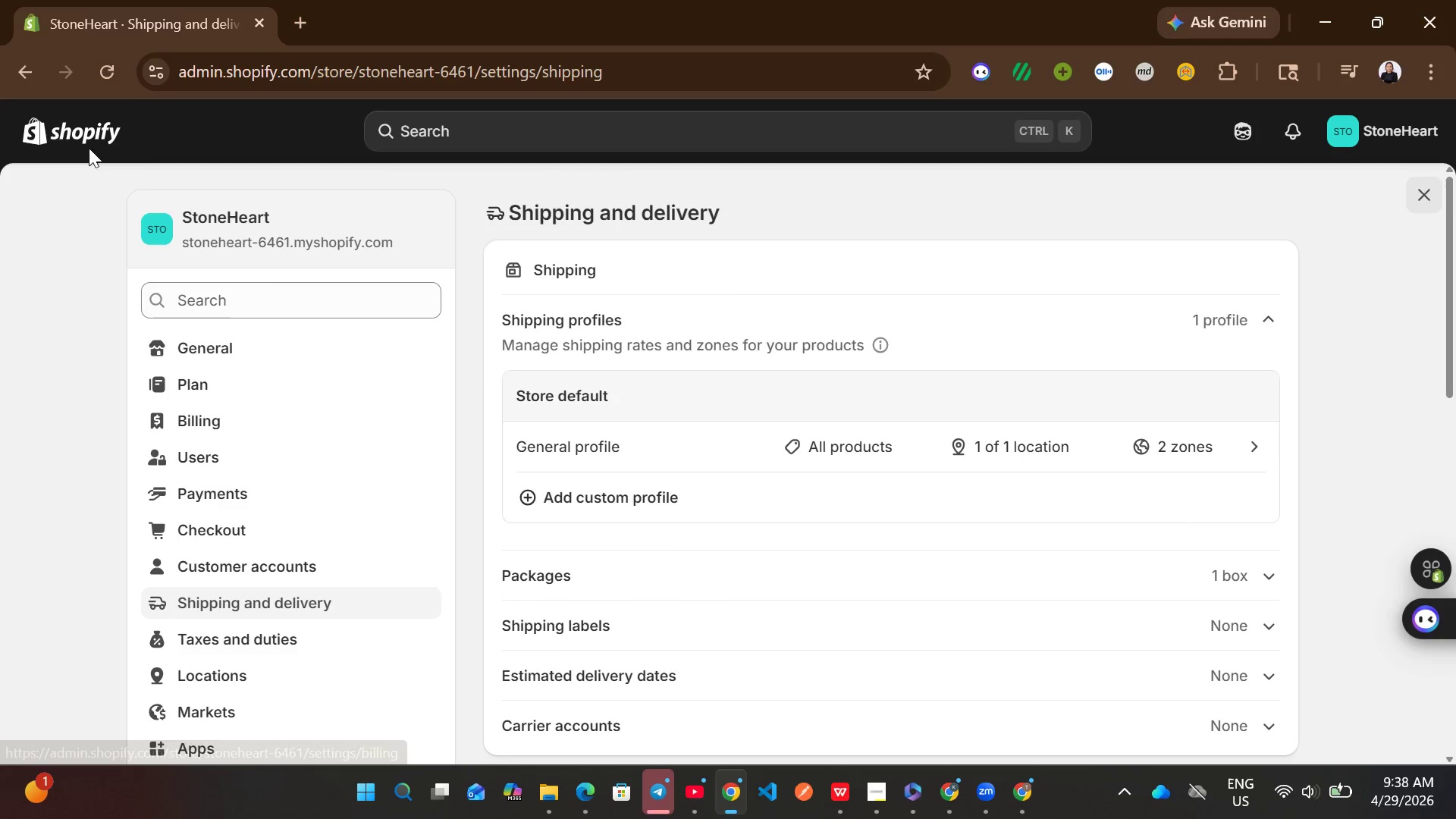 
left_click([62, 127])
 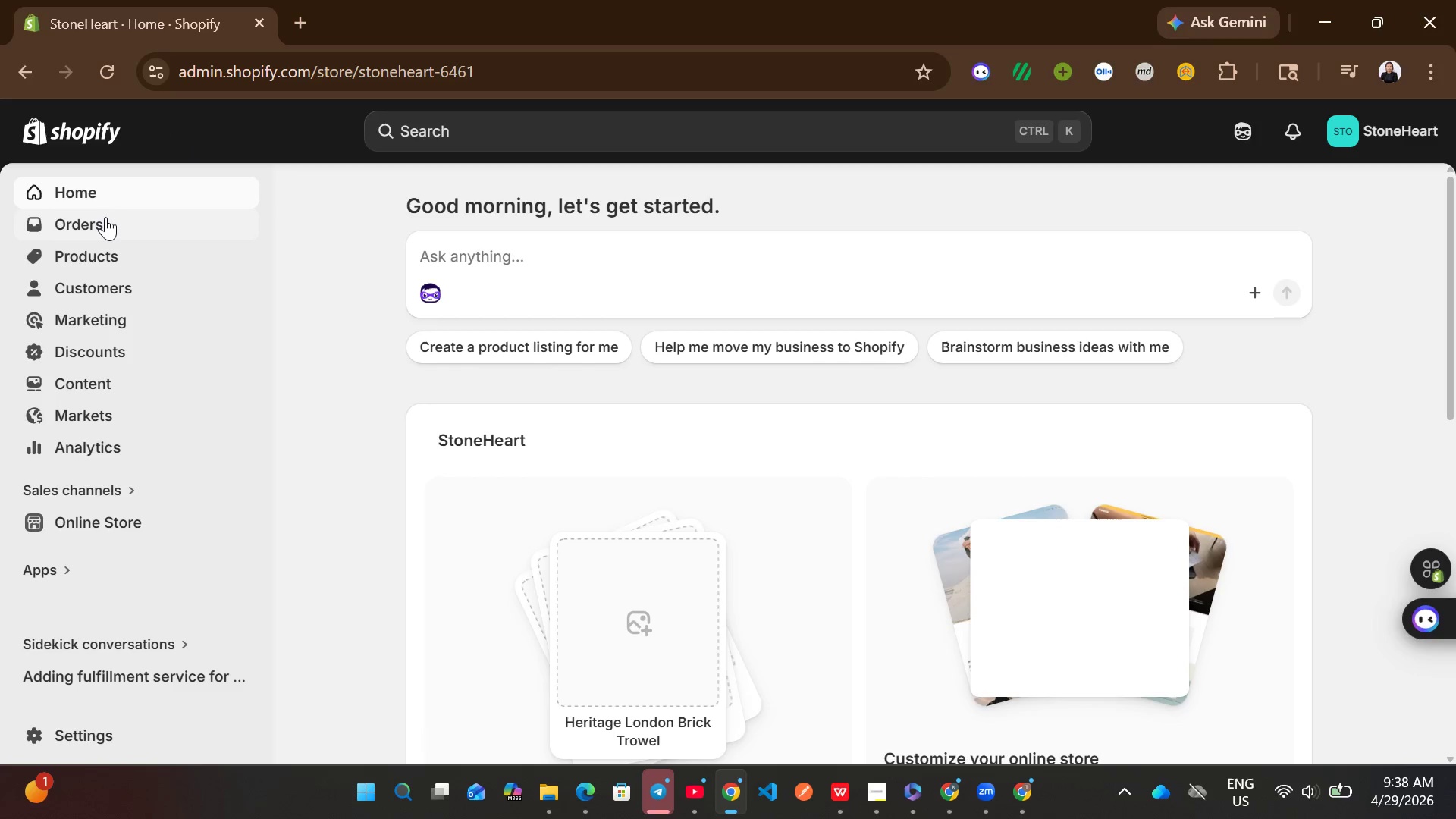 
left_click([105, 260])
 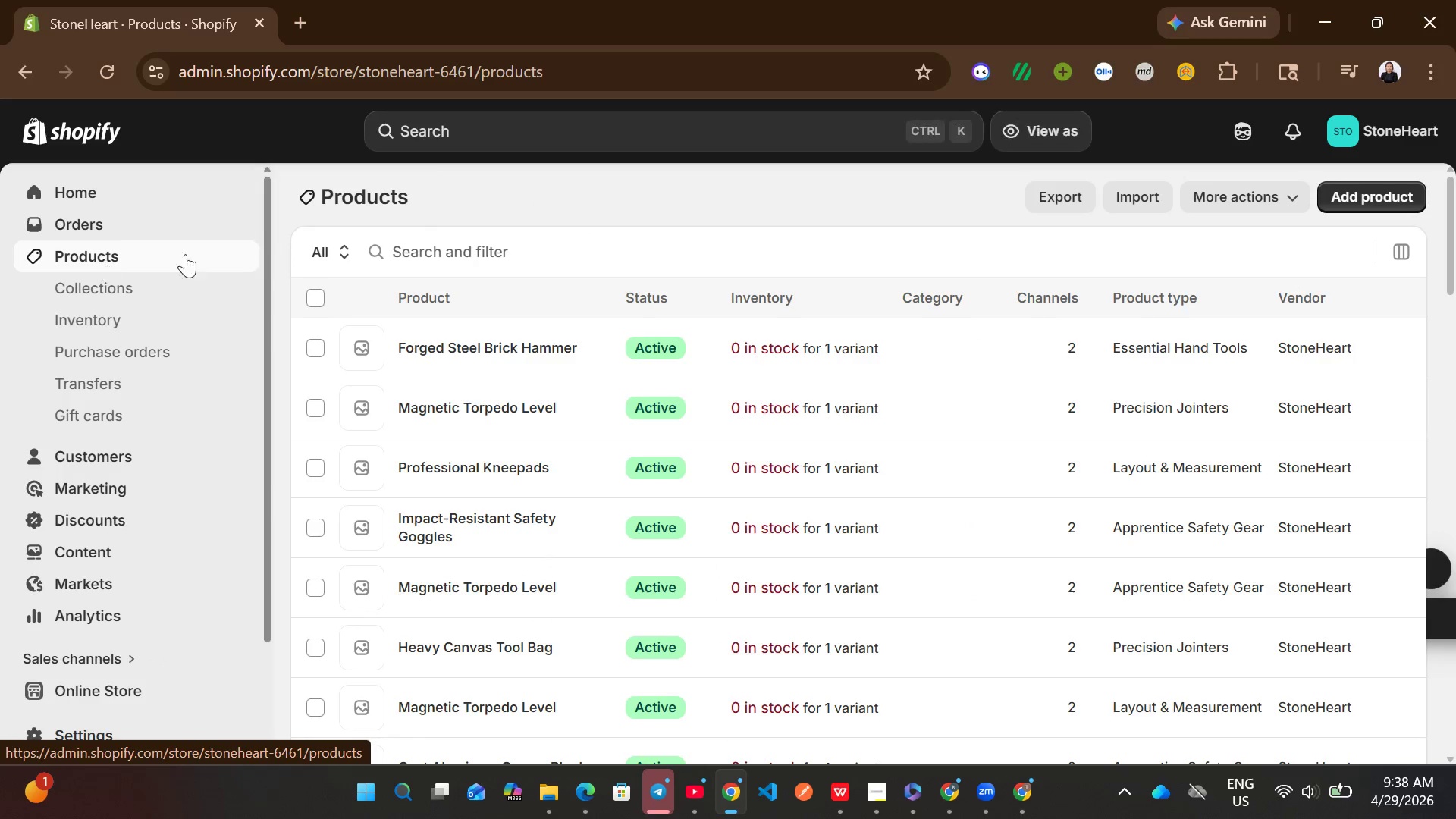 
left_click([498, 346])
 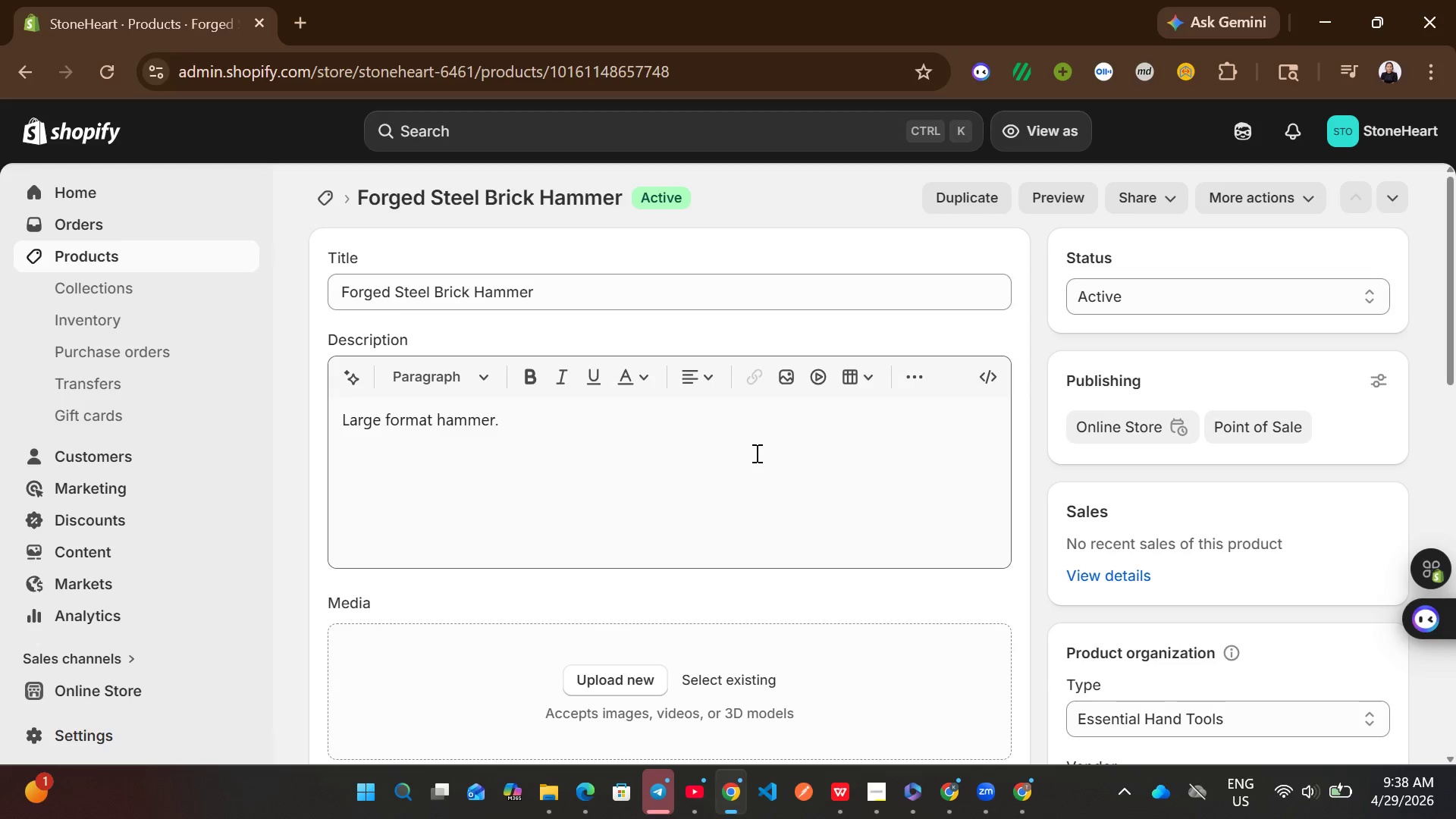 
wait(11.59)
 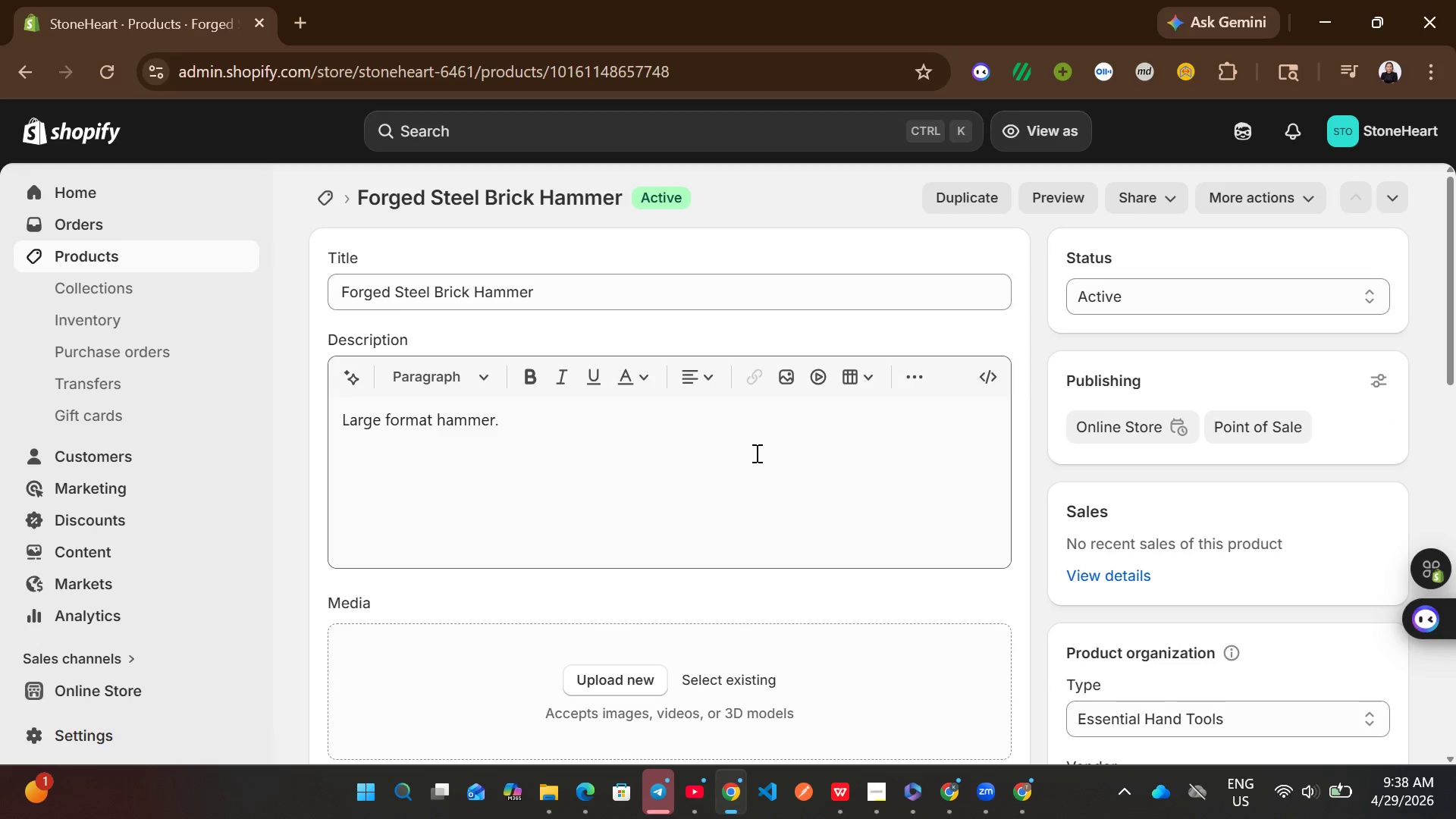 
left_click([947, 509])
 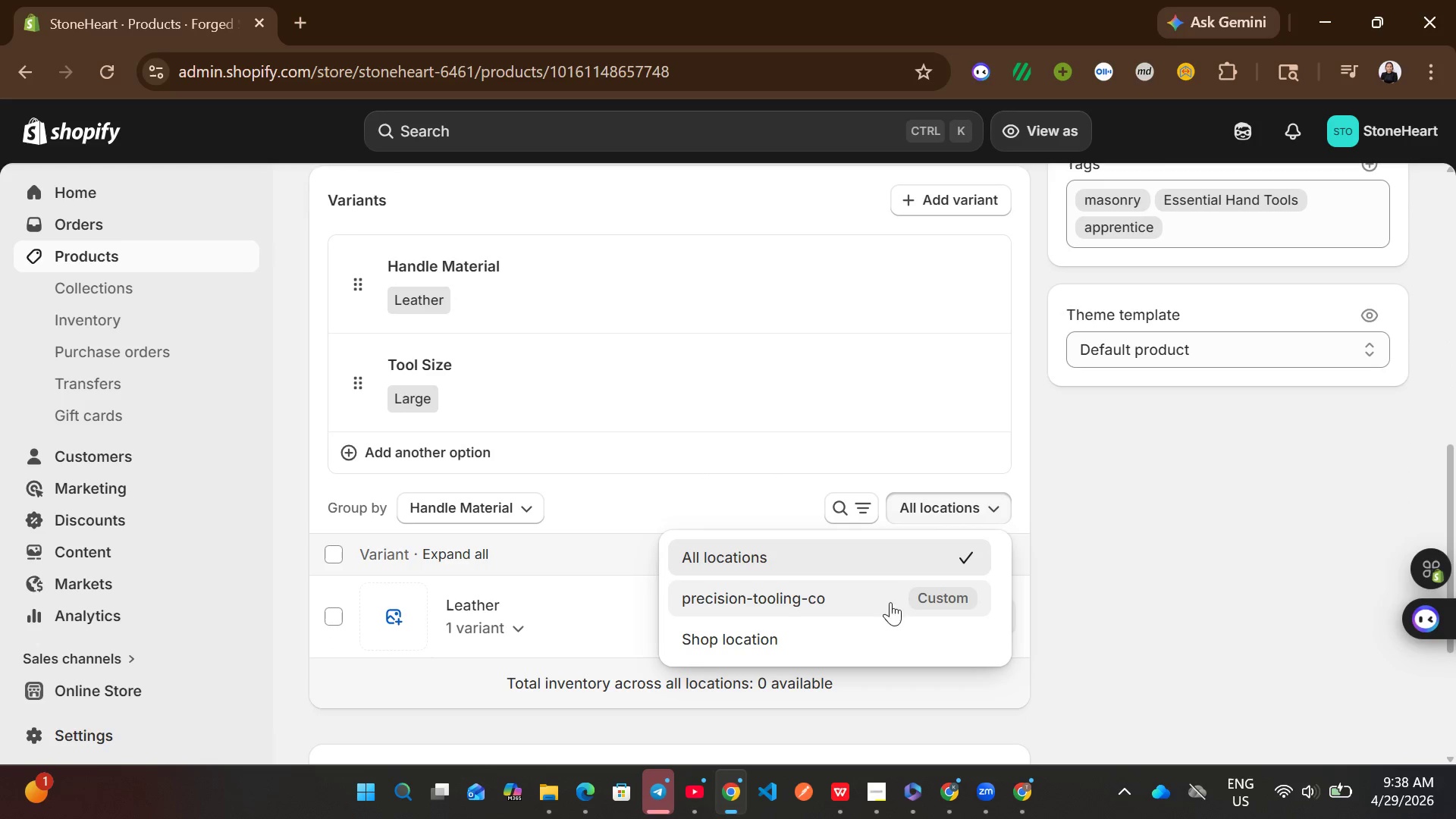 
left_click([874, 602])
 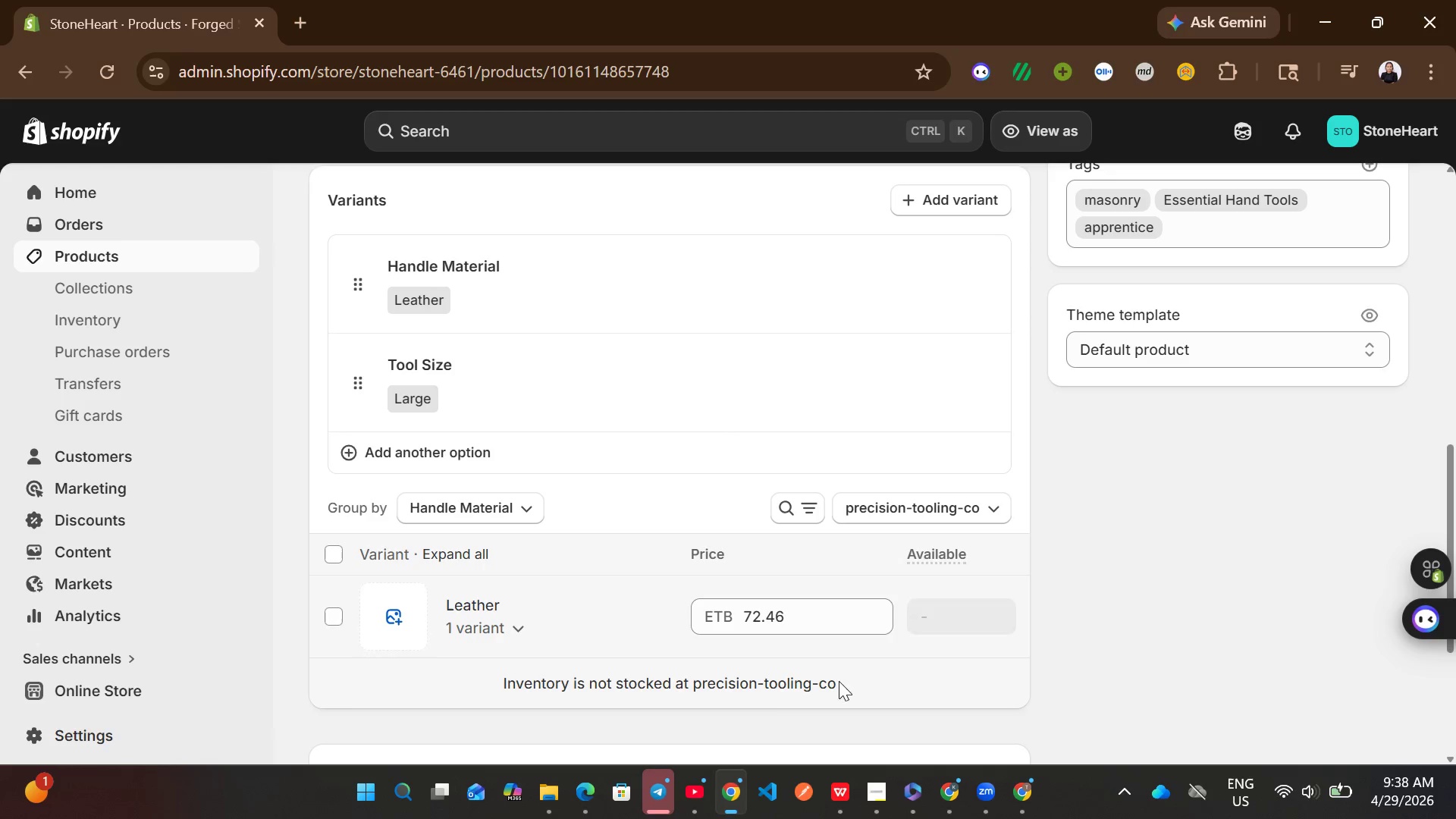 
left_click([718, 681])
 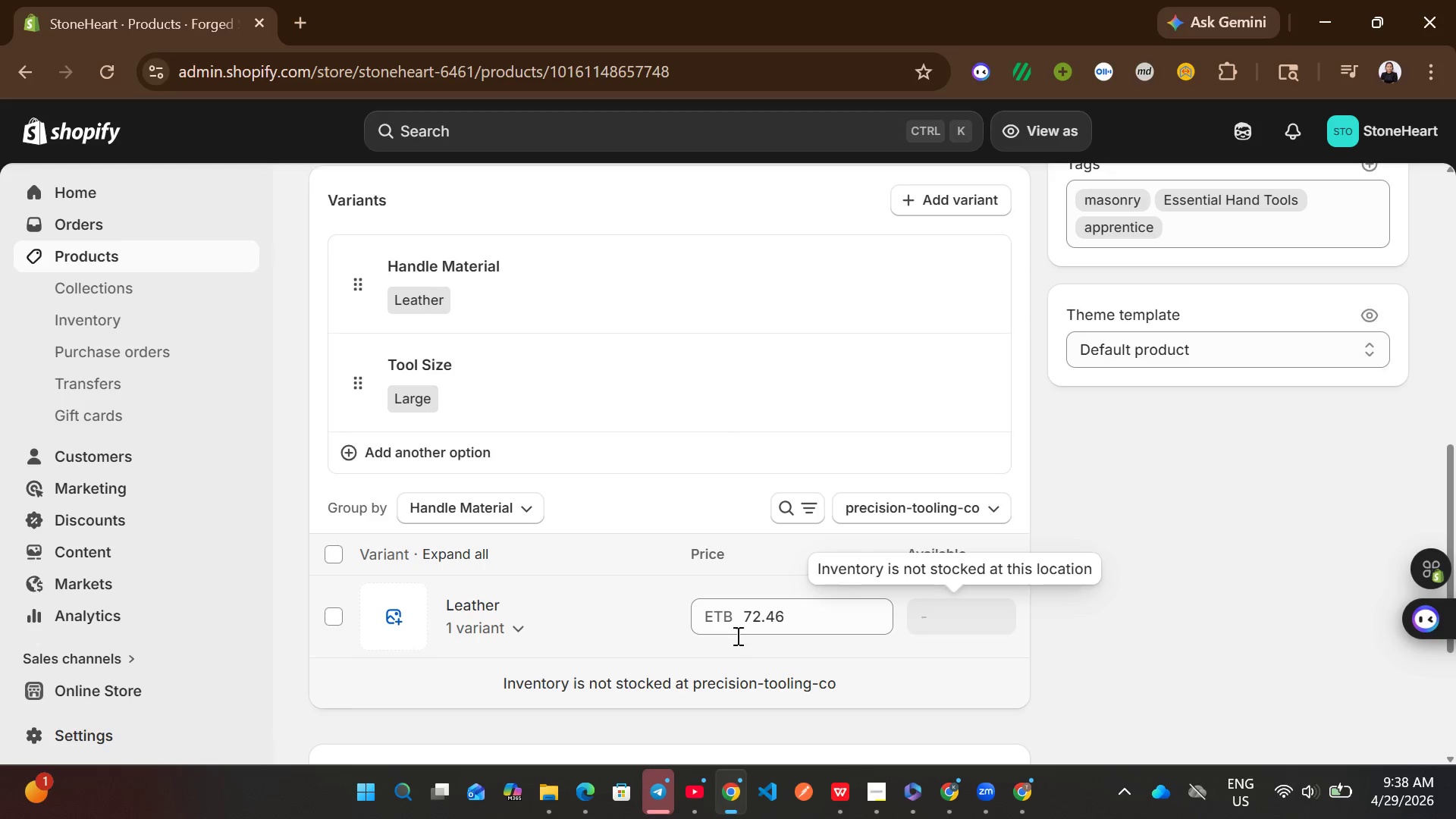 
left_click([523, 625])
 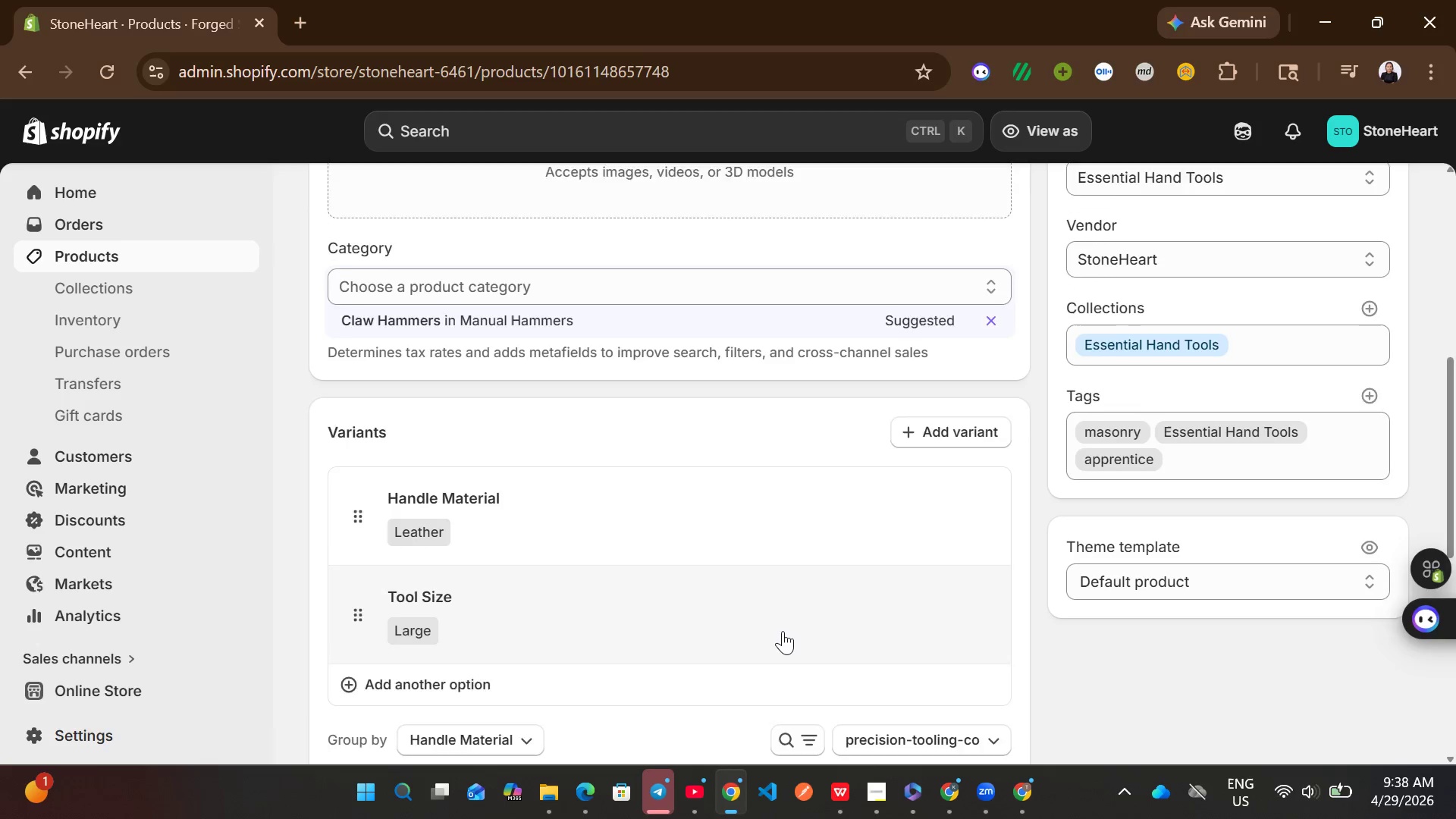 
wait(7.92)
 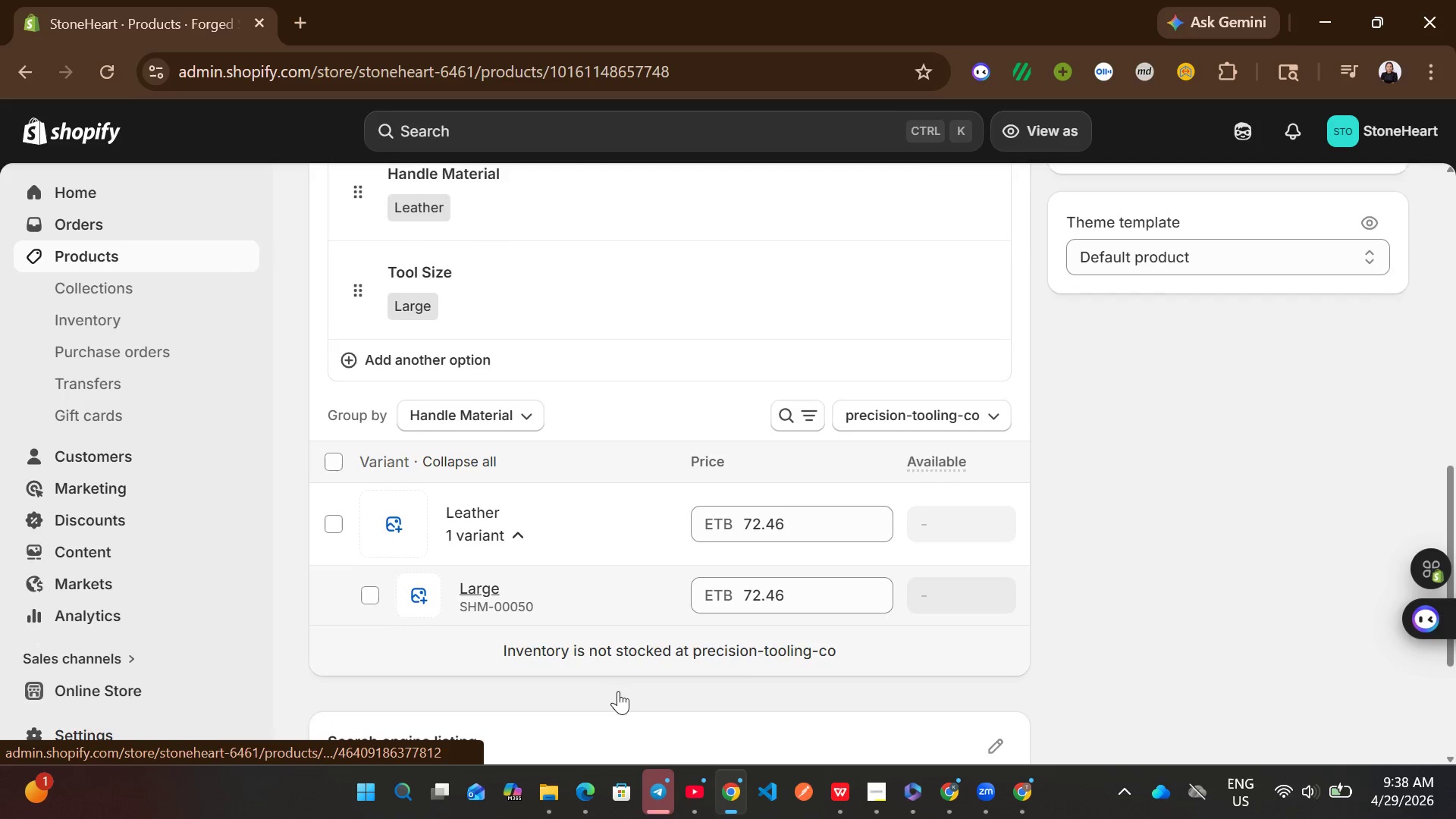 
left_click([919, 654])
 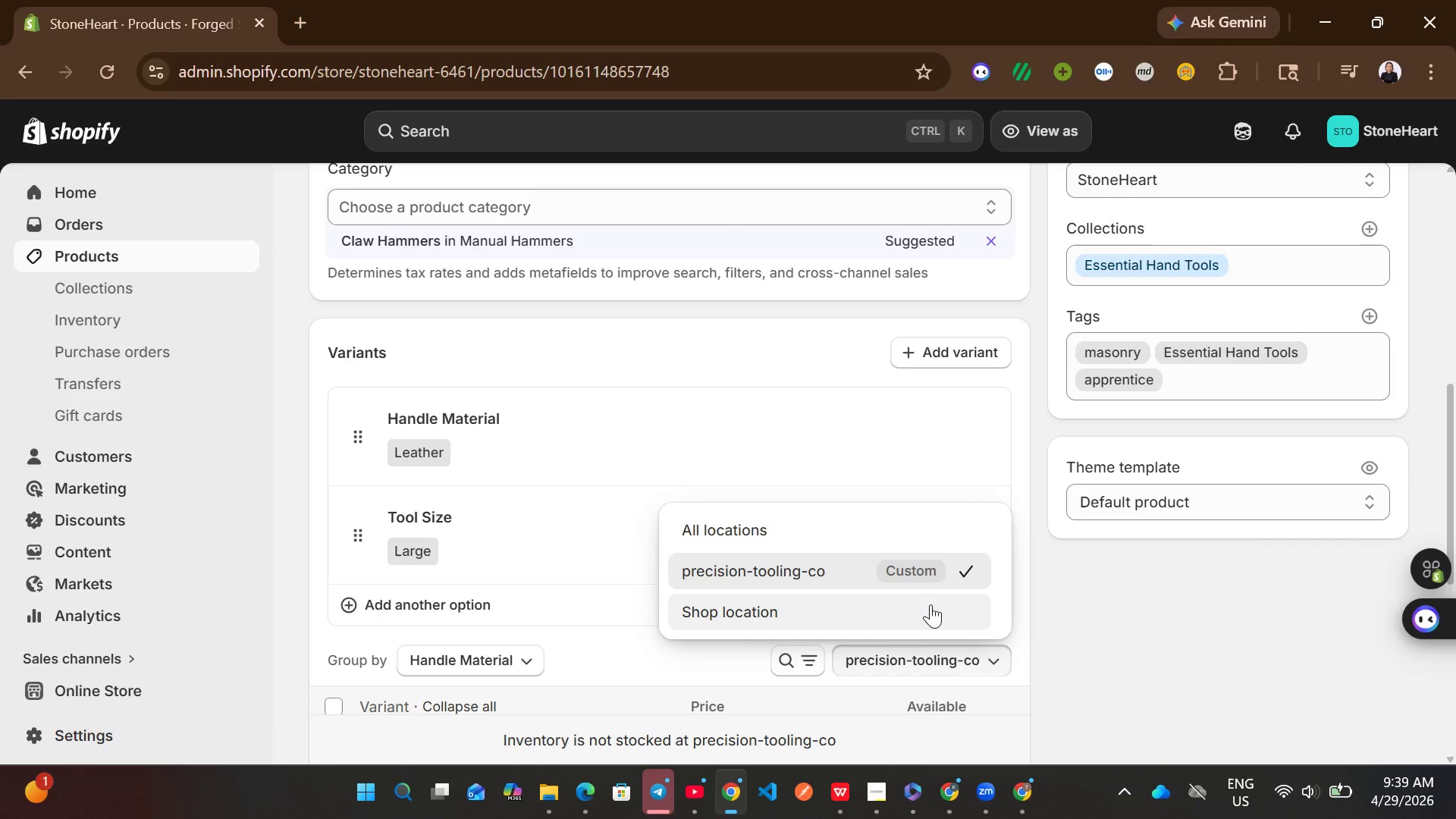 
left_click([1033, 642])
 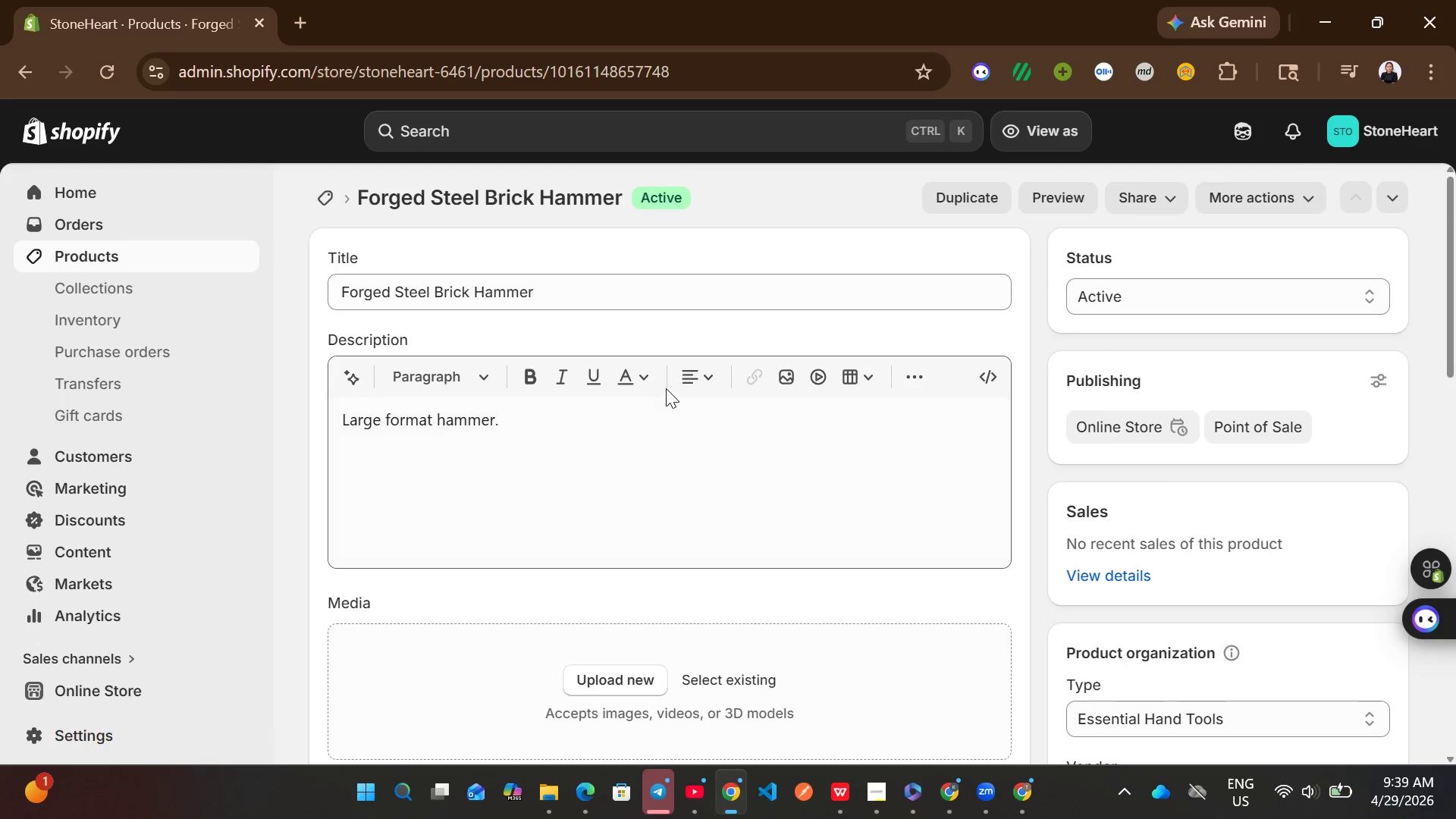 
wait(5.34)
 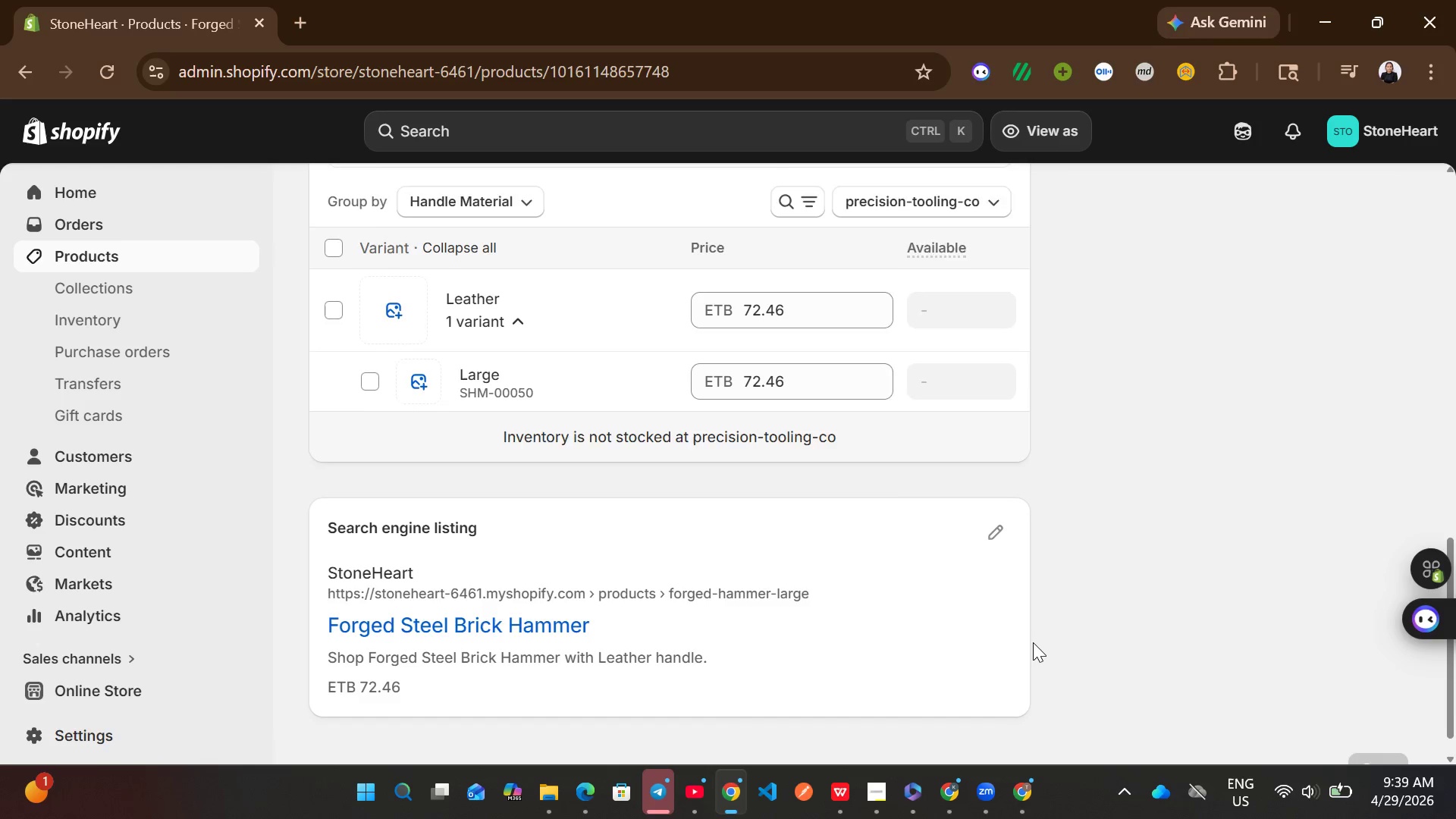 
left_click([601, 284])
 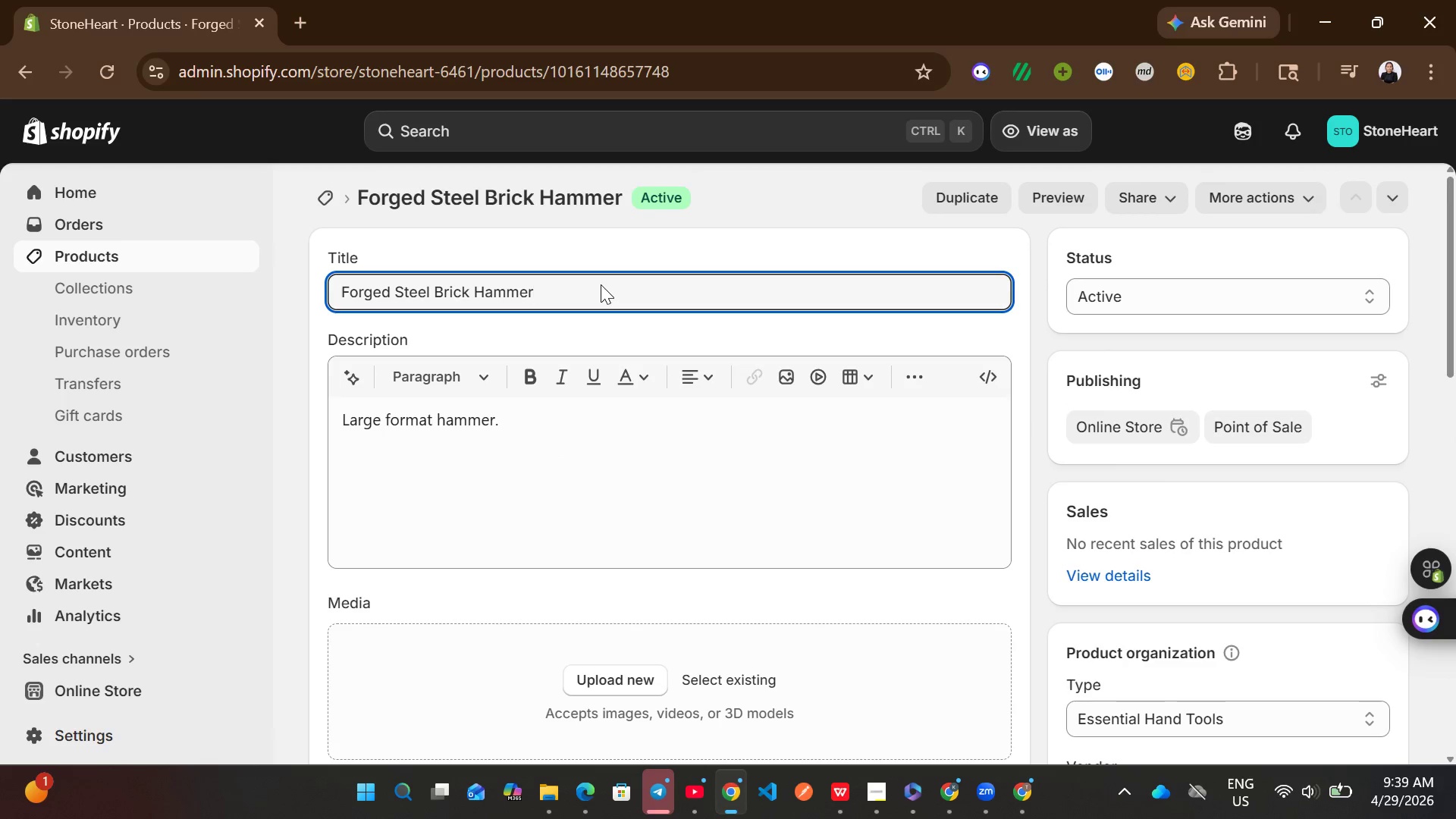 
key(Control+A)
 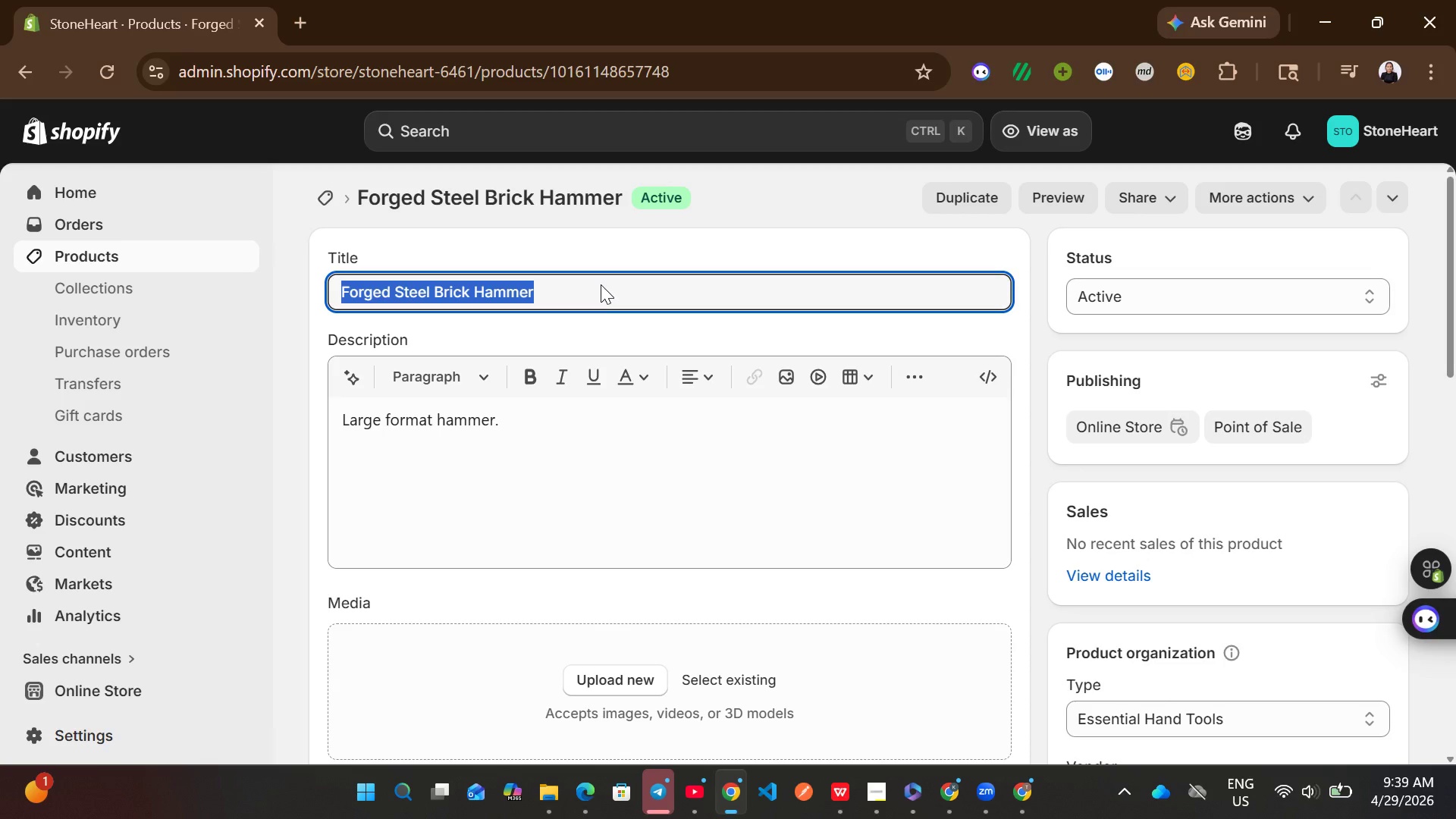 
key(Control+ControlLeft)
 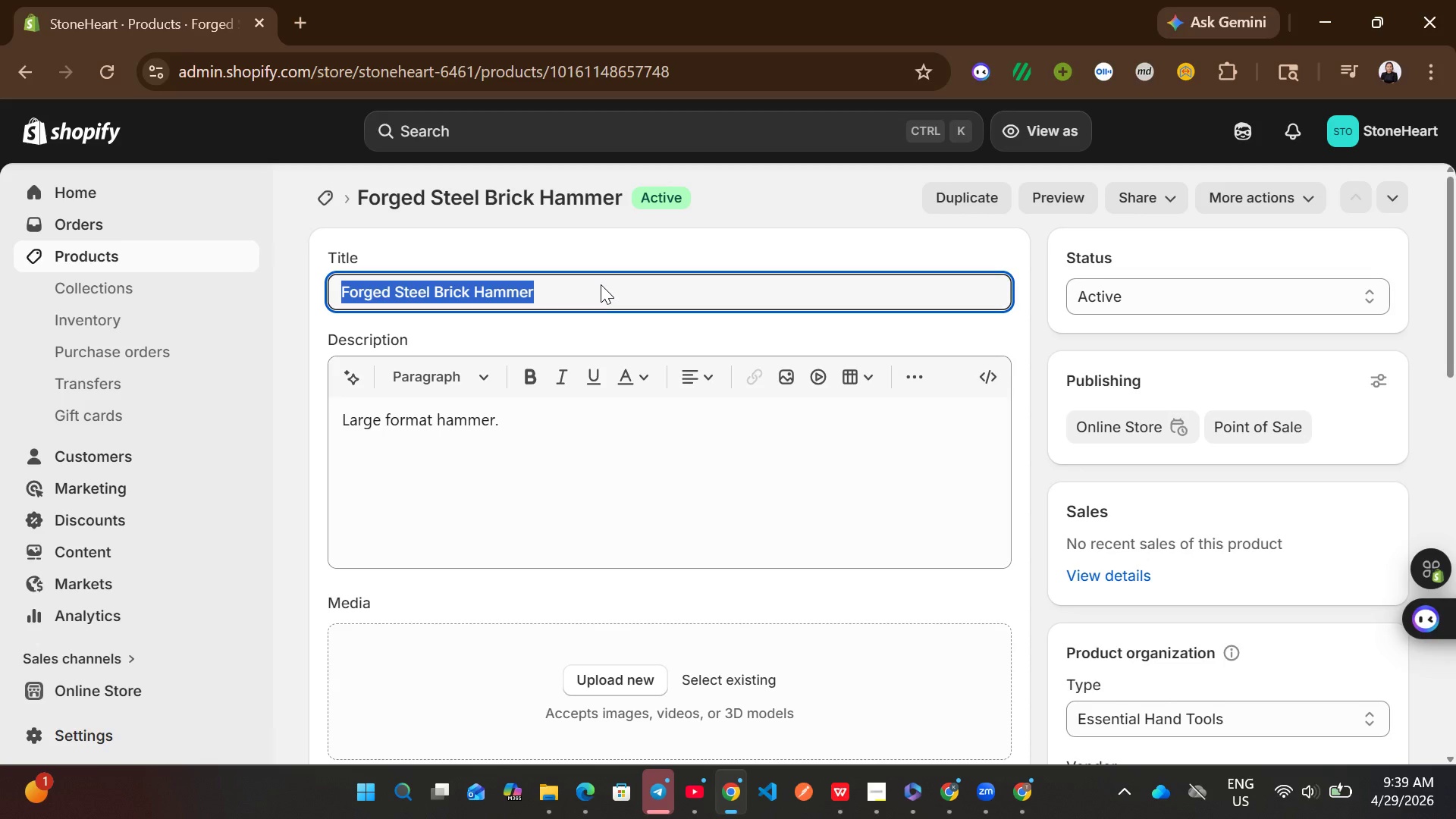 
key(Control+C)
 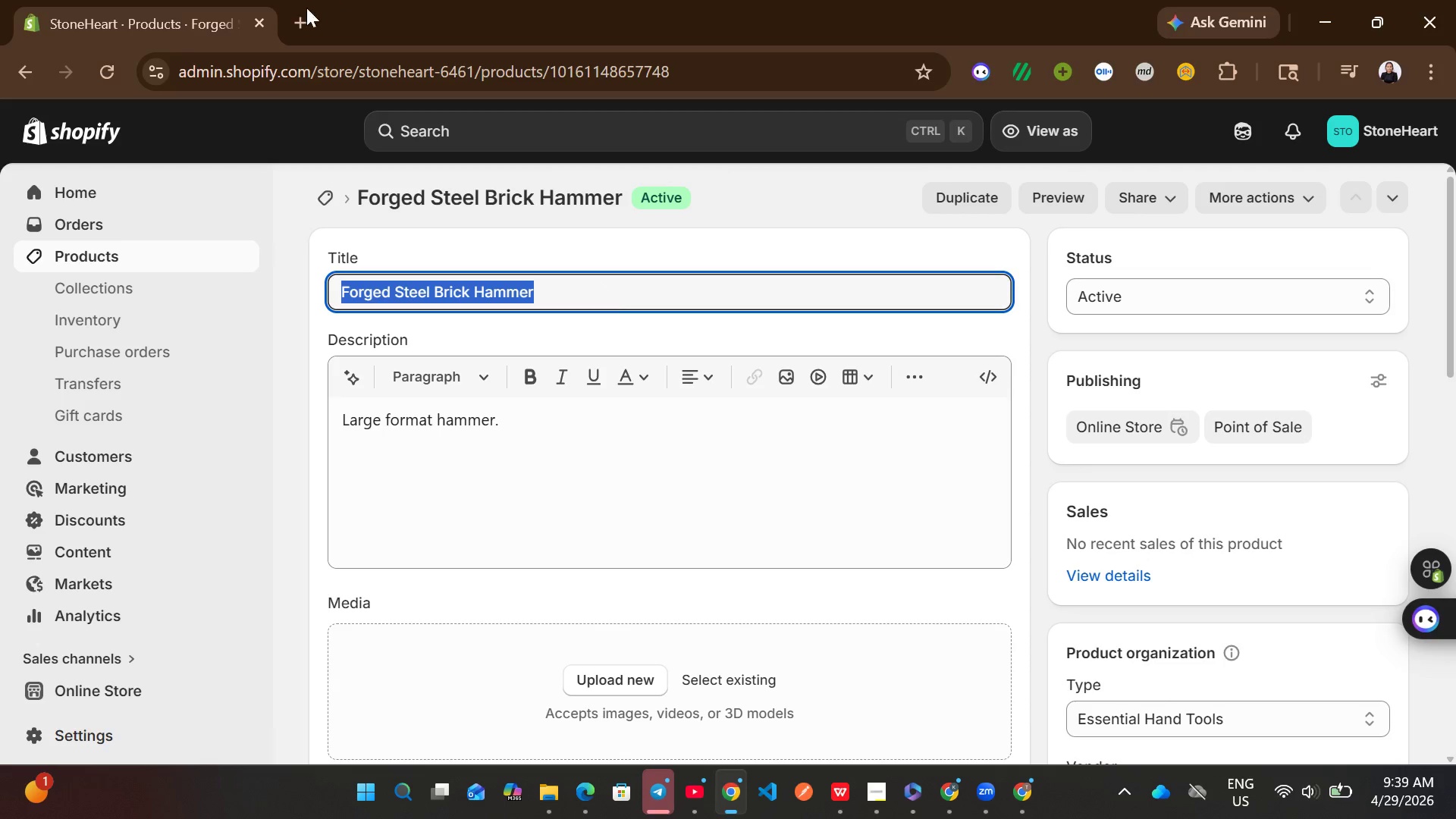 
left_click([298, 4])
 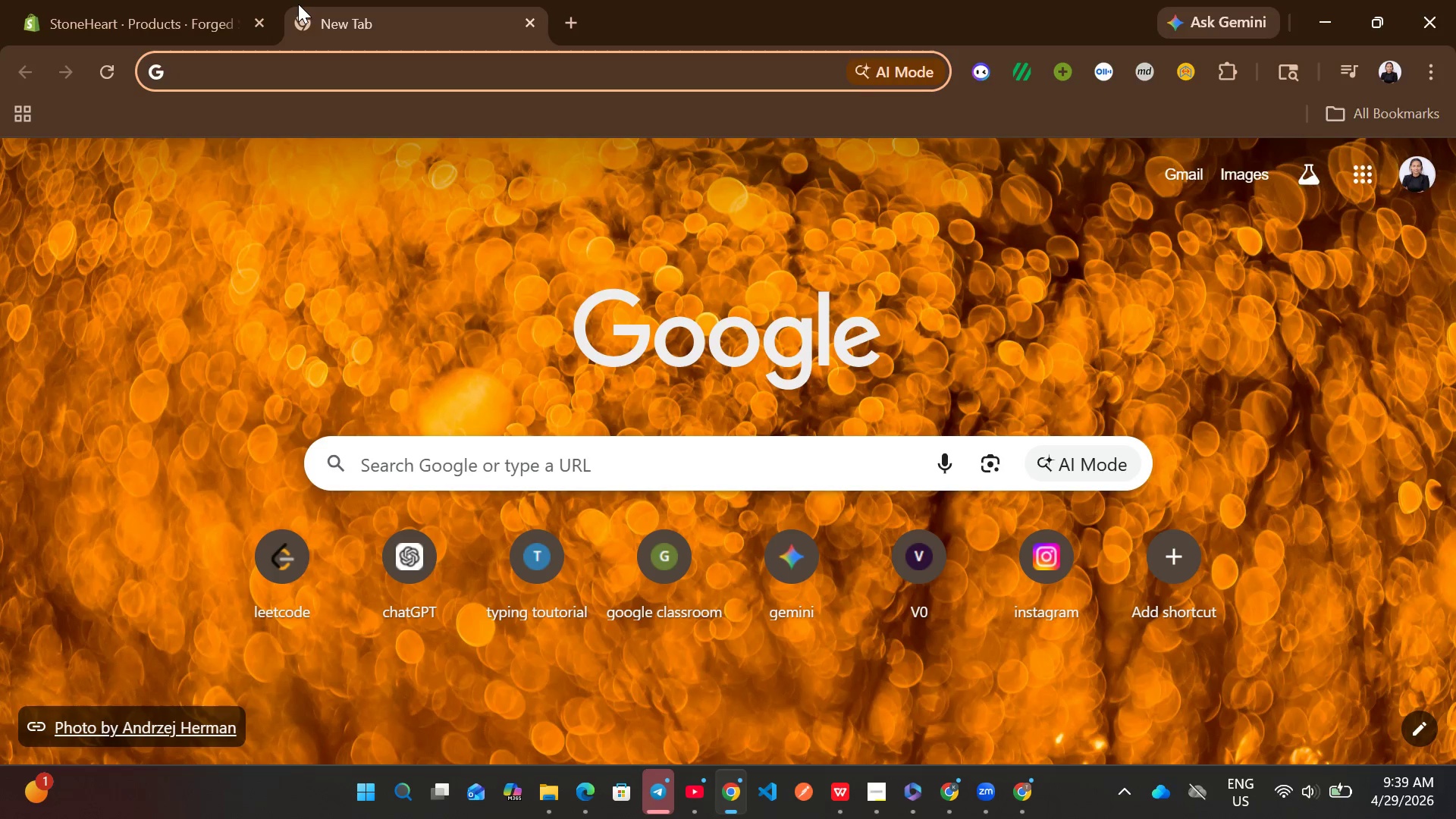 
type(uns)
 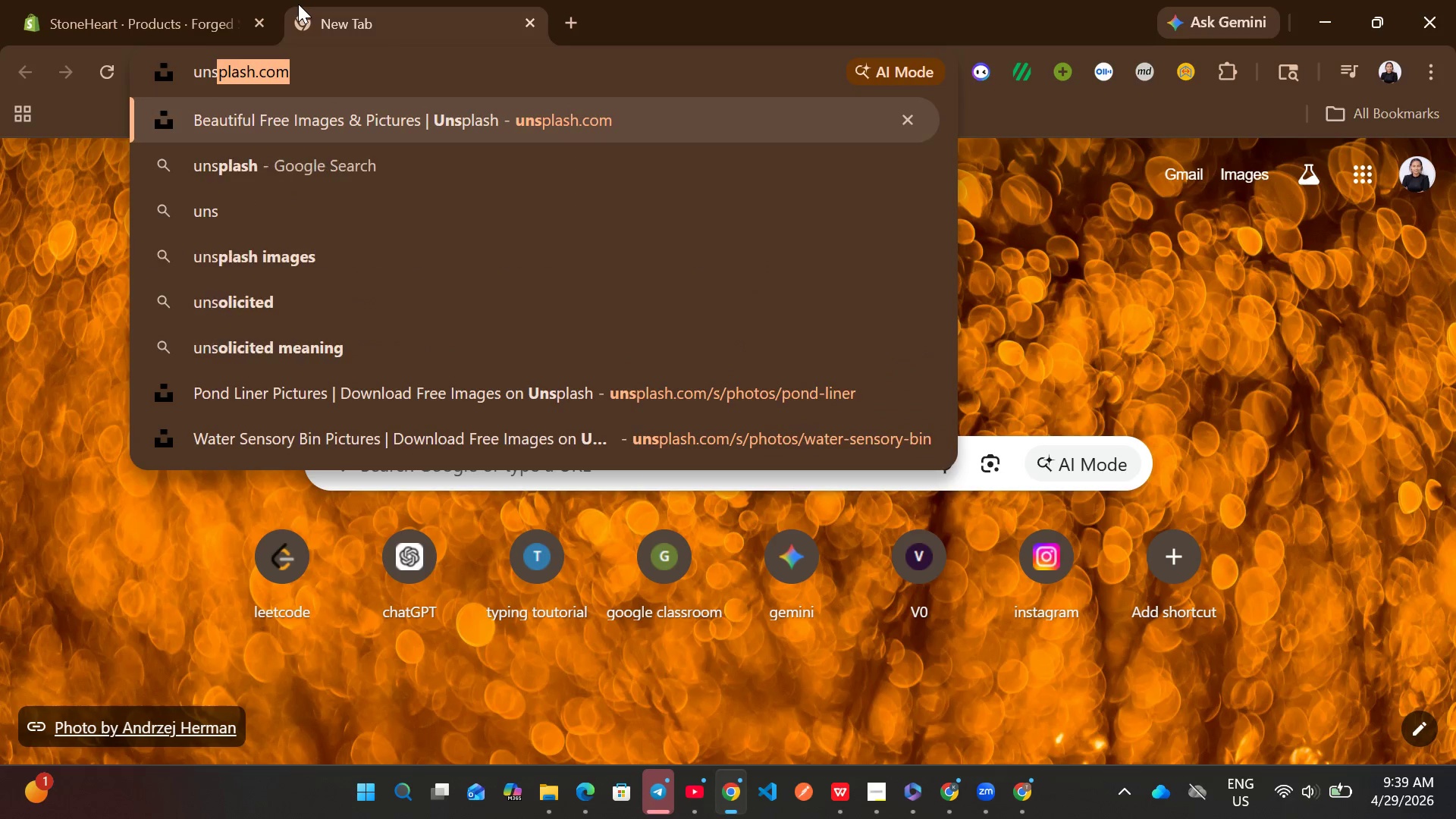 
key(Enter)
 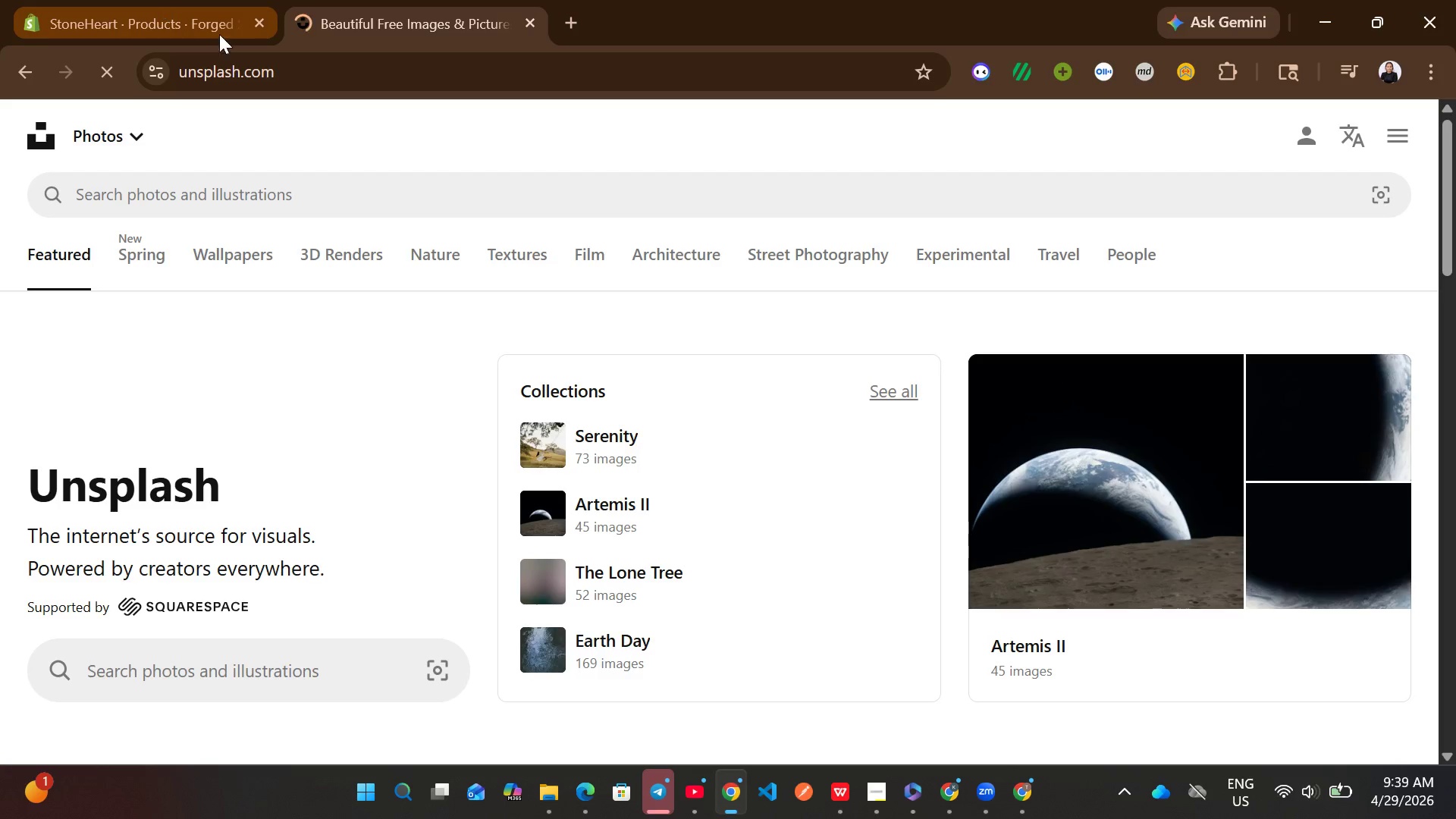 
left_click([338, 184])
 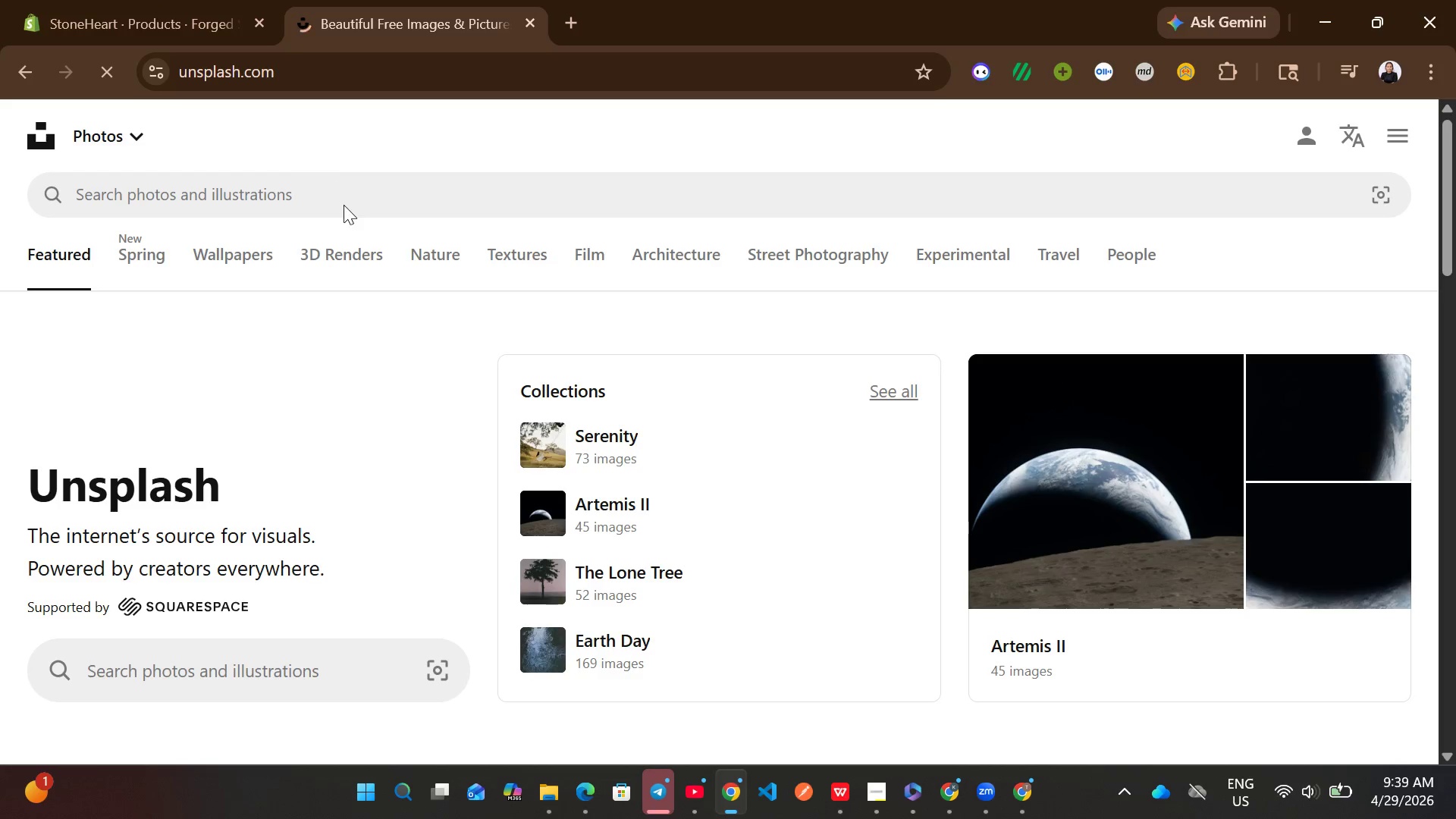 
left_click([344, 205])
 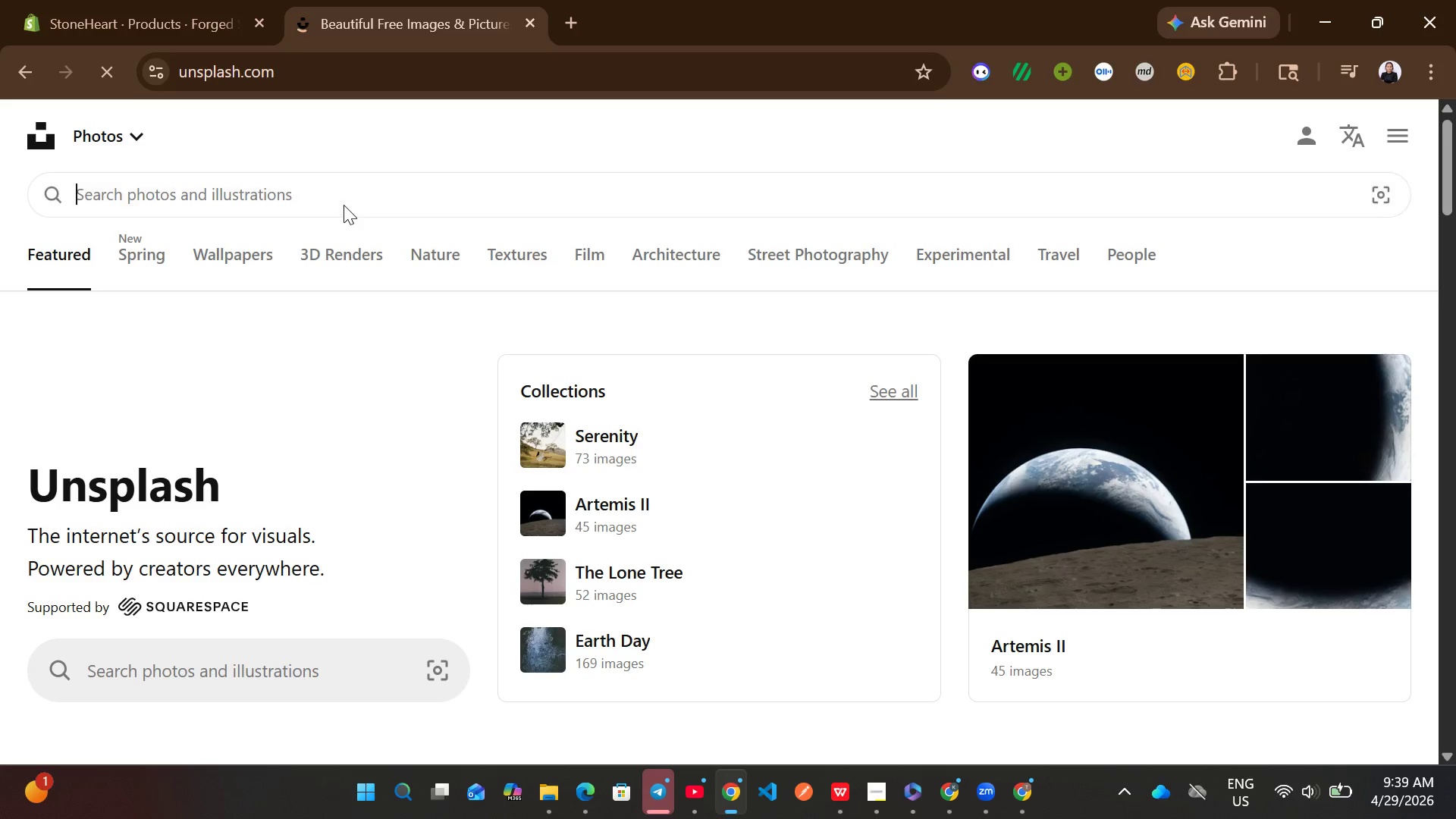 
left_click([344, 205])
 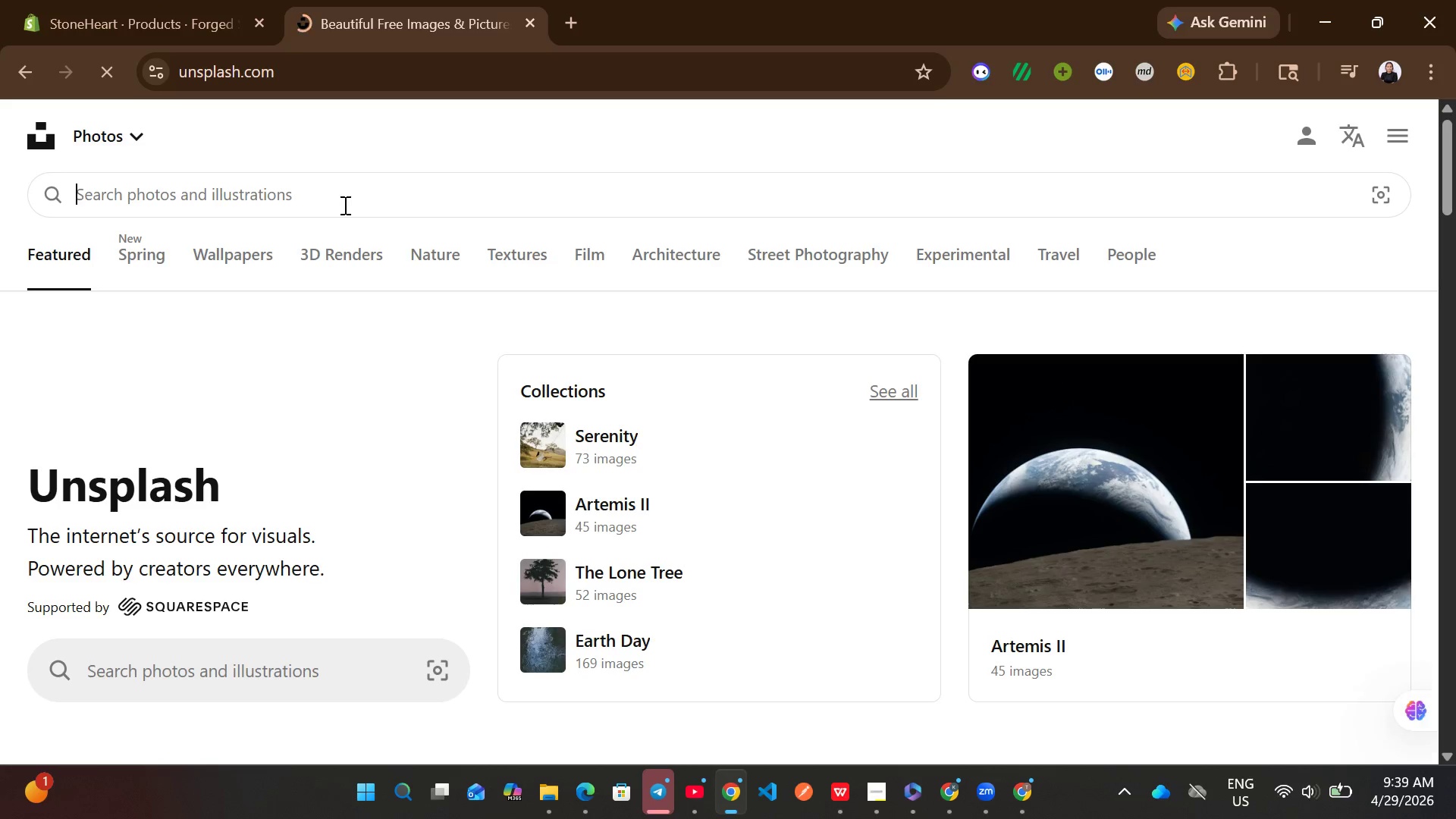 
key(Control+V)
 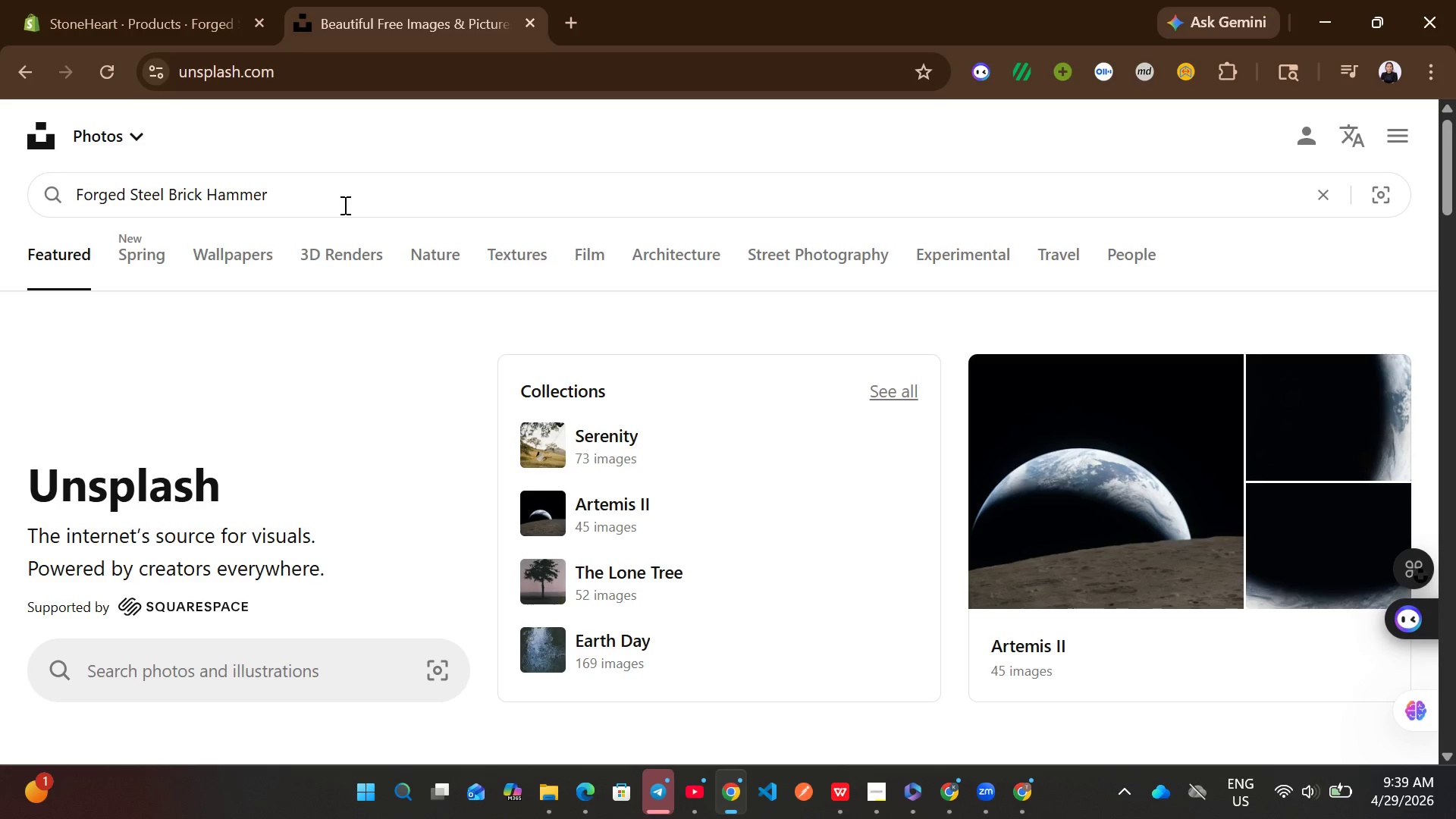 
key(Control+Enter)
 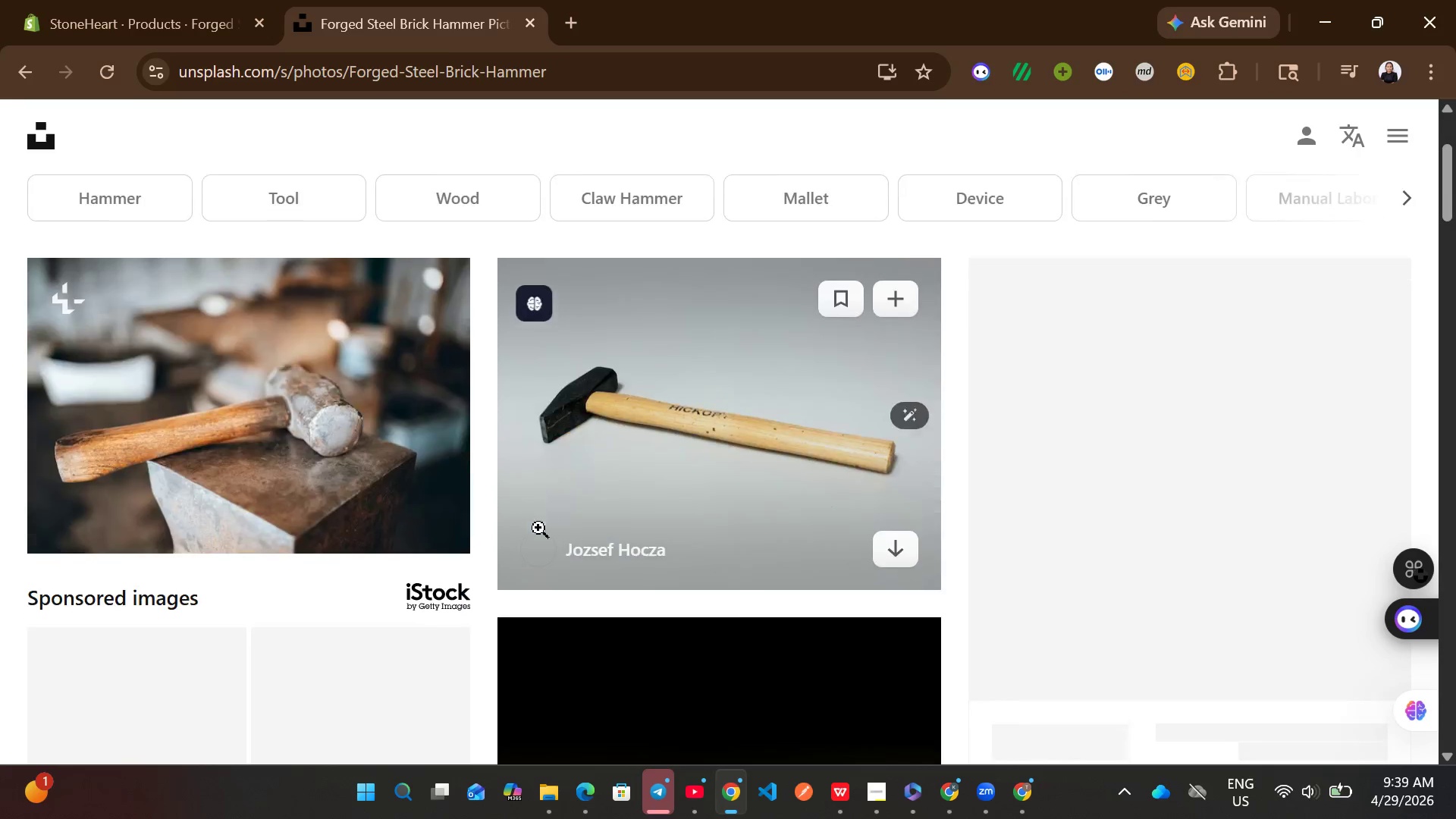 
left_click([894, 521])
 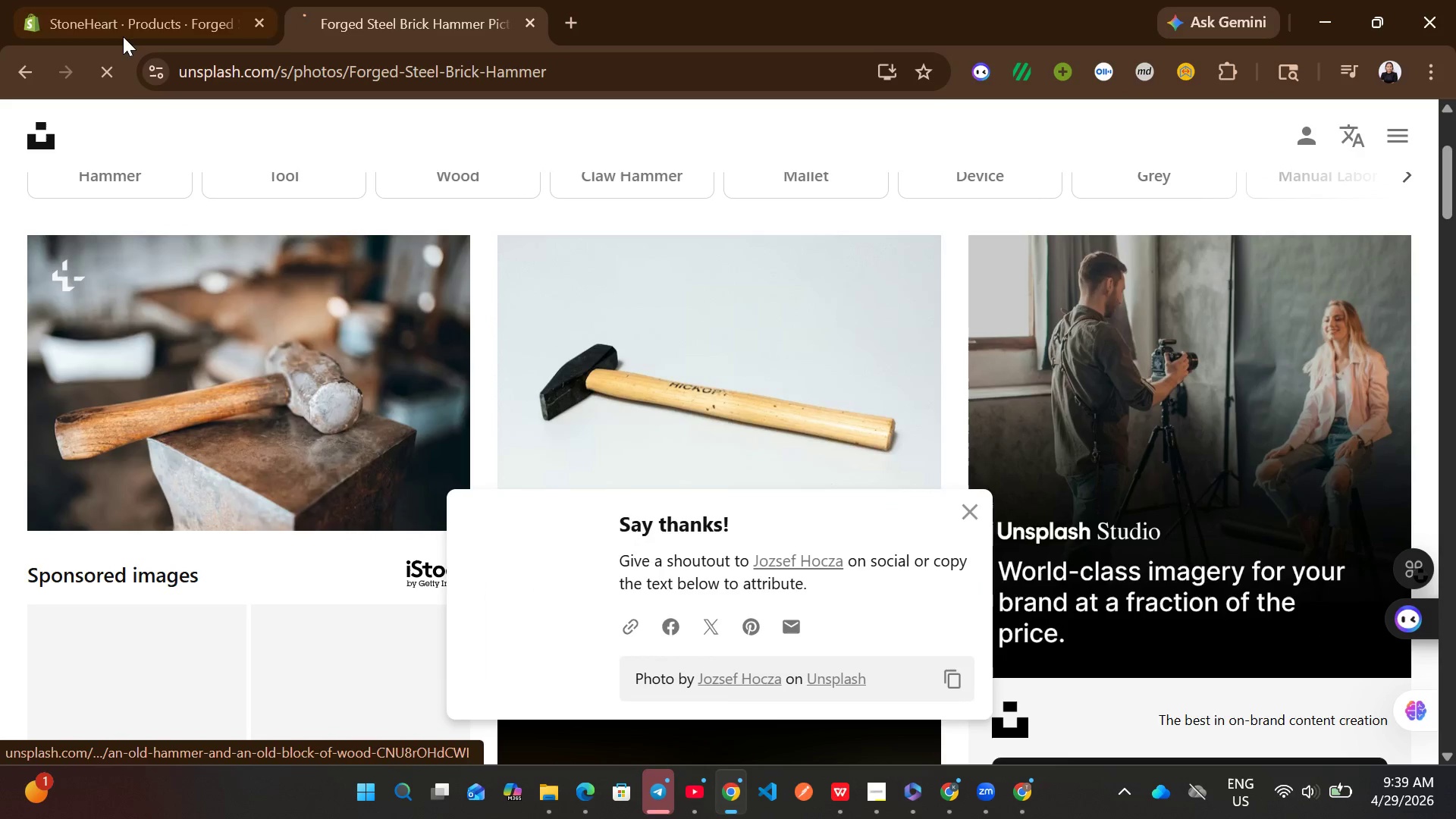 
left_click([123, 36])
 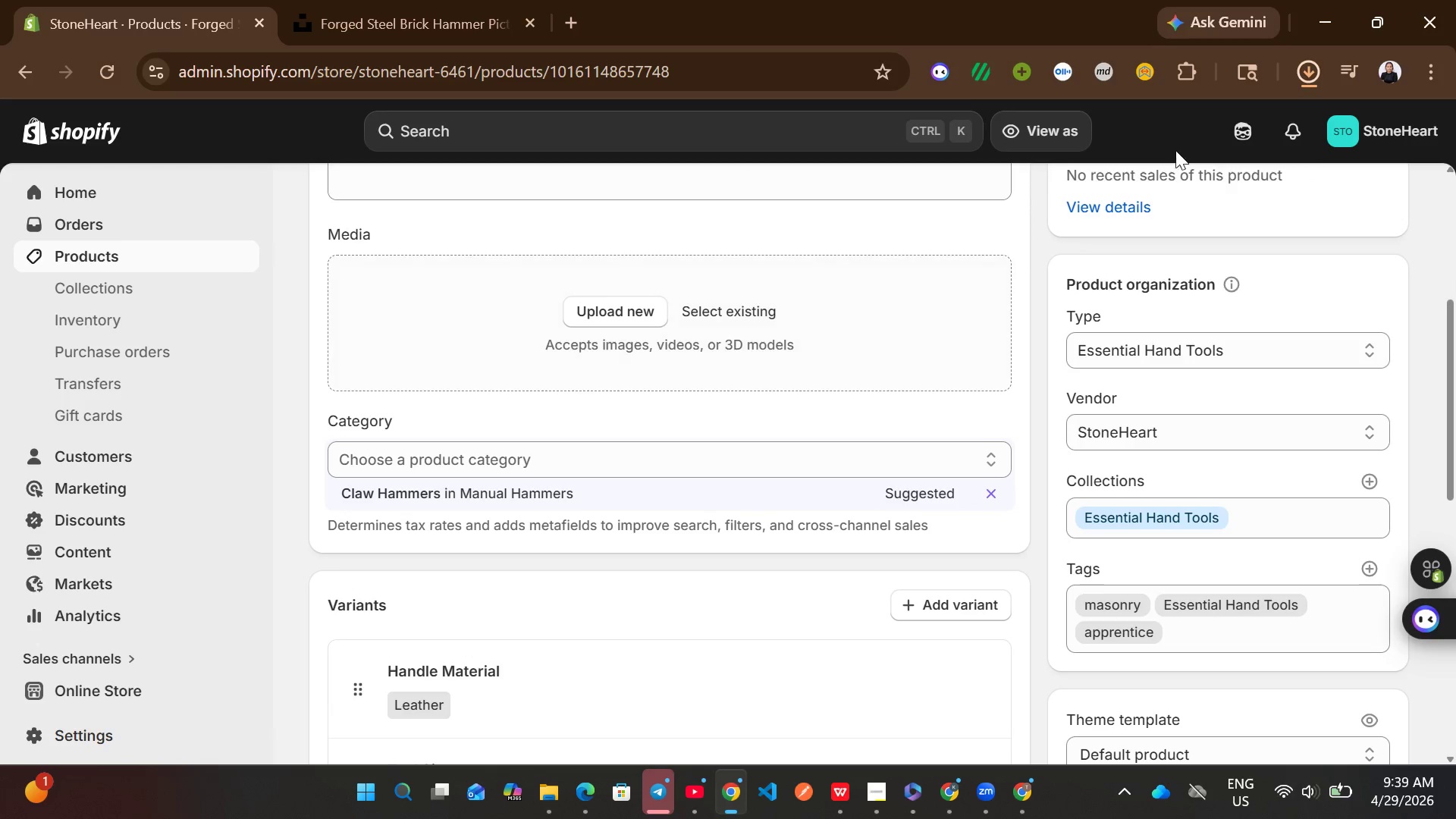 
left_click_drag(start_coordinate=[1141, 155], to_coordinate=[786, 300])
 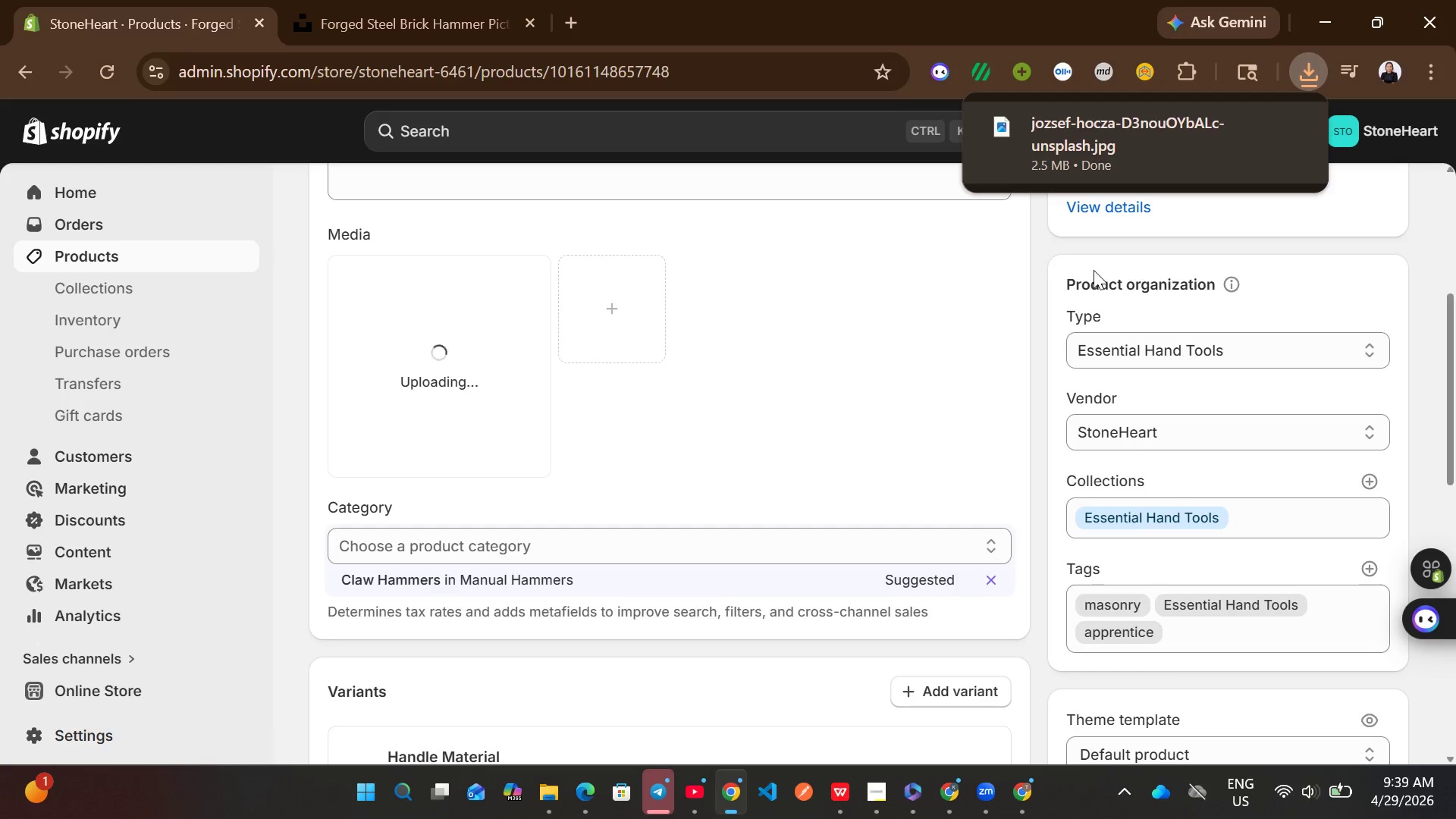 
left_click([1044, 253])
 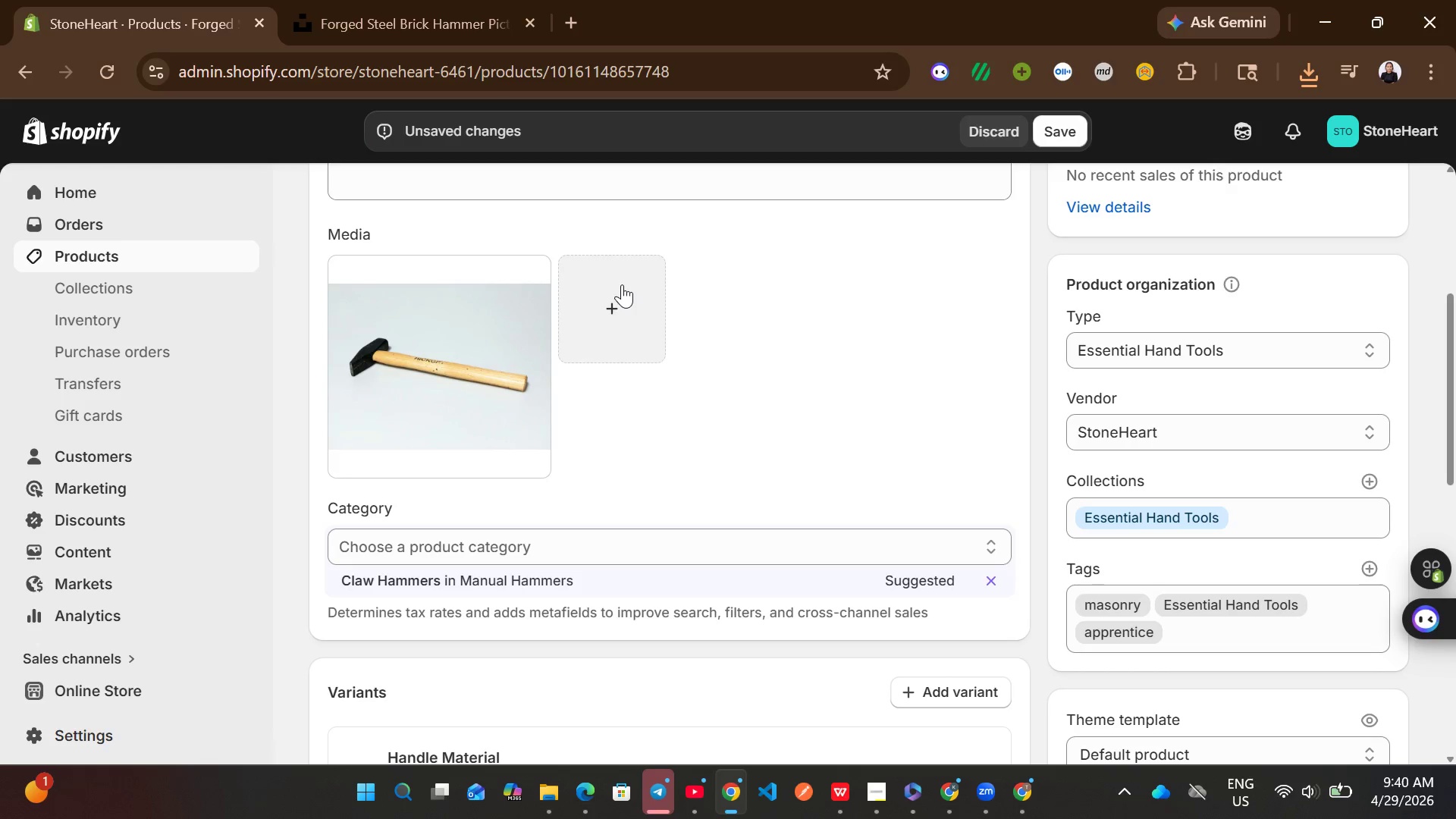 
wait(36.19)
 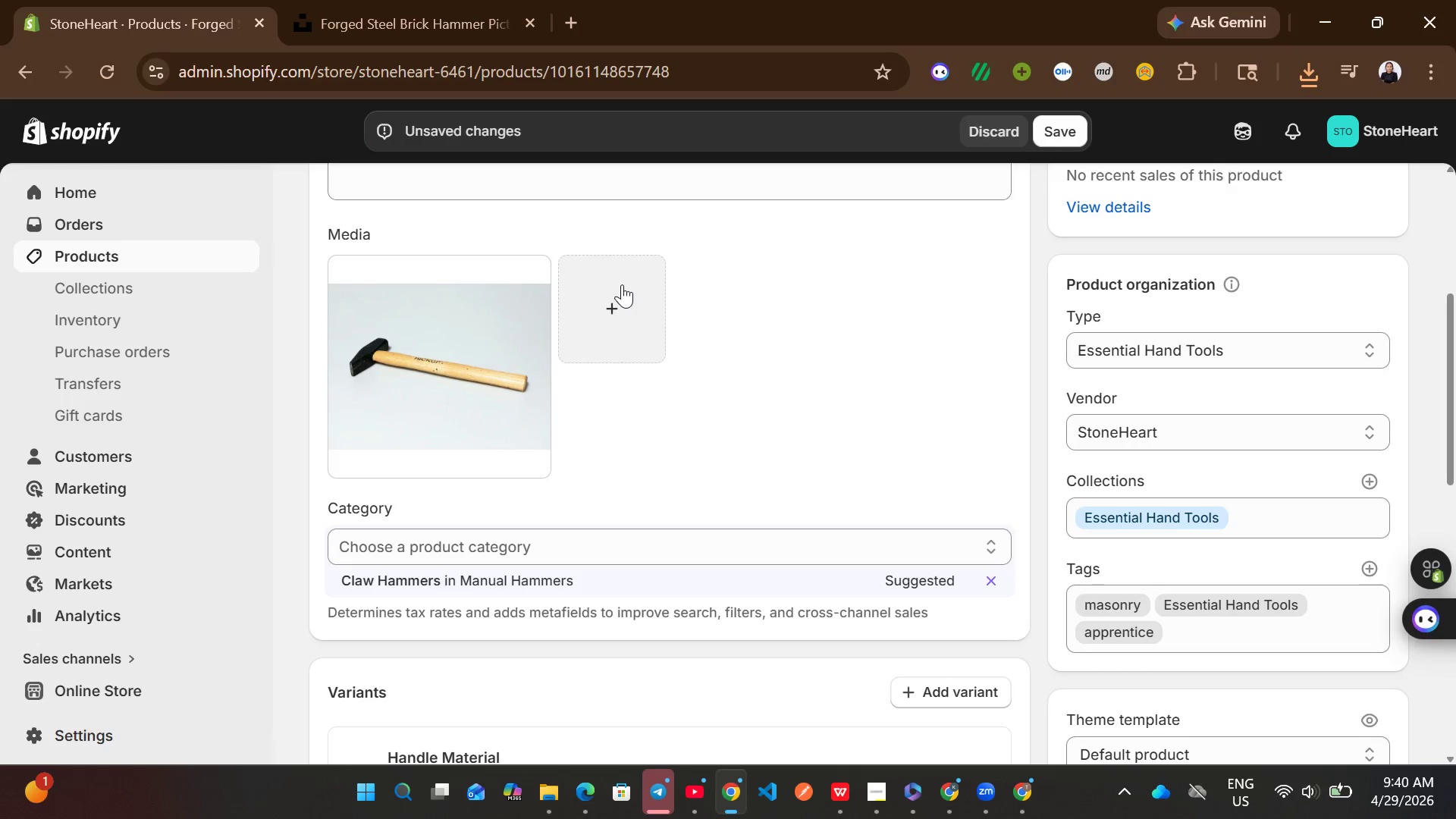 
left_click([451, 416])
 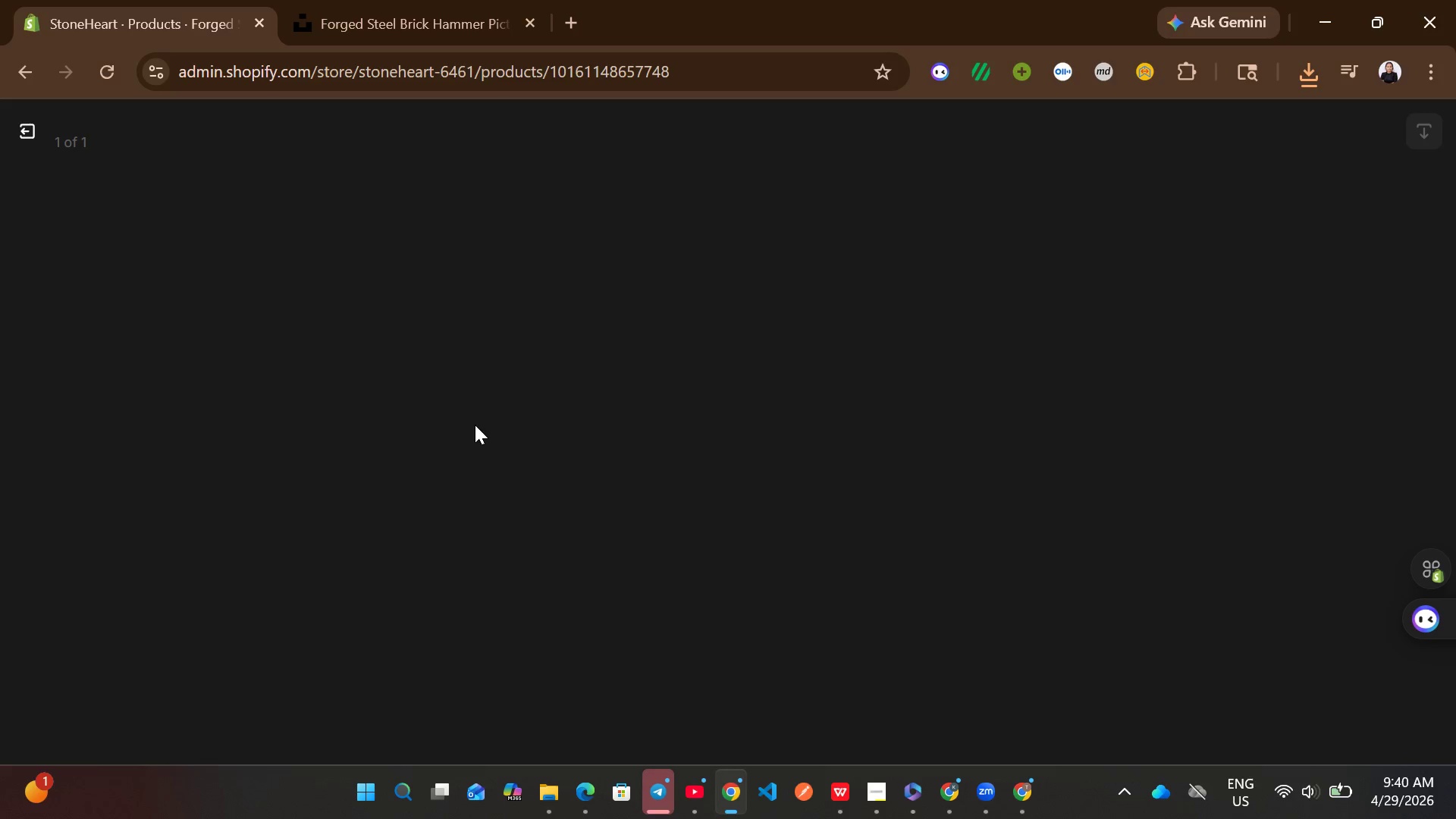 
wait(13.86)
 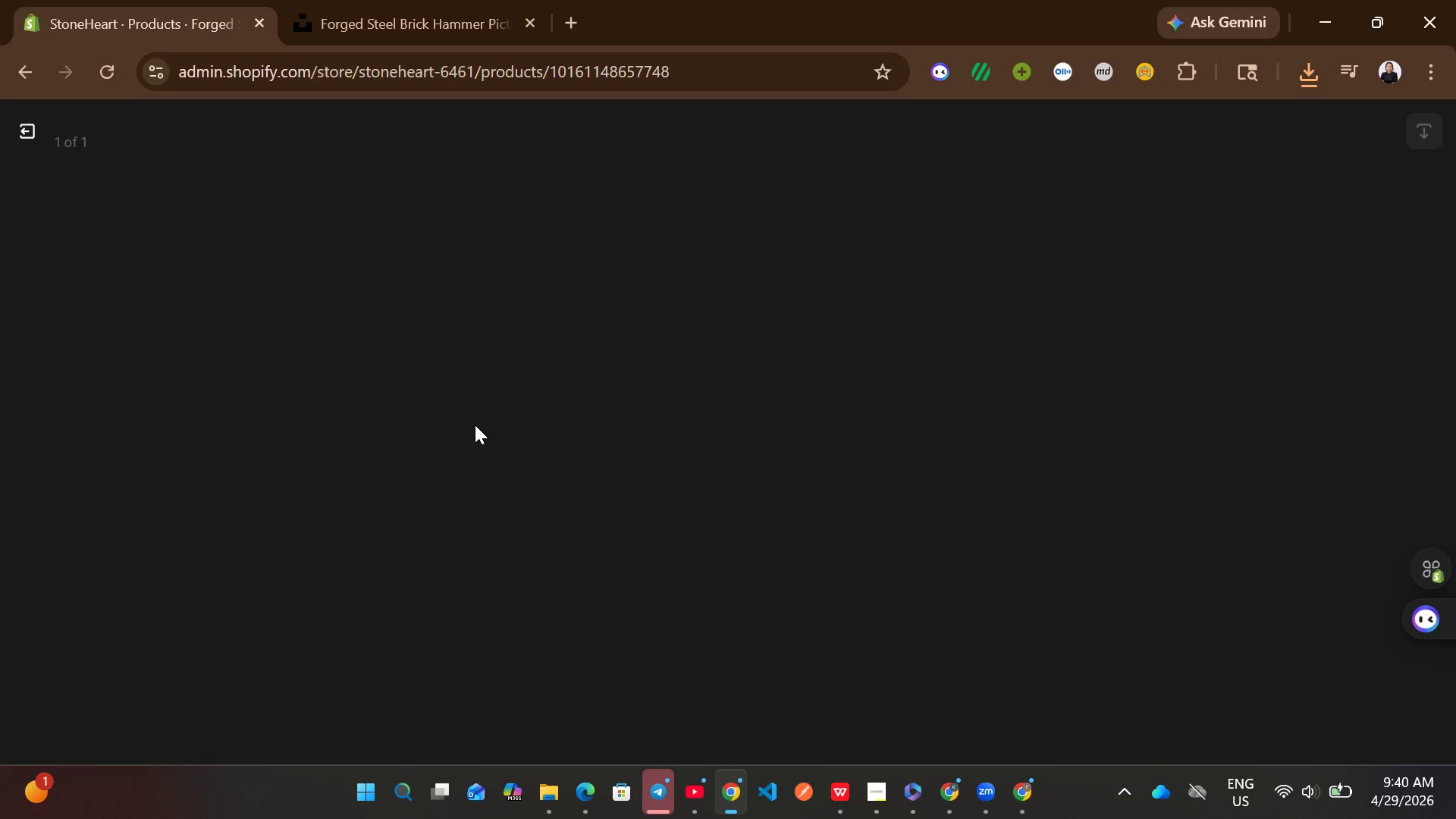 
left_click([1156, 391])
 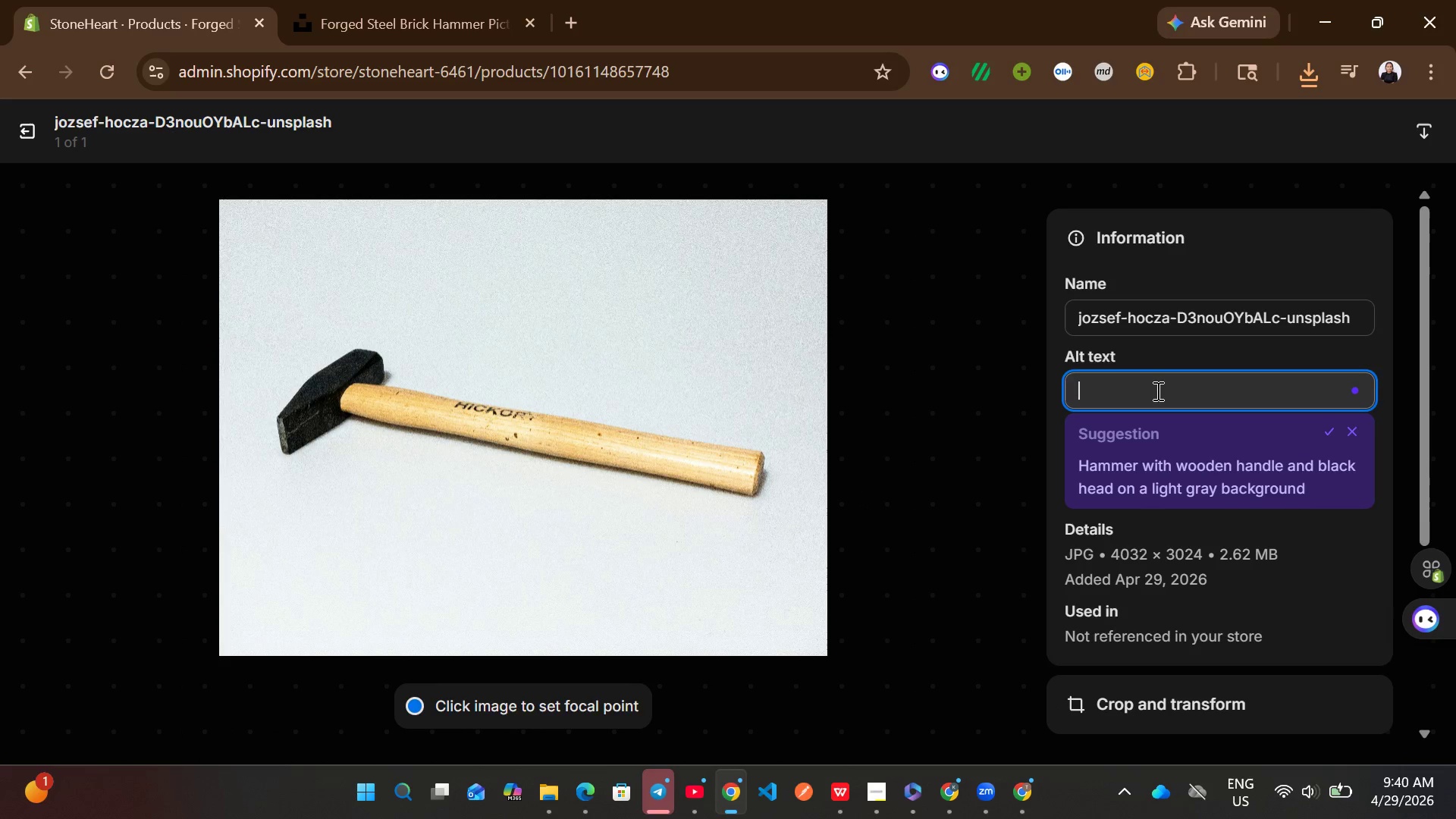 
type(Ergi)
key(Backspace)
type(onomci Forged Steel brick hammer with leather grip)
 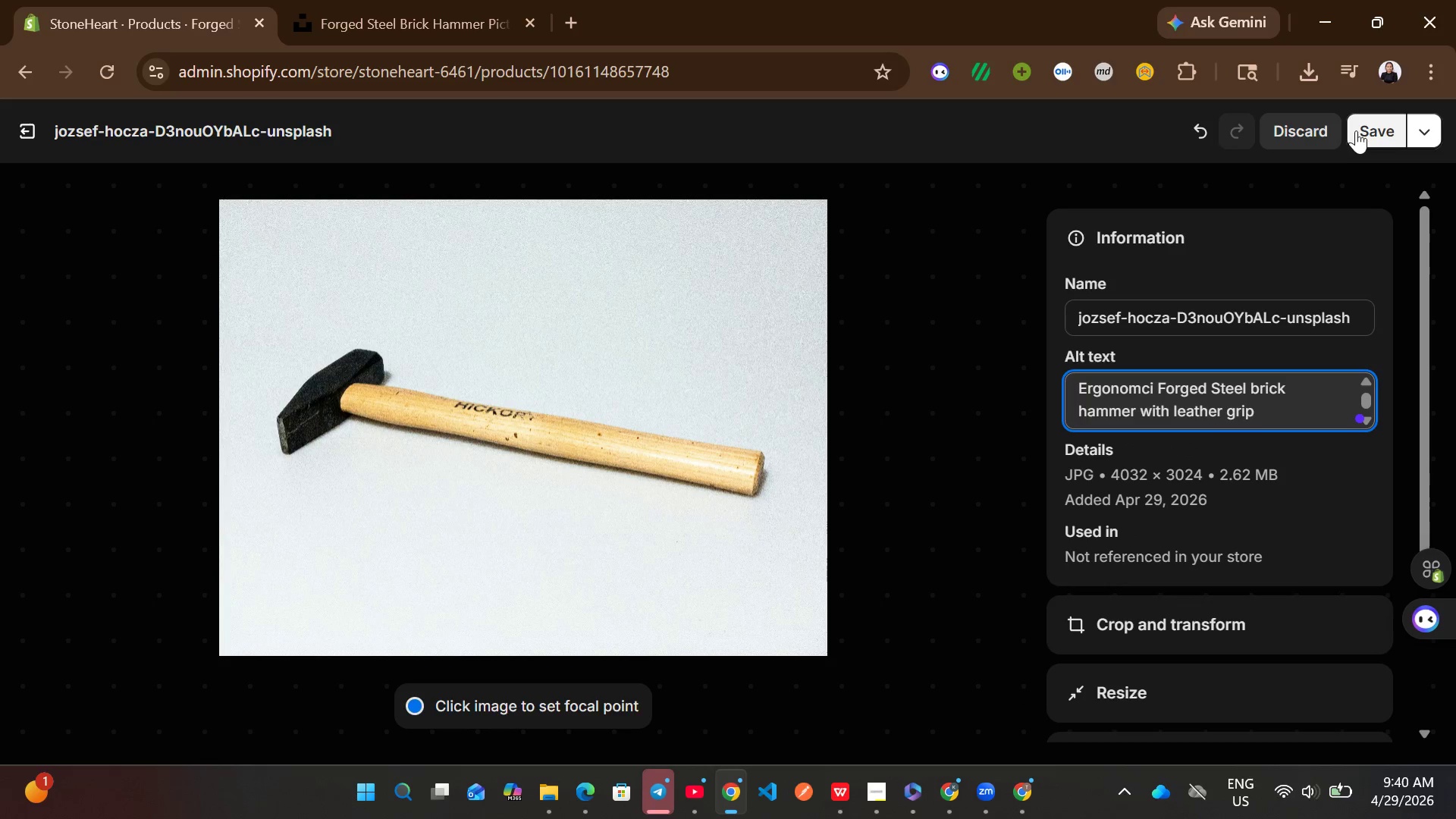 
left_click([1359, 130])
 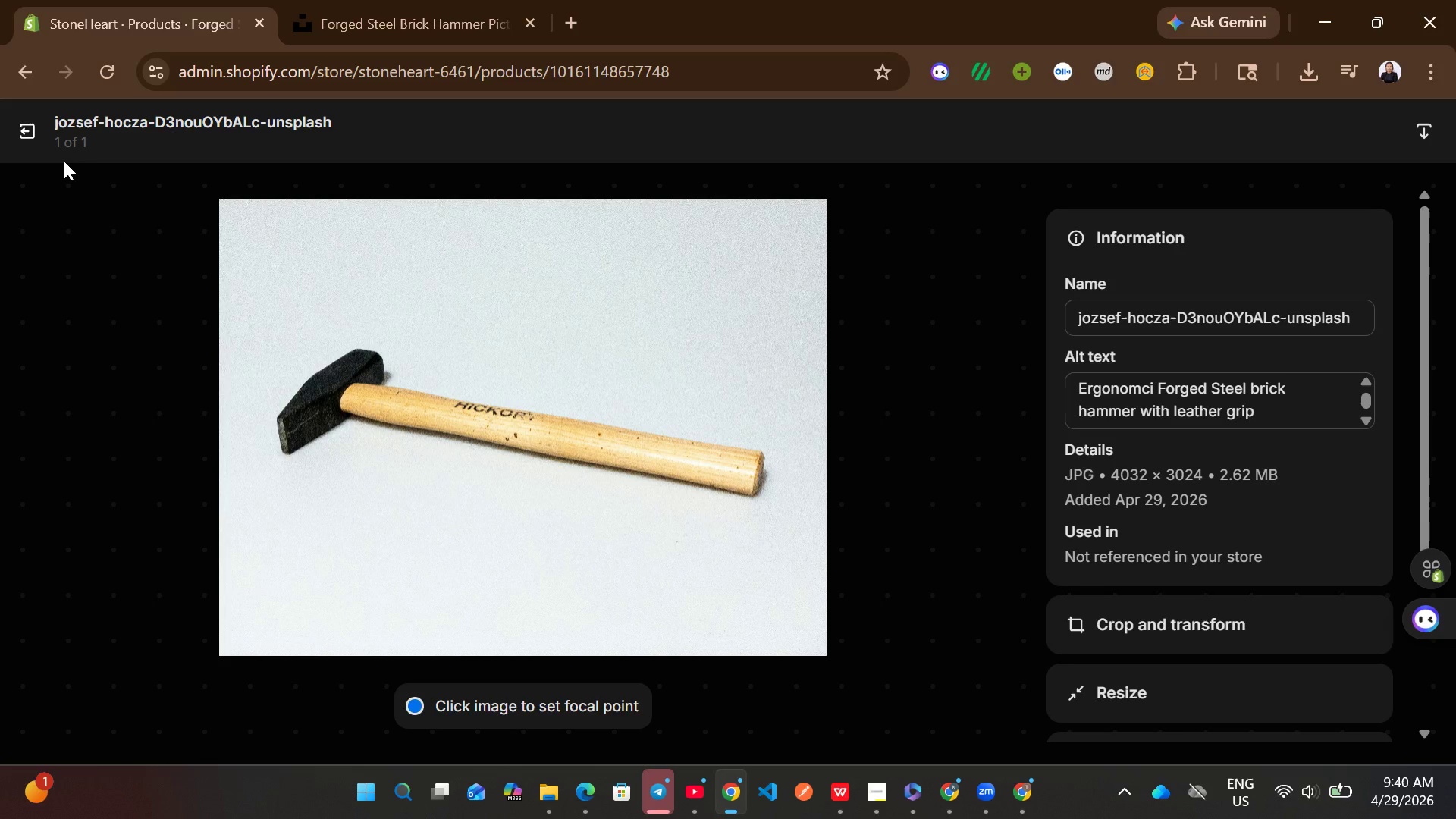 
wait(5.01)
 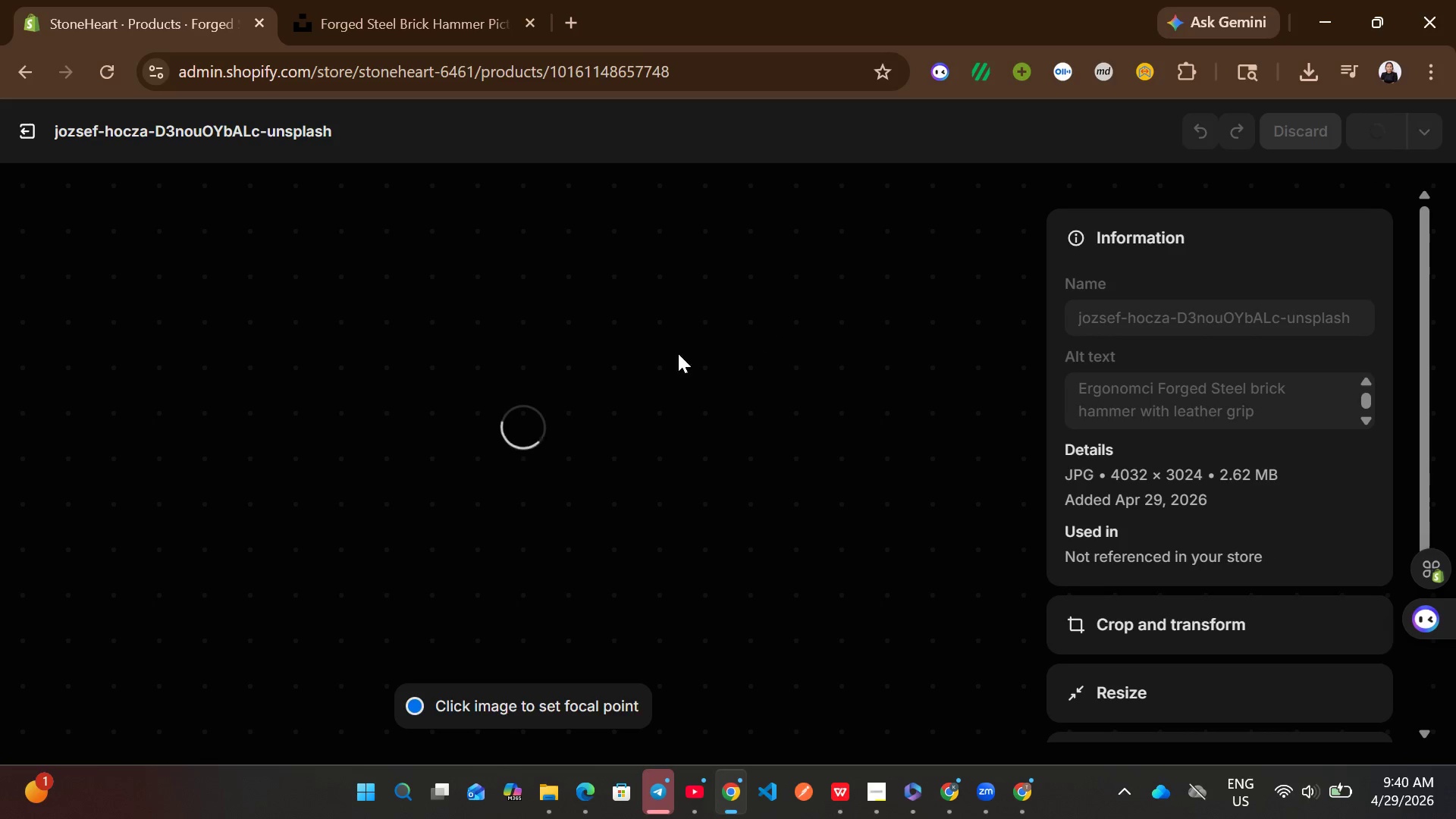 
left_click([25, 131])
 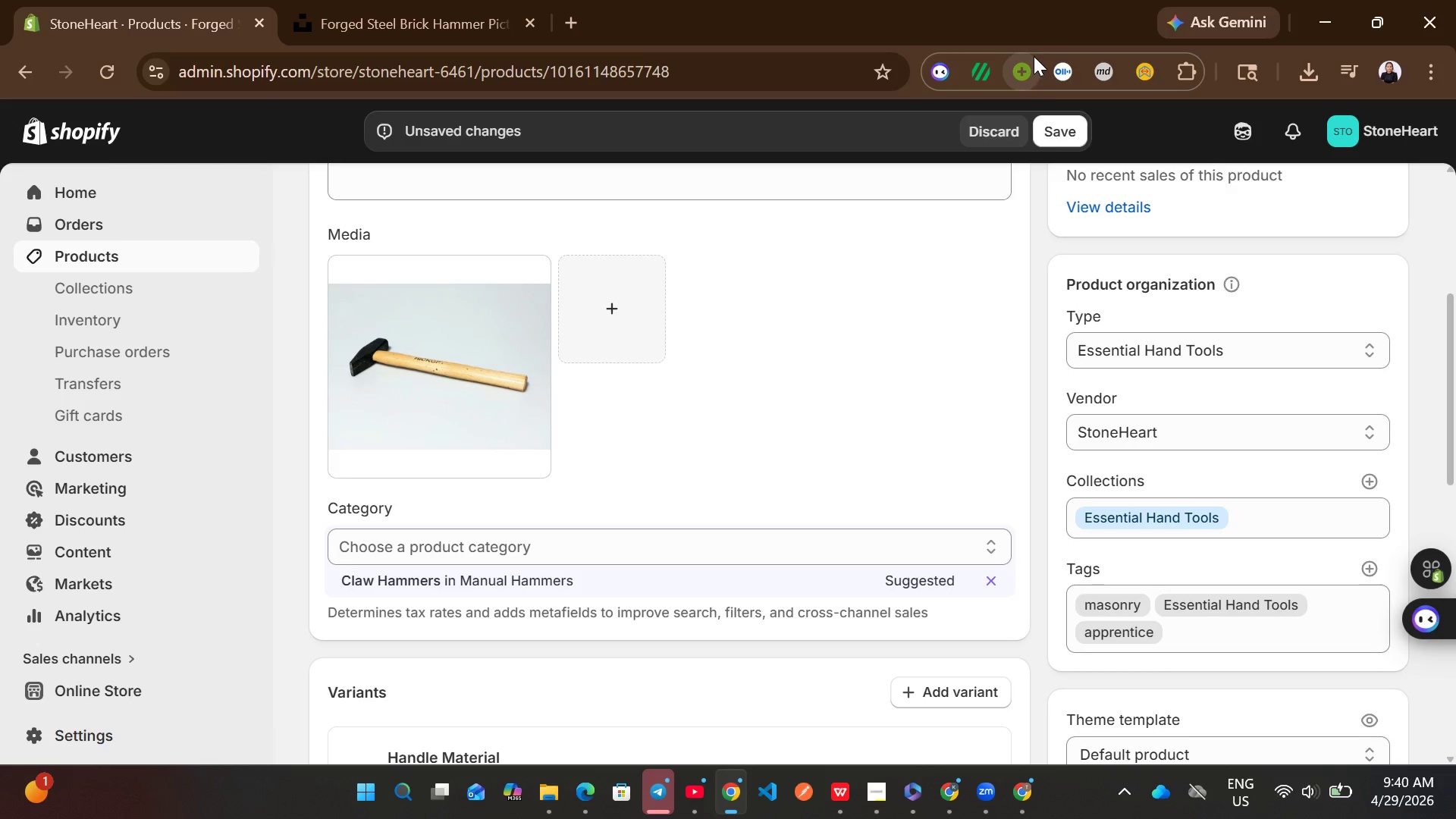 
left_click([1043, 121])
 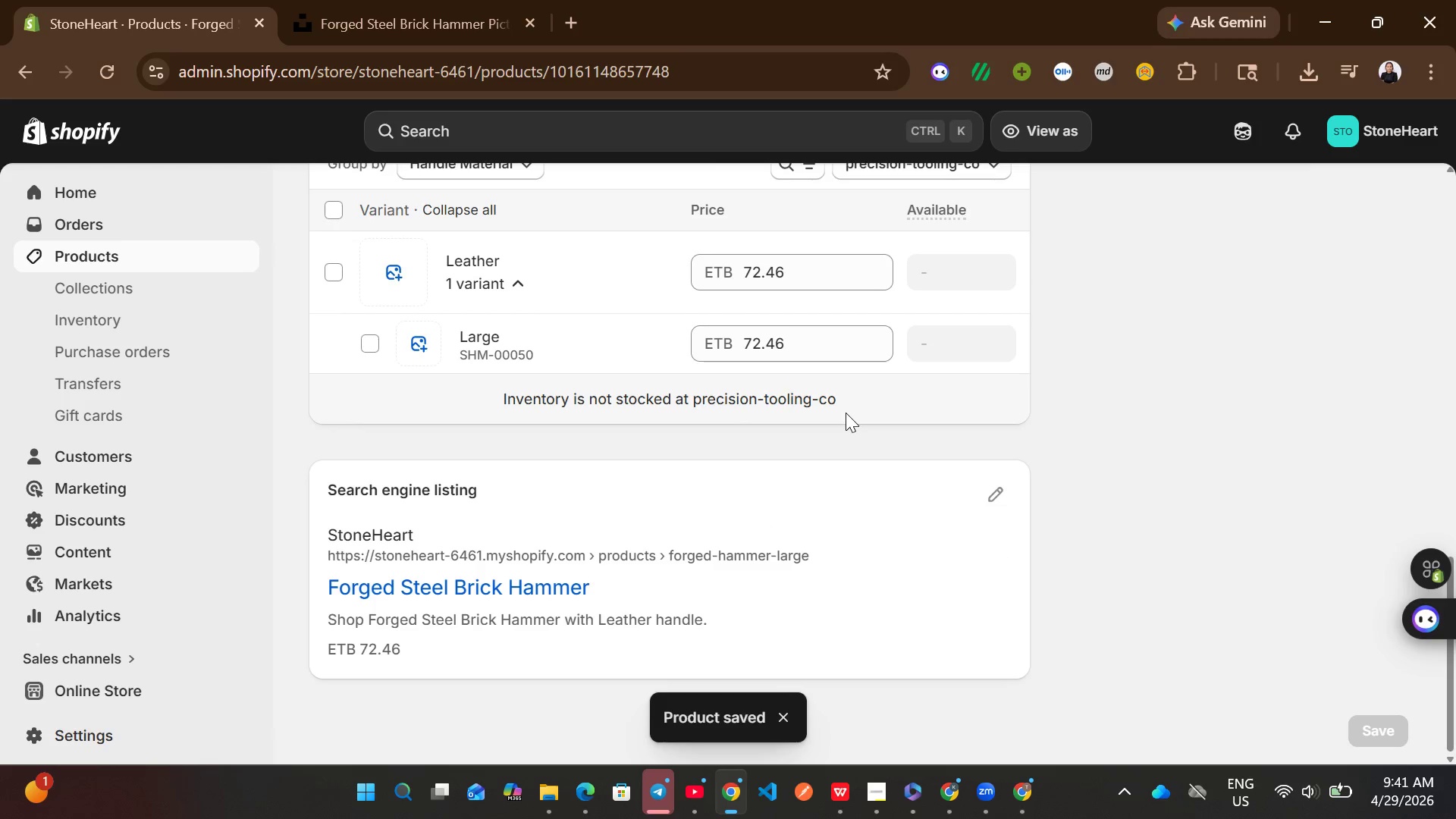 
wait(12.48)
 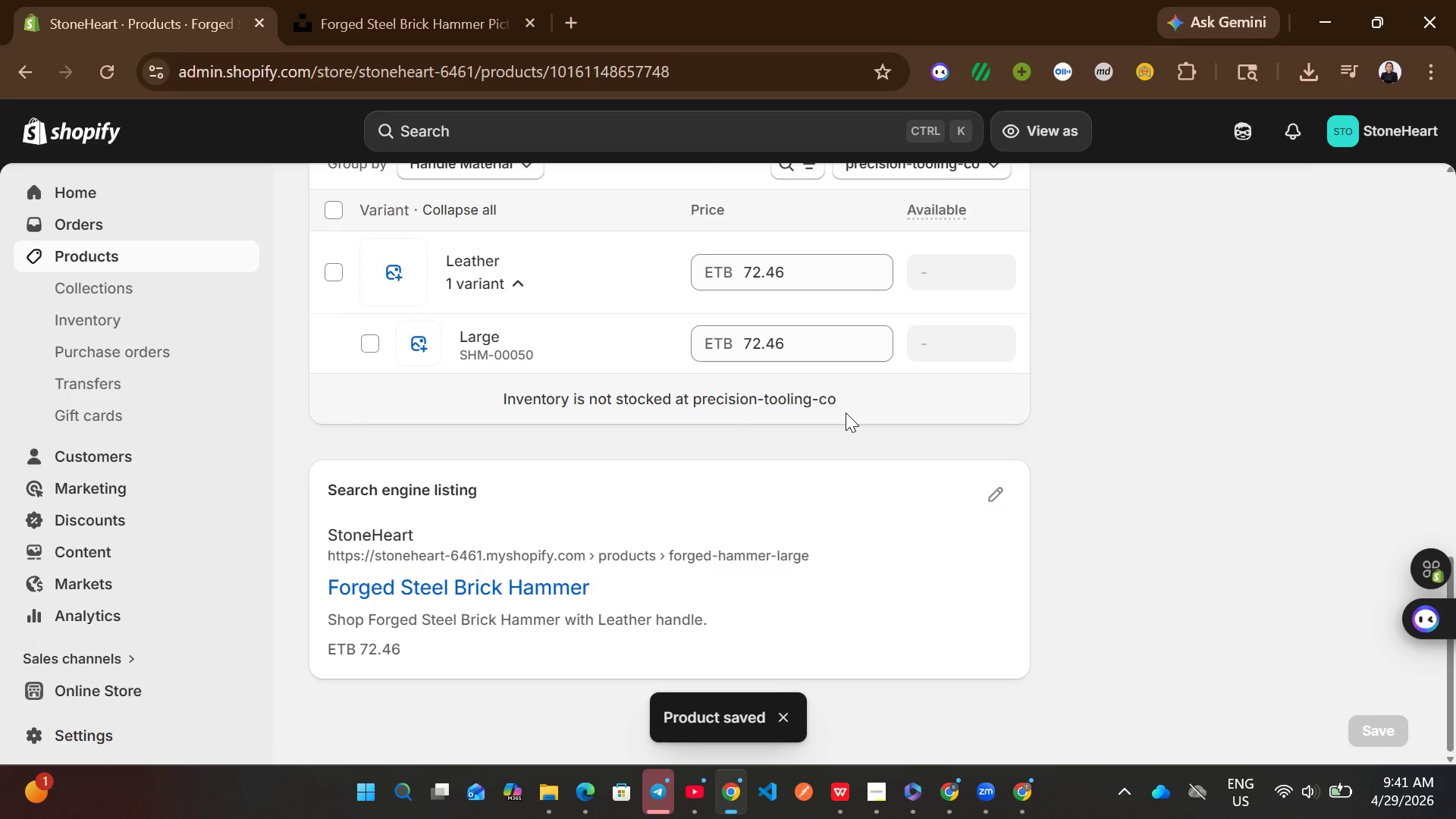 
left_click([245, 249])
 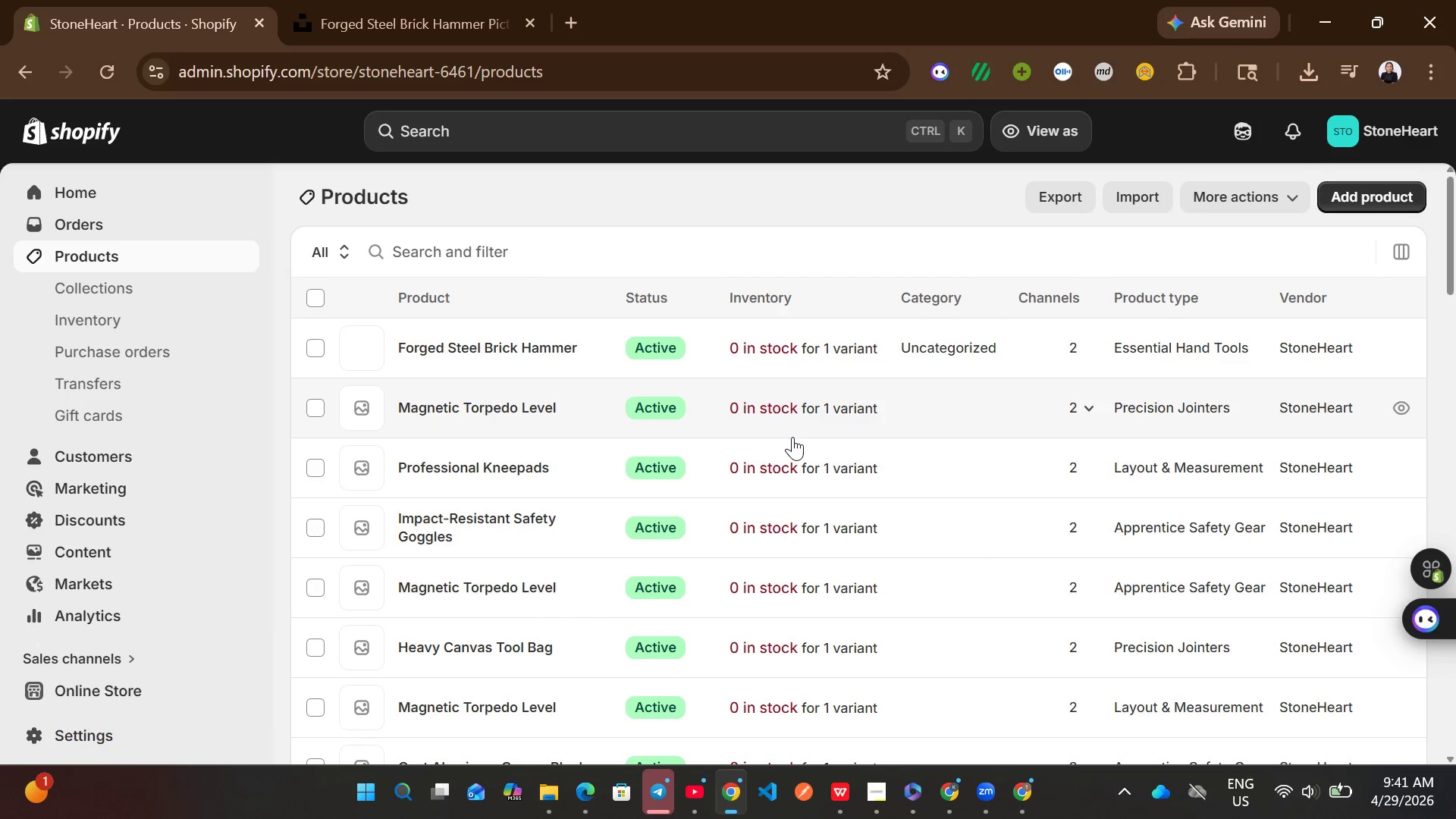 
wait(5.22)
 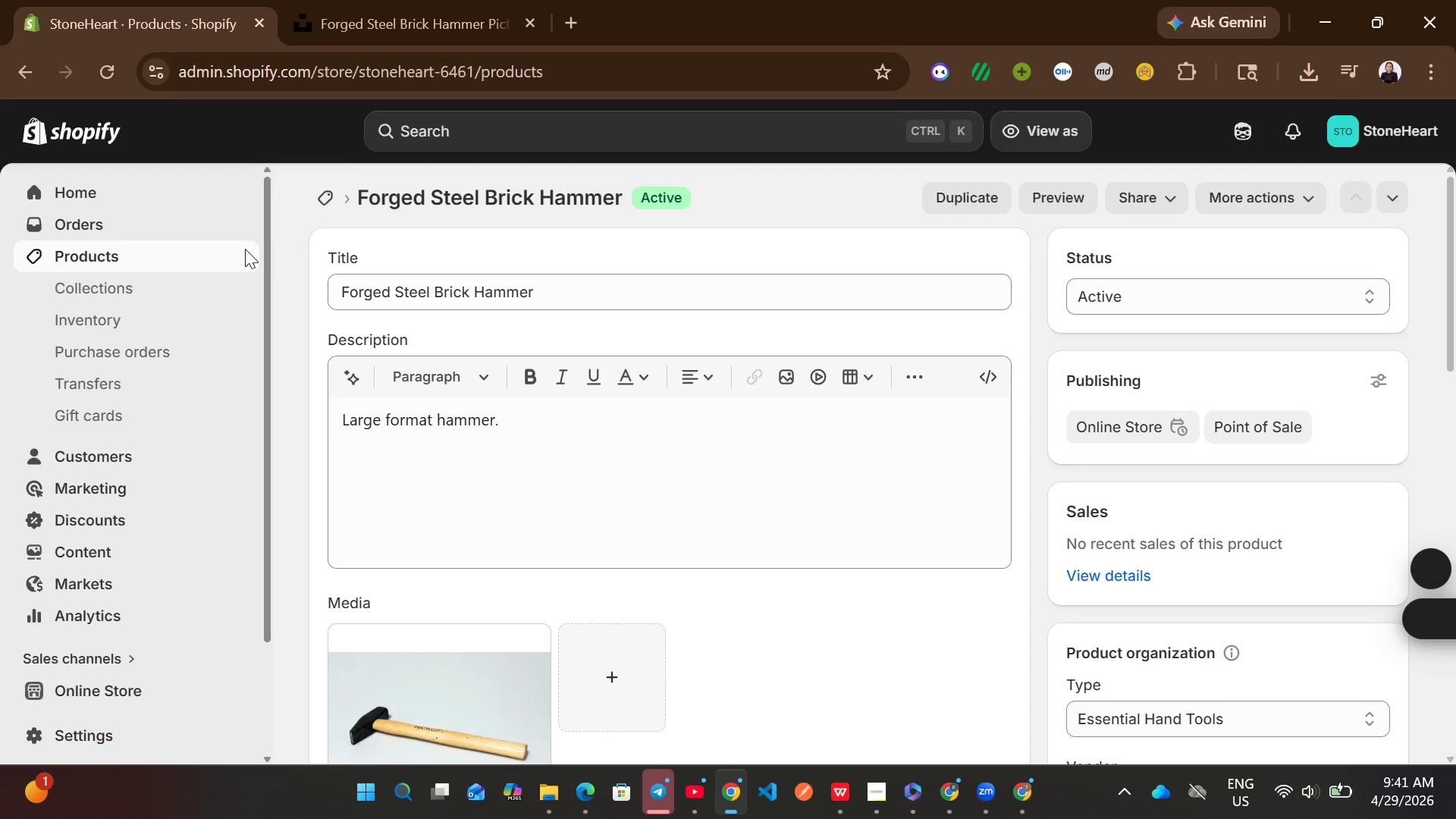 
left_click([934, 414])
 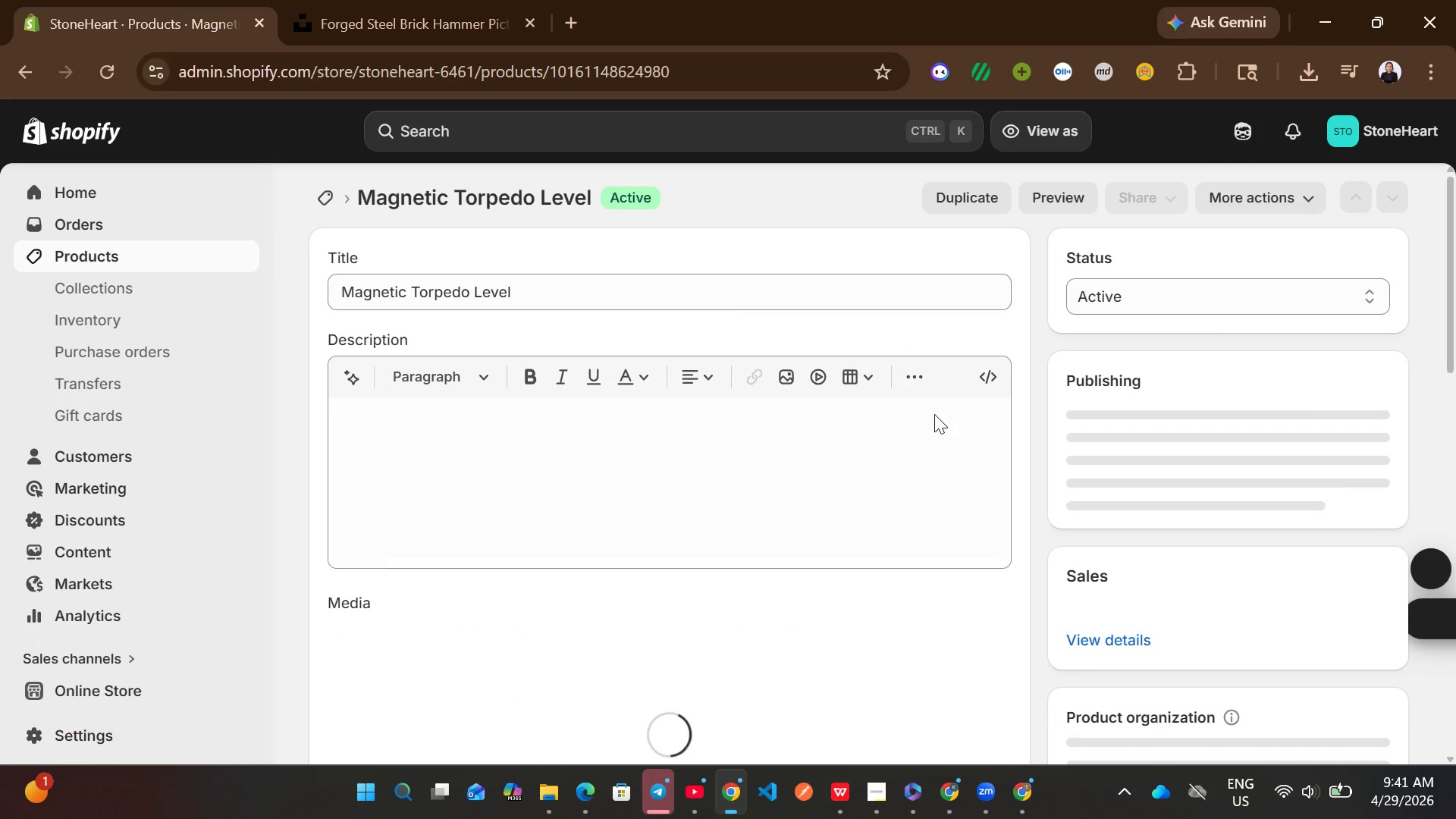 
left_click([539, 287])
 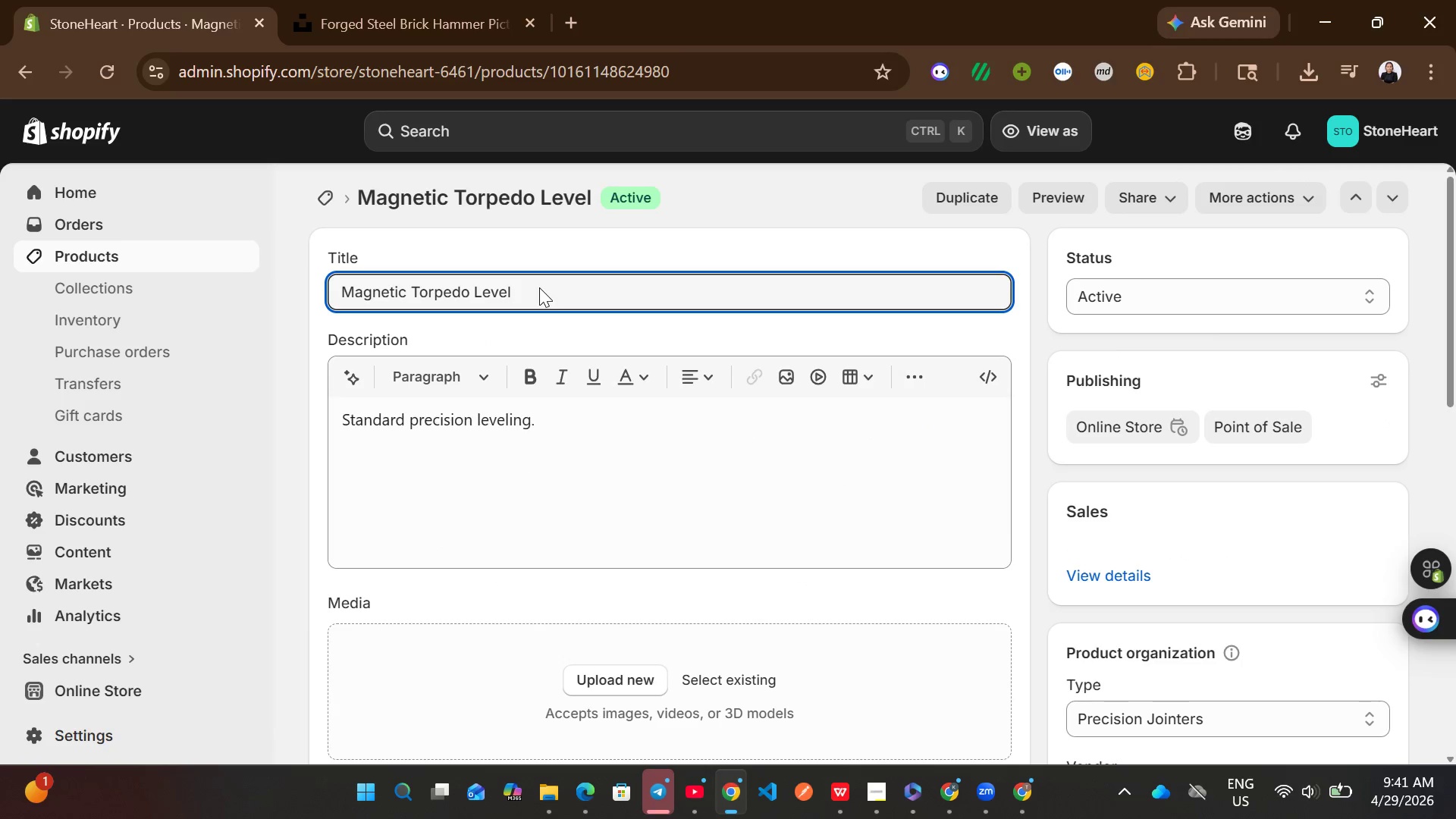 
key(Control+A)
 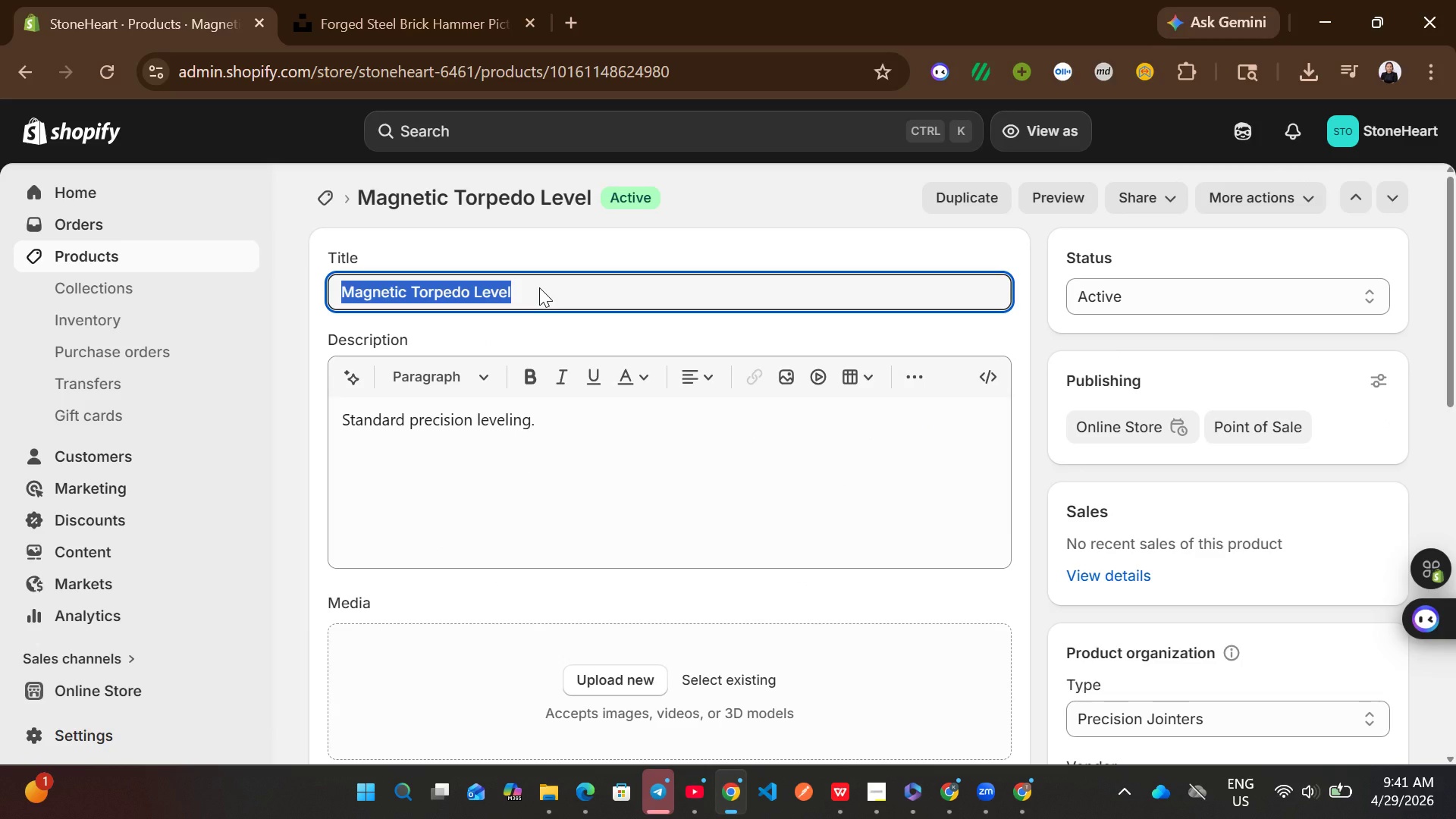 
key(Control+C)
 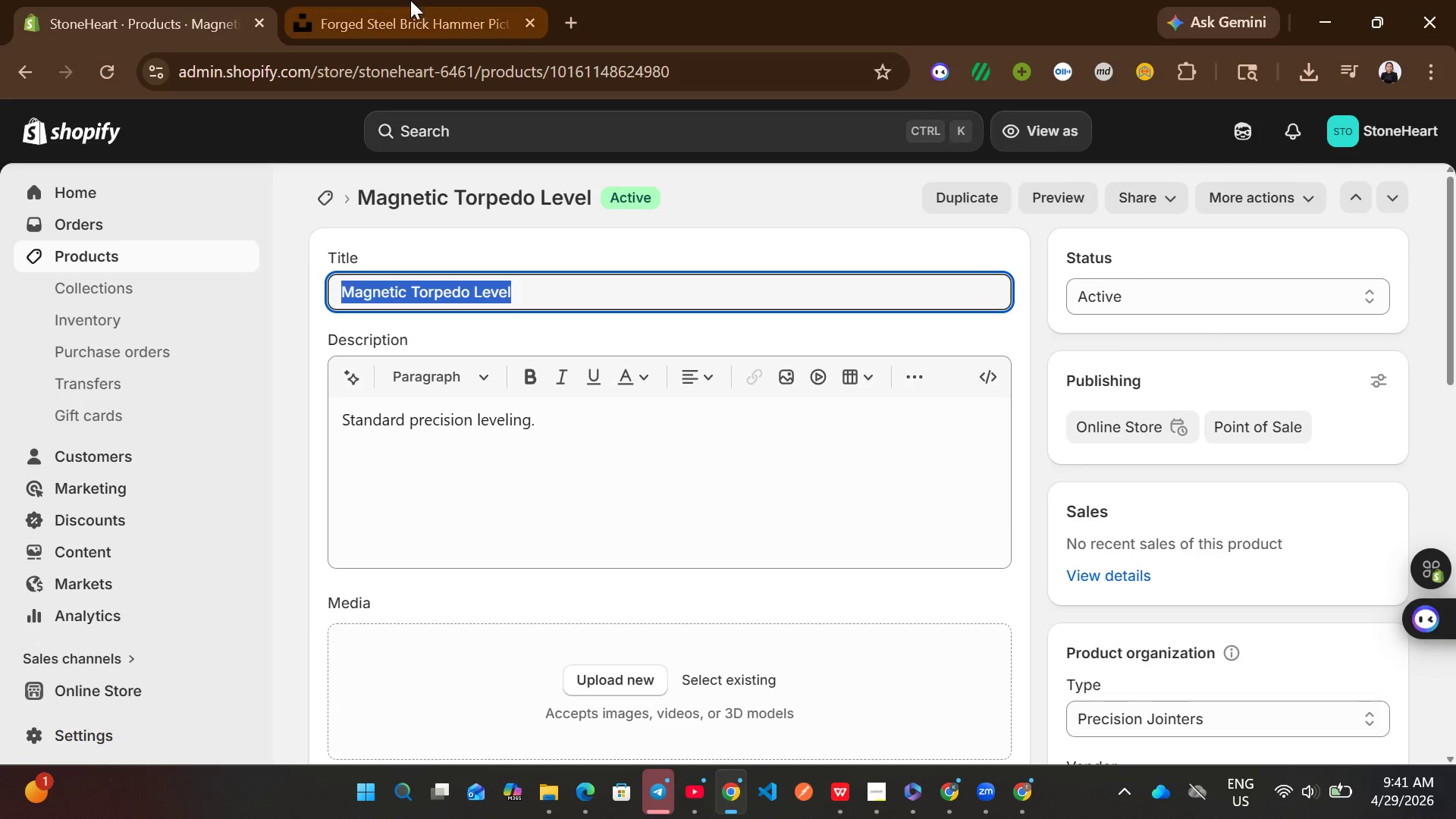 
left_click([410, 0])
 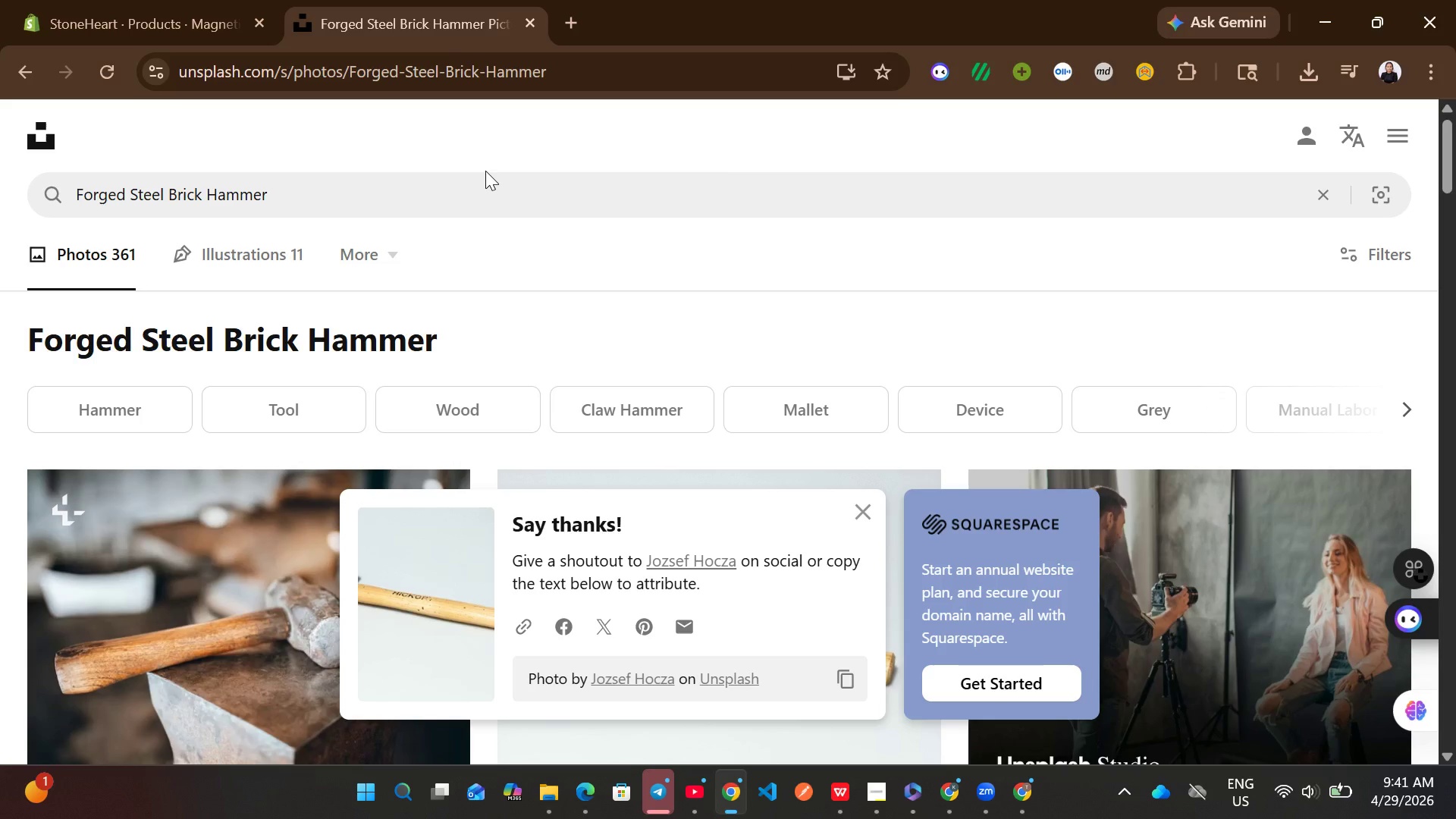 
left_click([483, 174])
 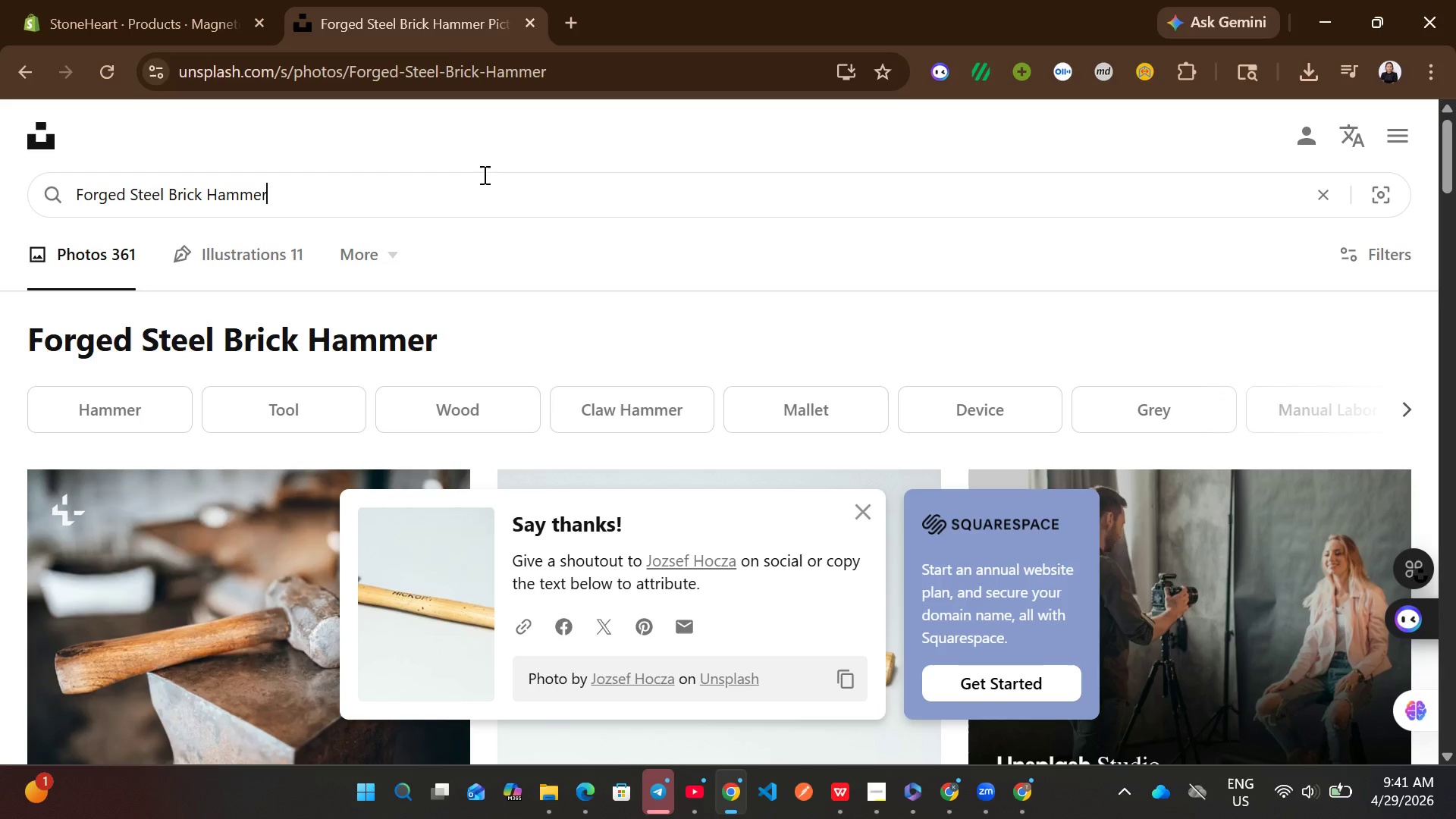 
key(Control+A)
 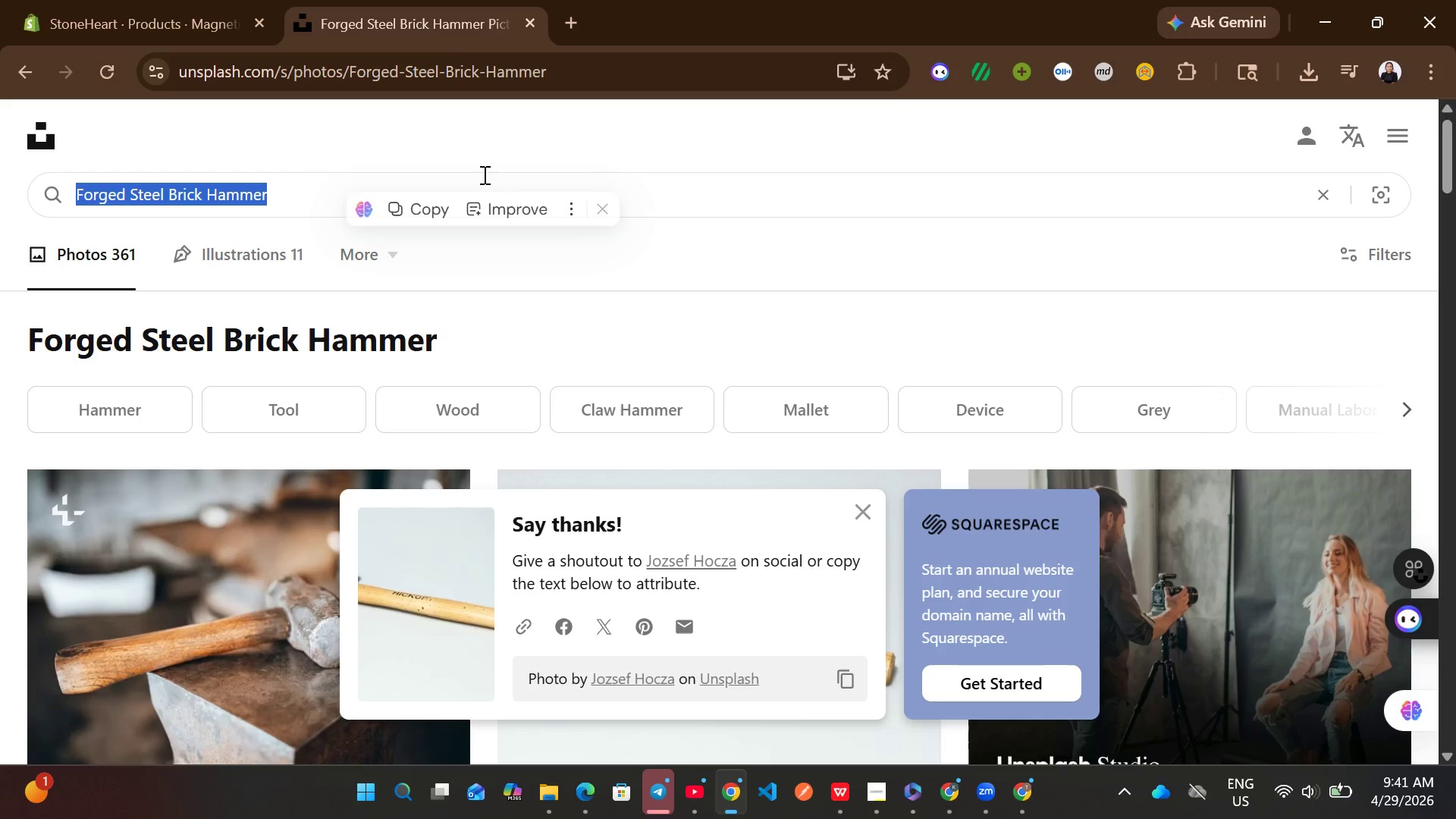 
key(Control+ControlLeft)
 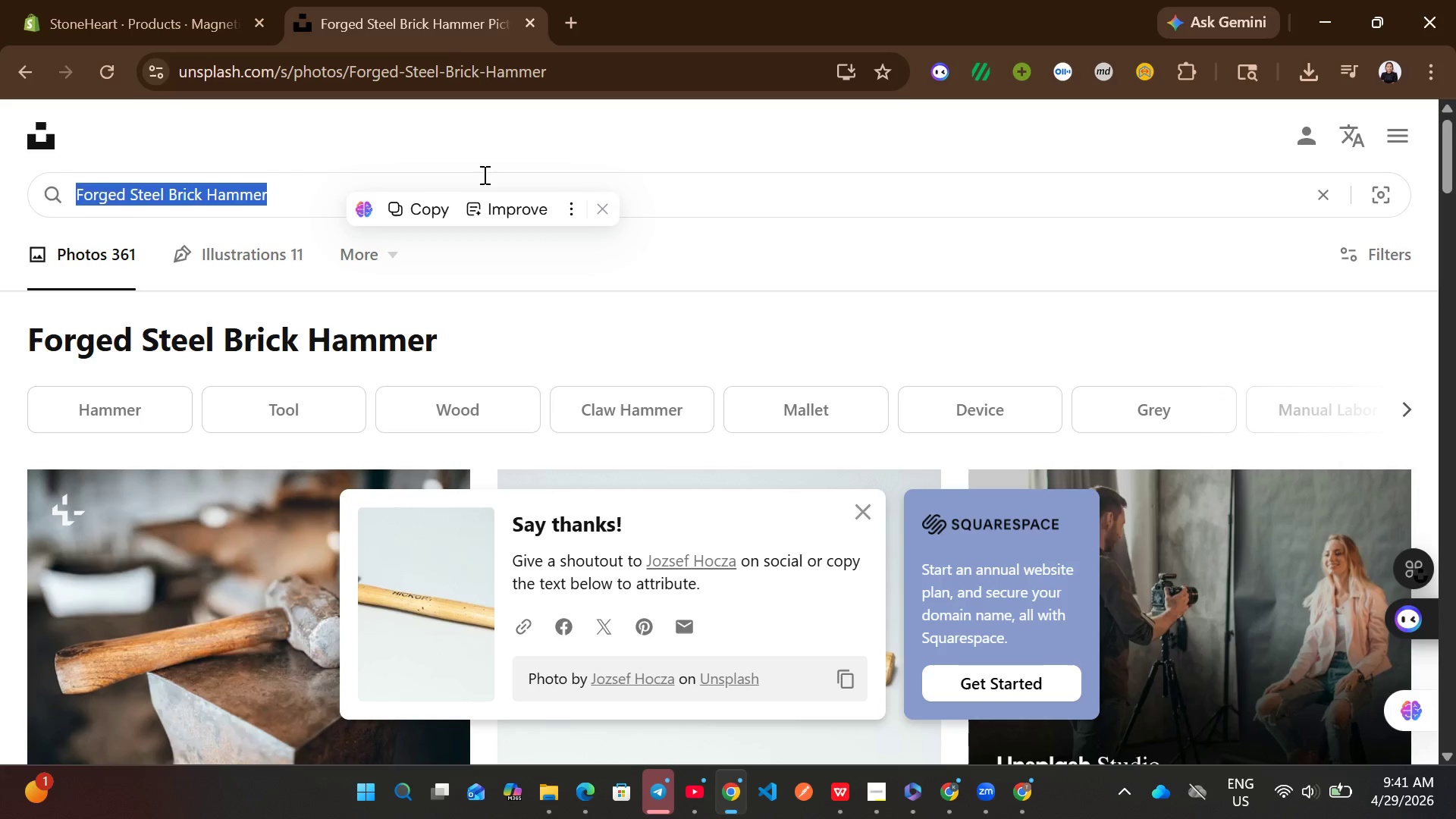 
key(Control+V)
 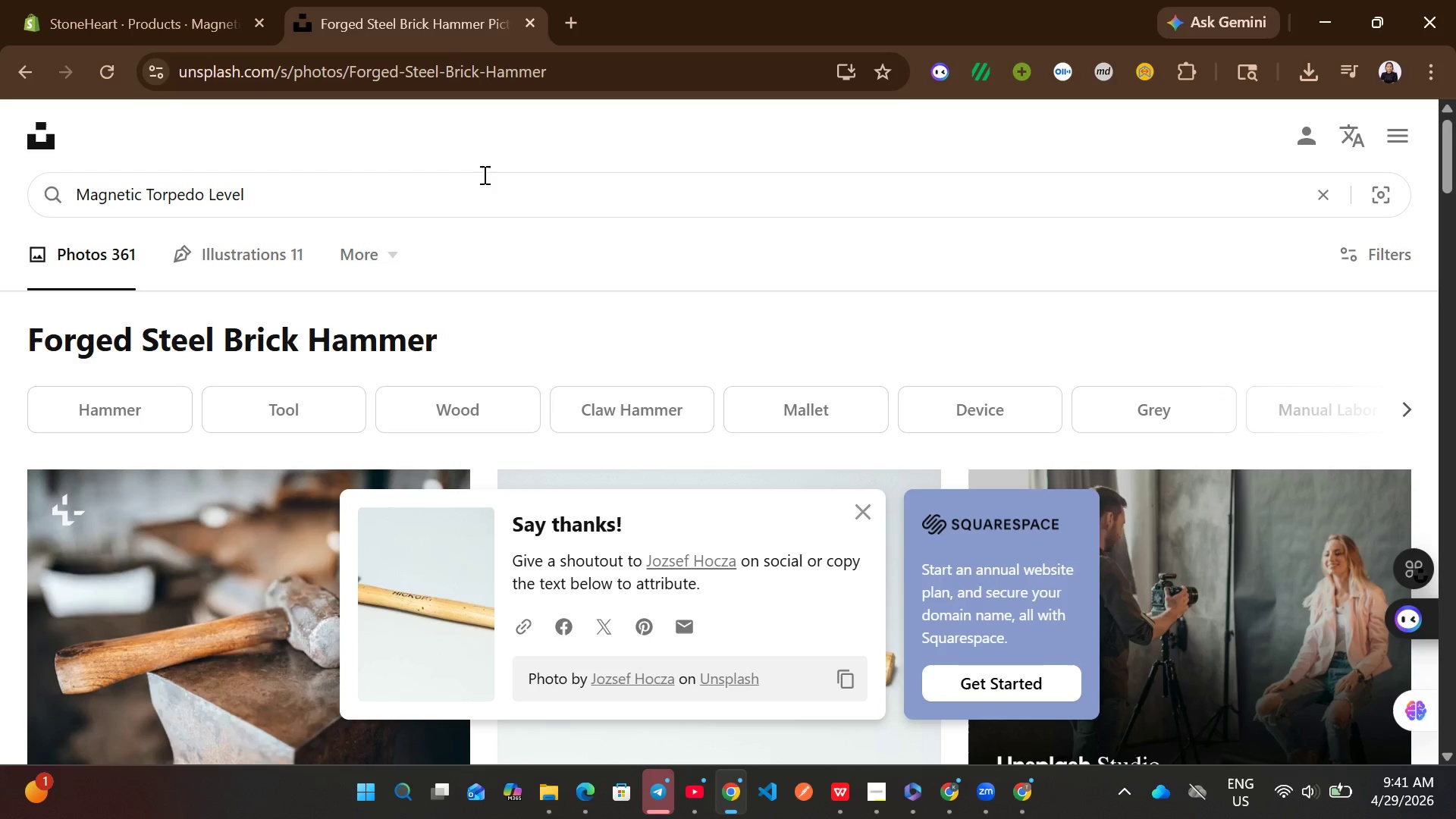 
key(Enter)
 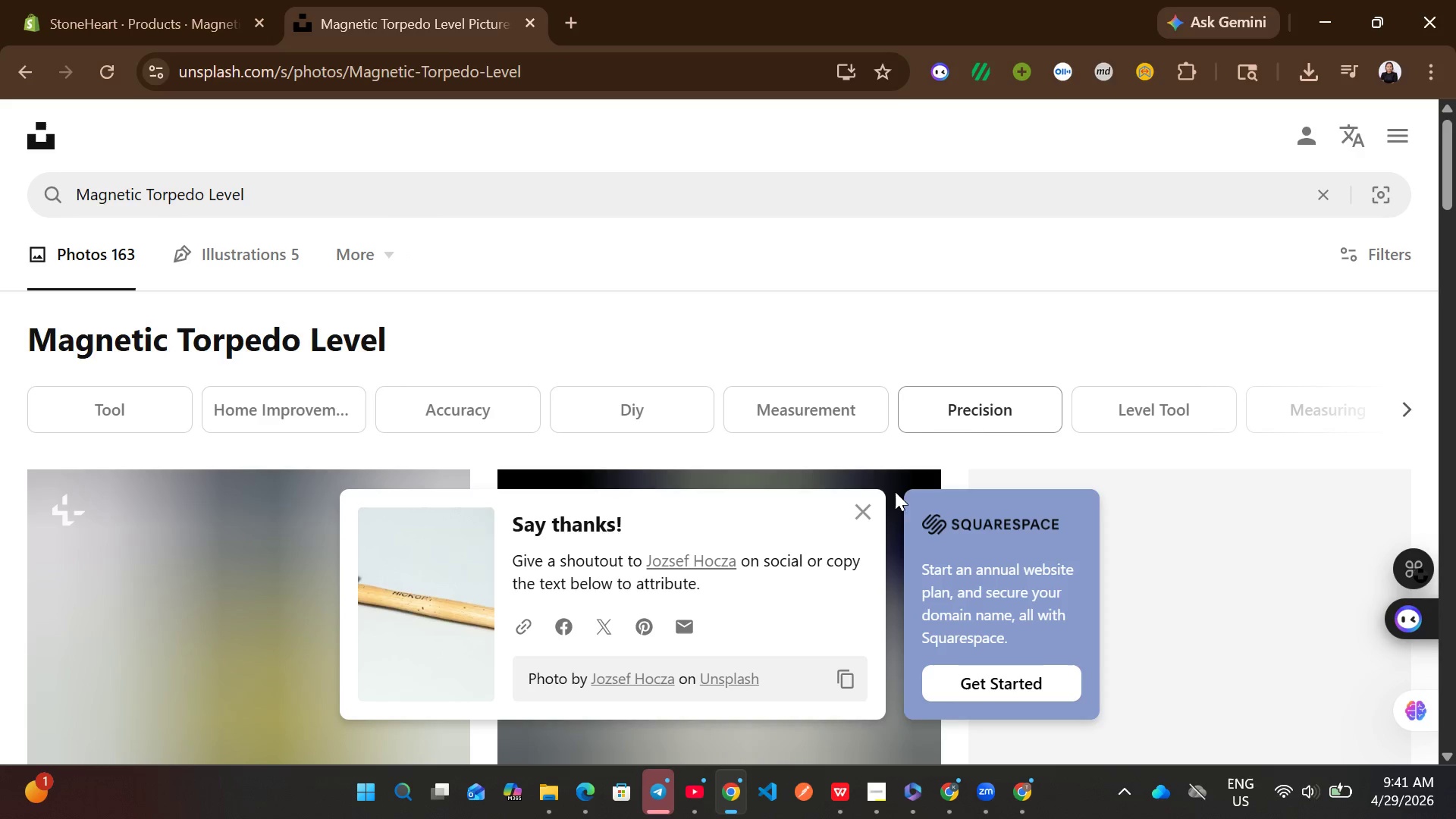 
left_click([864, 518])
 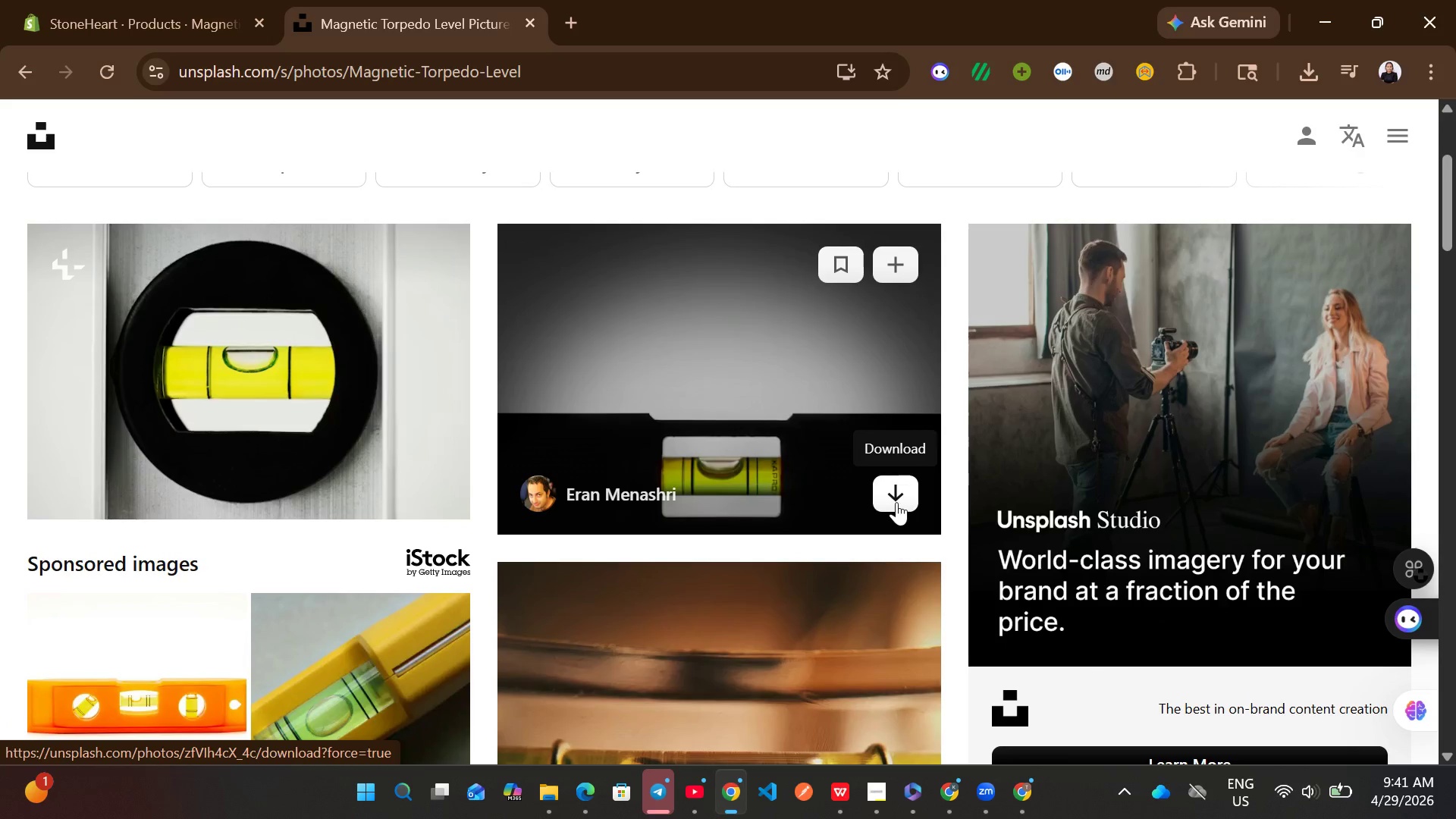 
mouse_move([887, 597])
 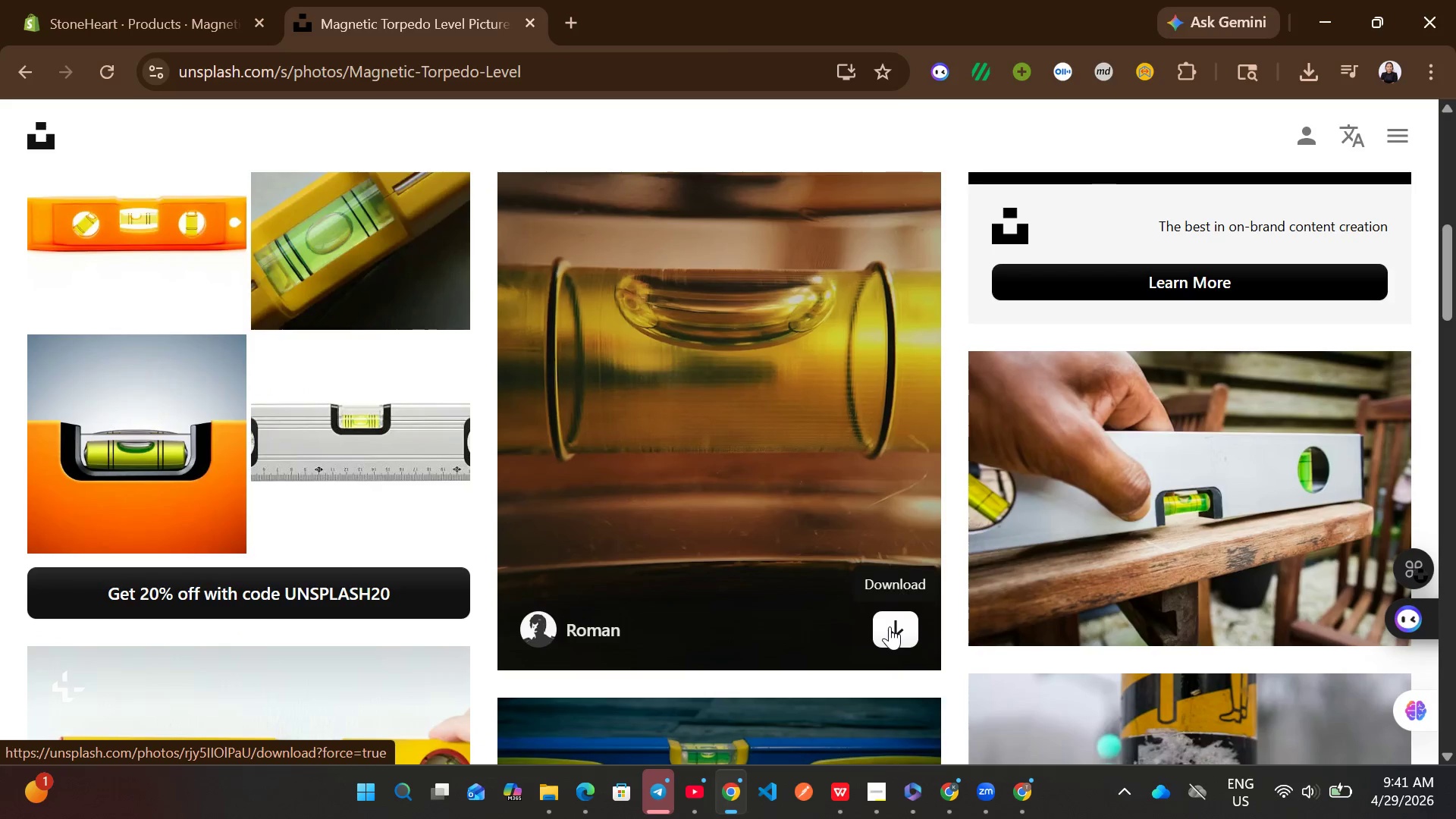 
left_click([890, 626])
 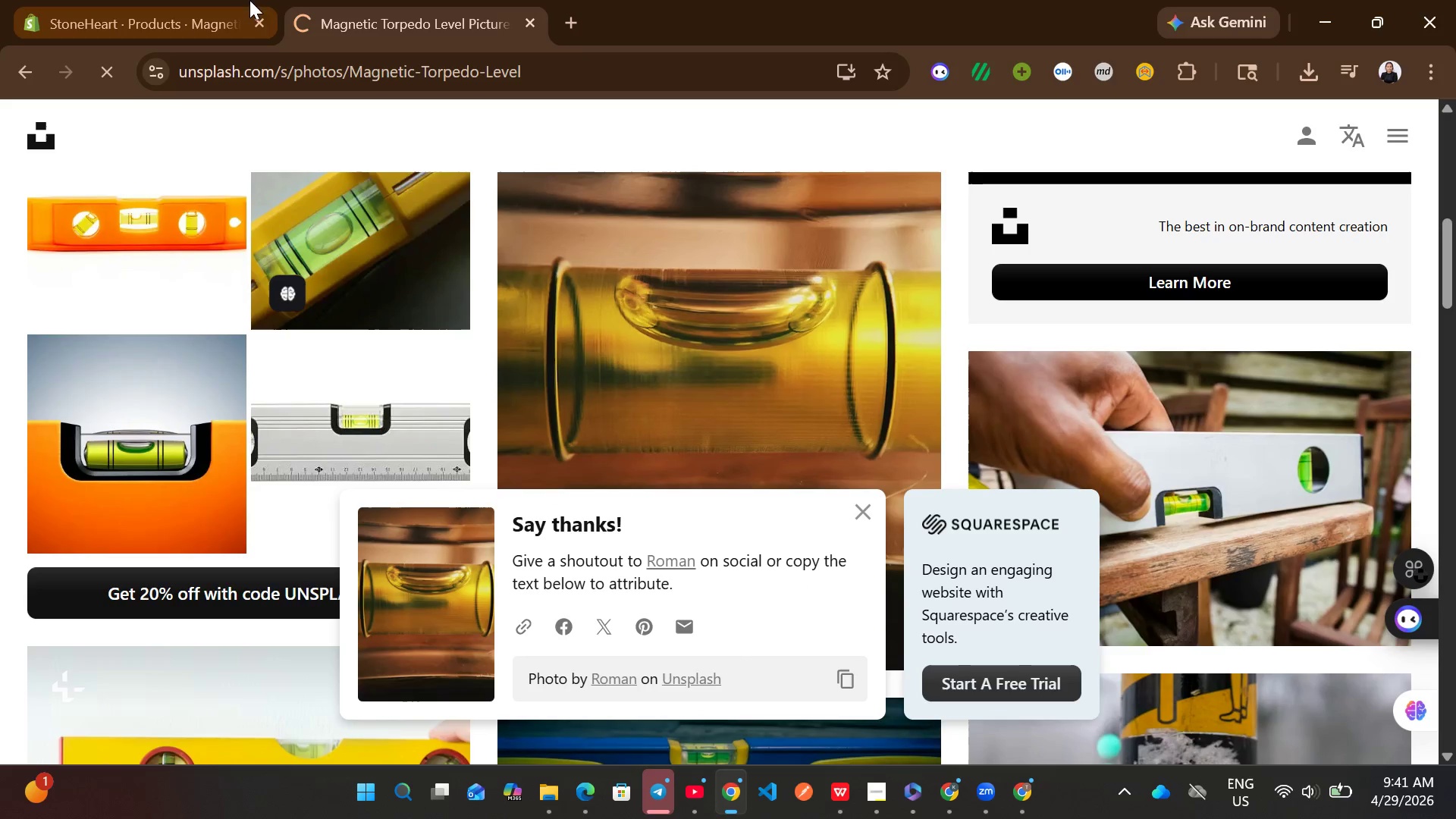 
left_click([218, 0])
 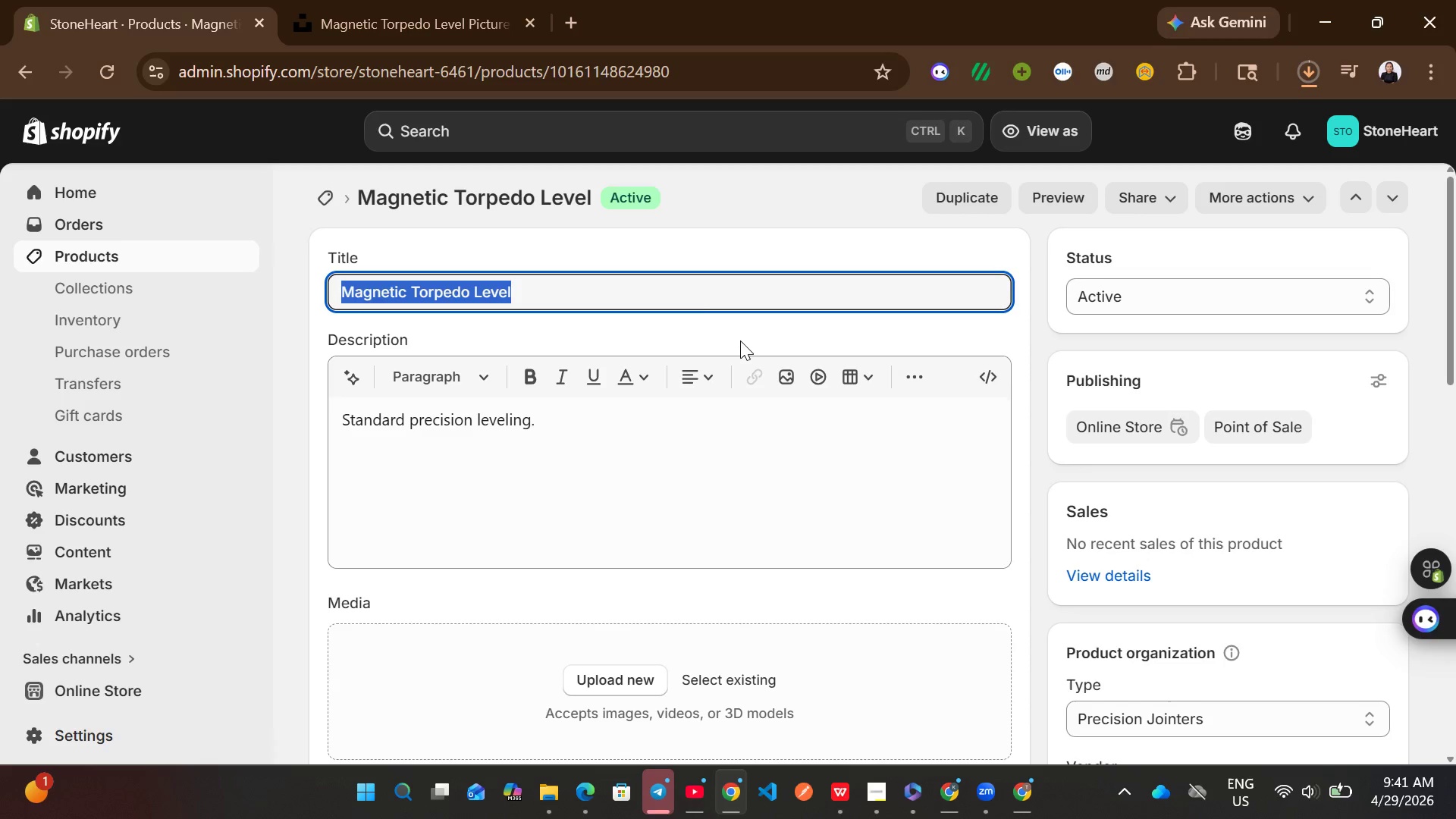 
left_click([676, 291])
 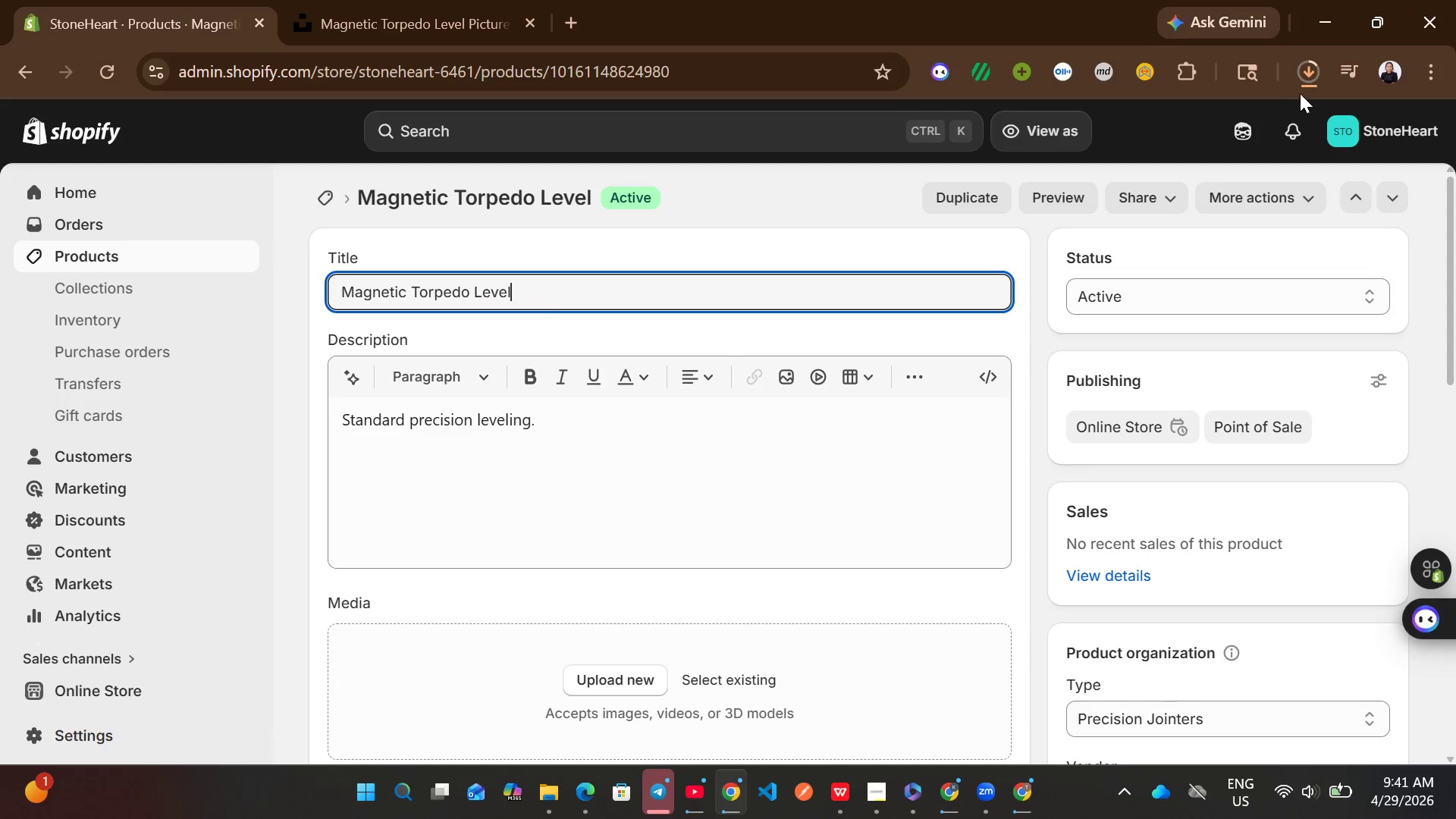 
left_click([1316, 77])
 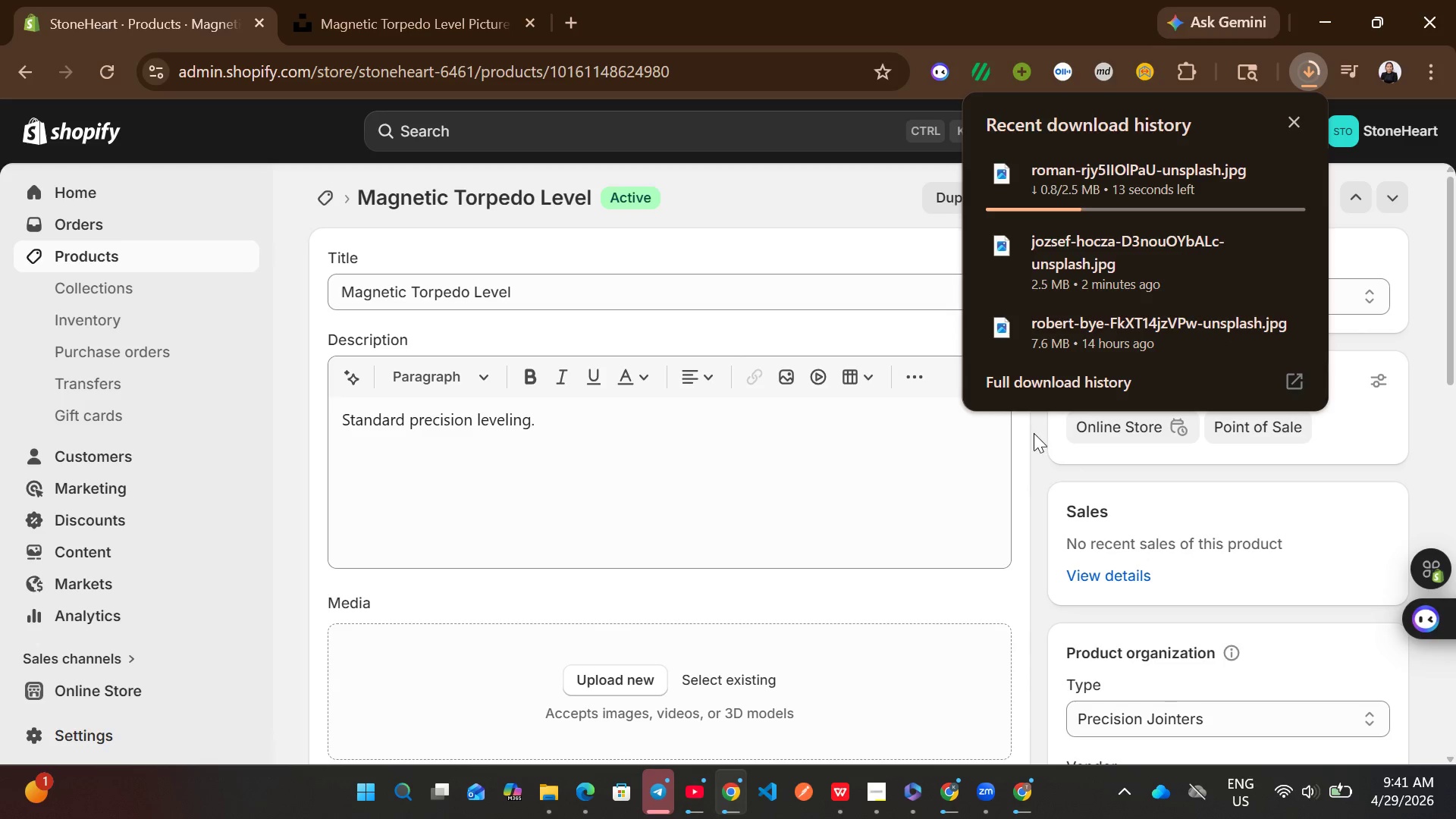 
left_click([1039, 481])
 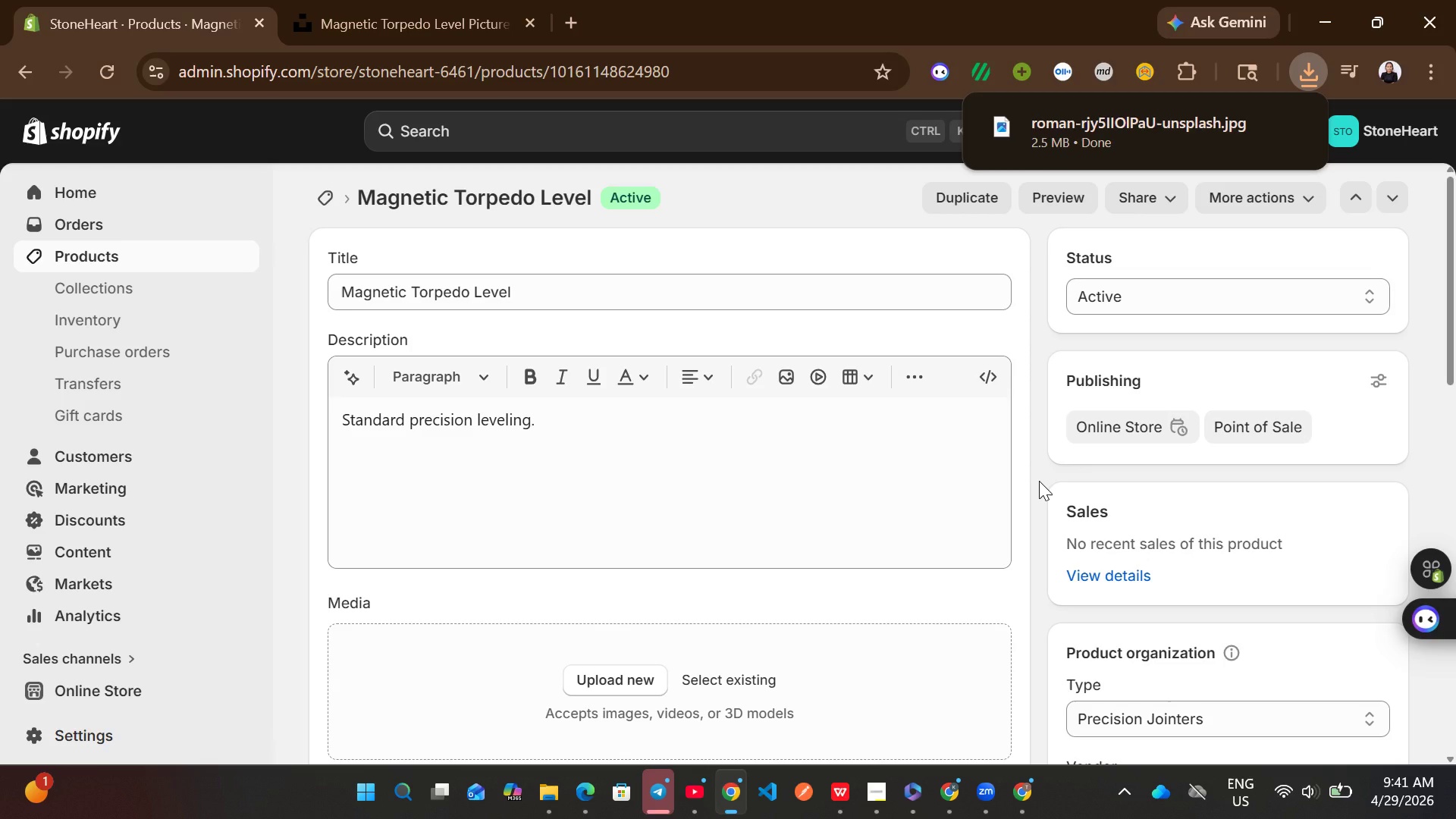 
wait(18.73)
 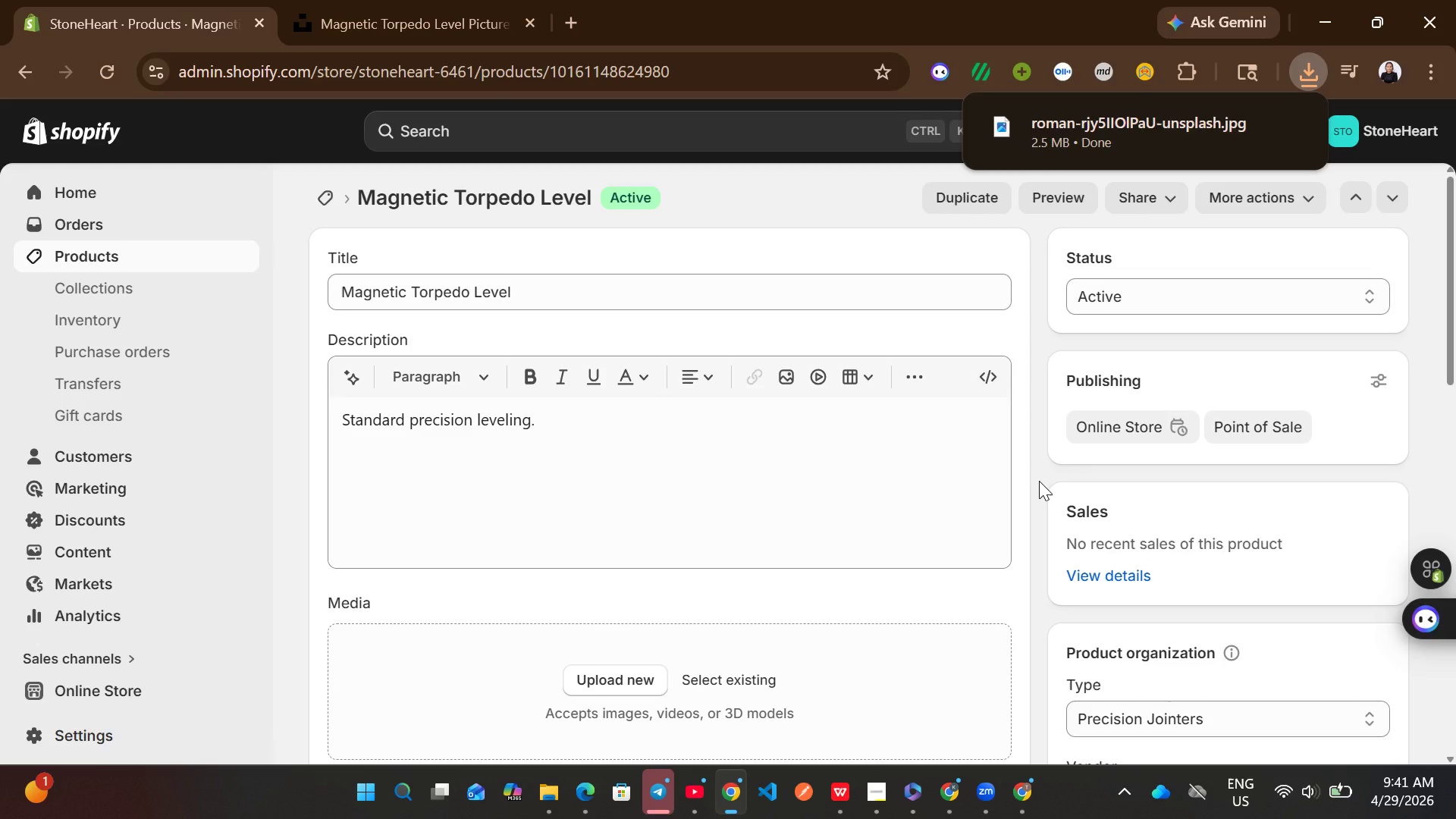 
left_click_drag(start_coordinate=[1067, 139], to_coordinate=[761, 236])
 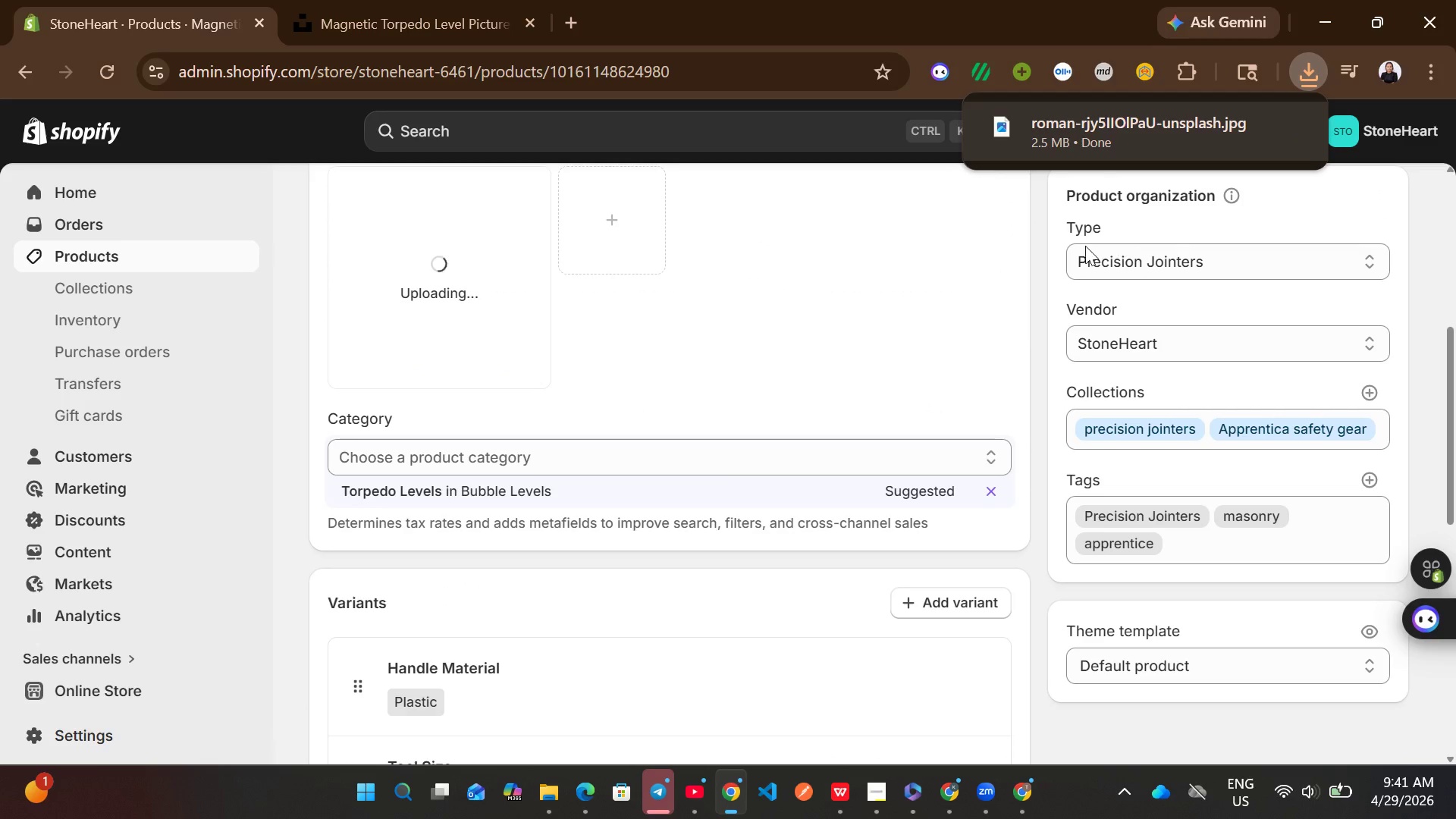 
left_click([1040, 253])
 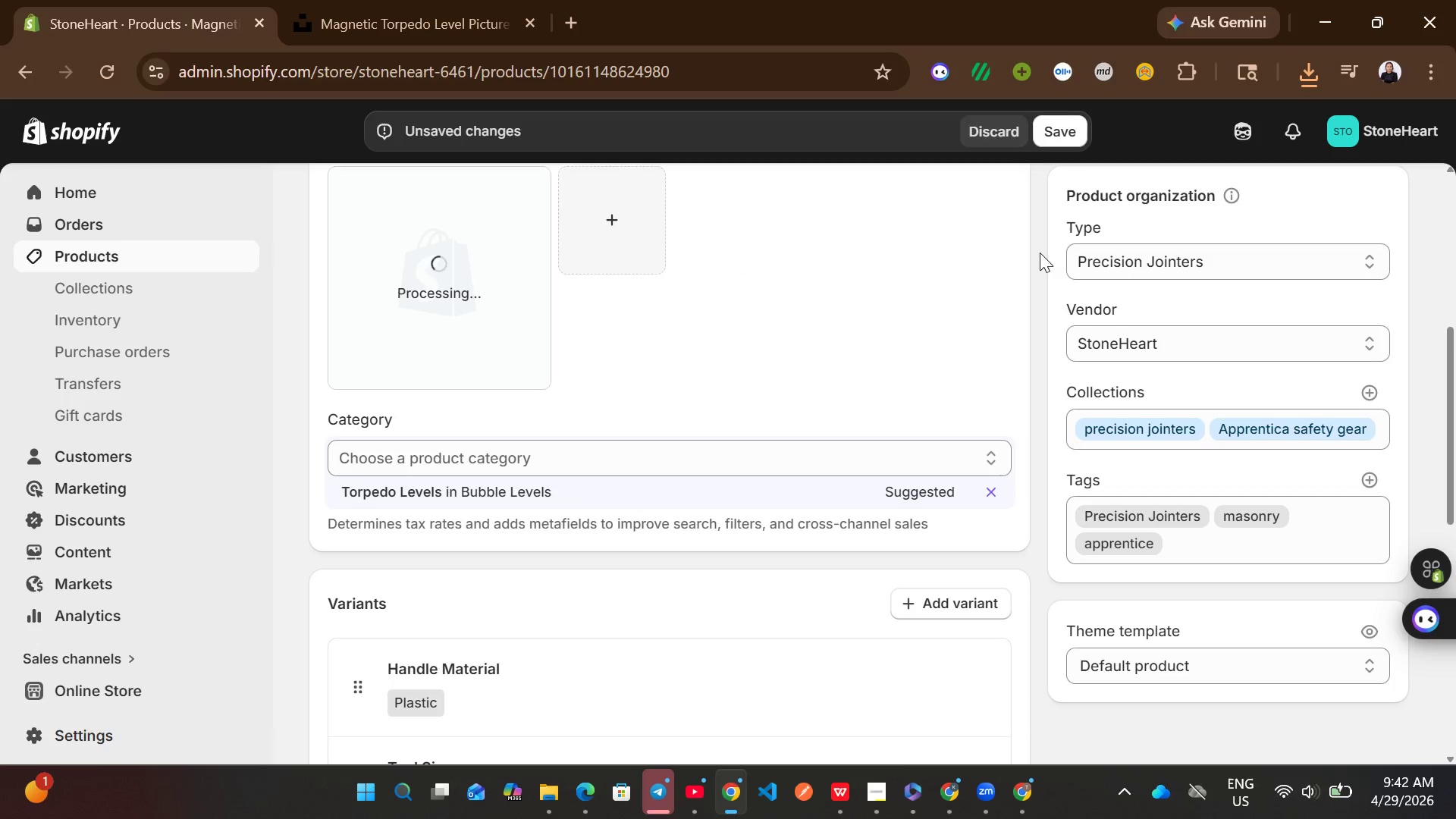 
wait(15.52)
 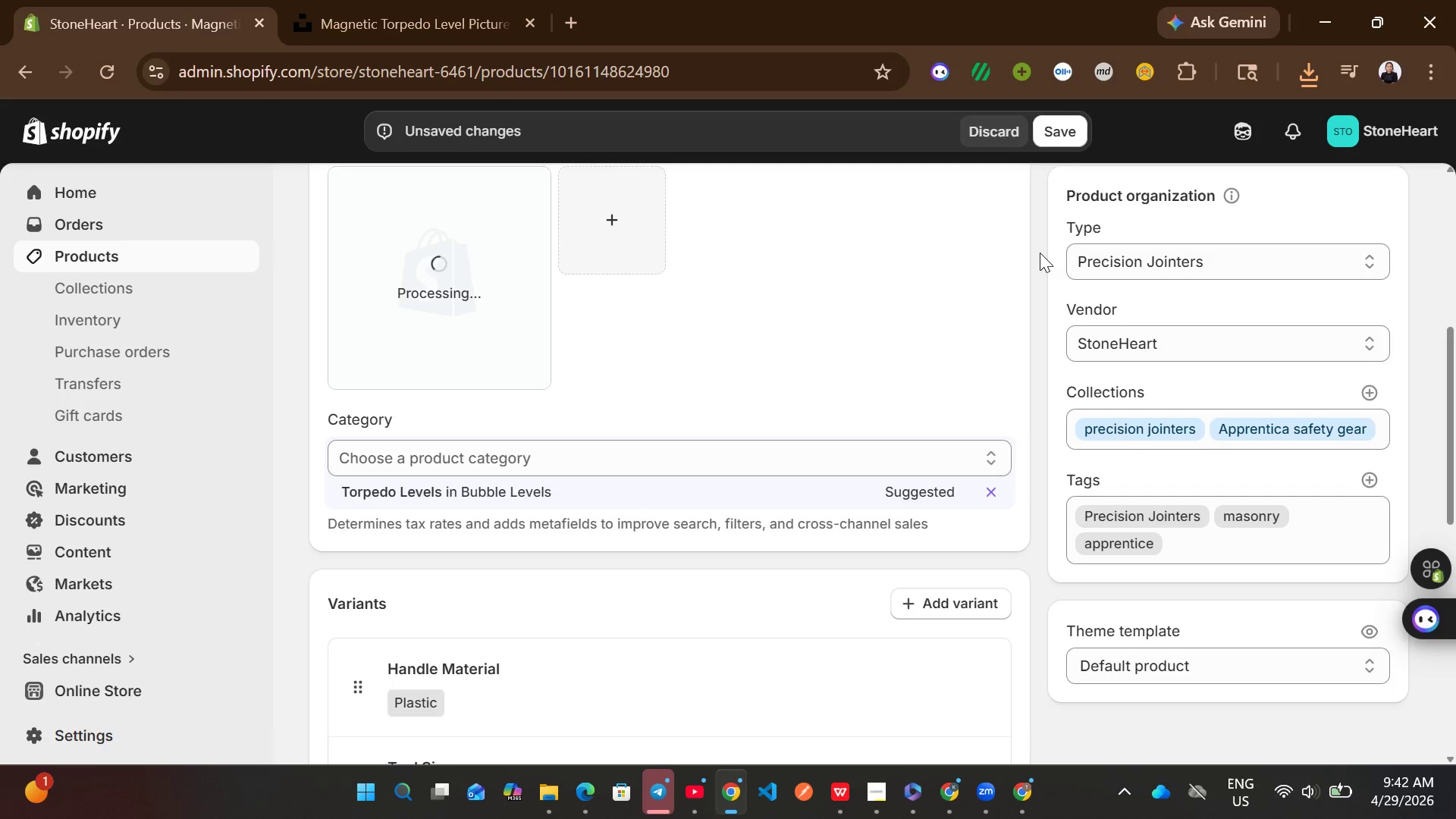 
left_click([469, 291])
 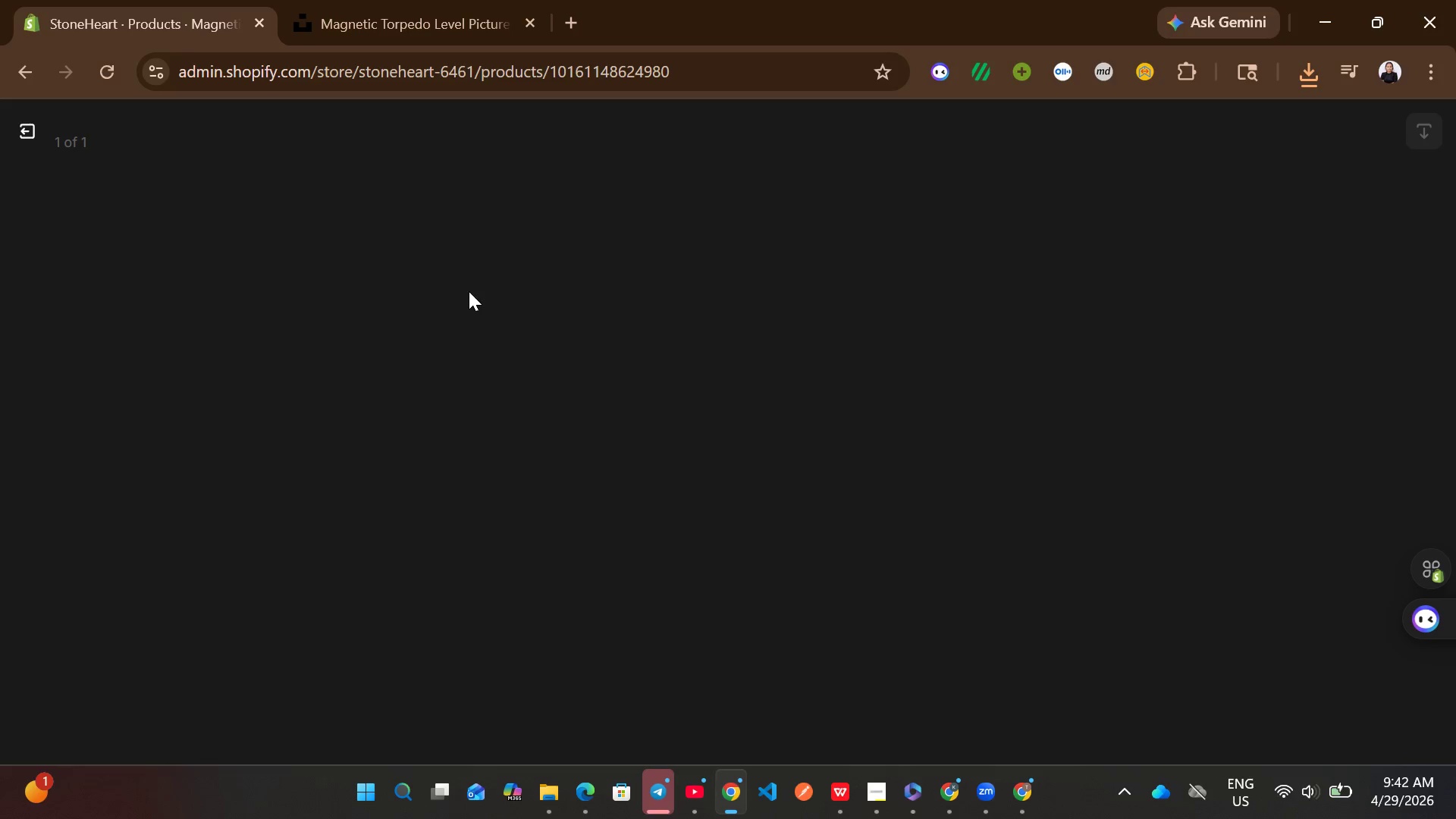 
wait(14.11)
 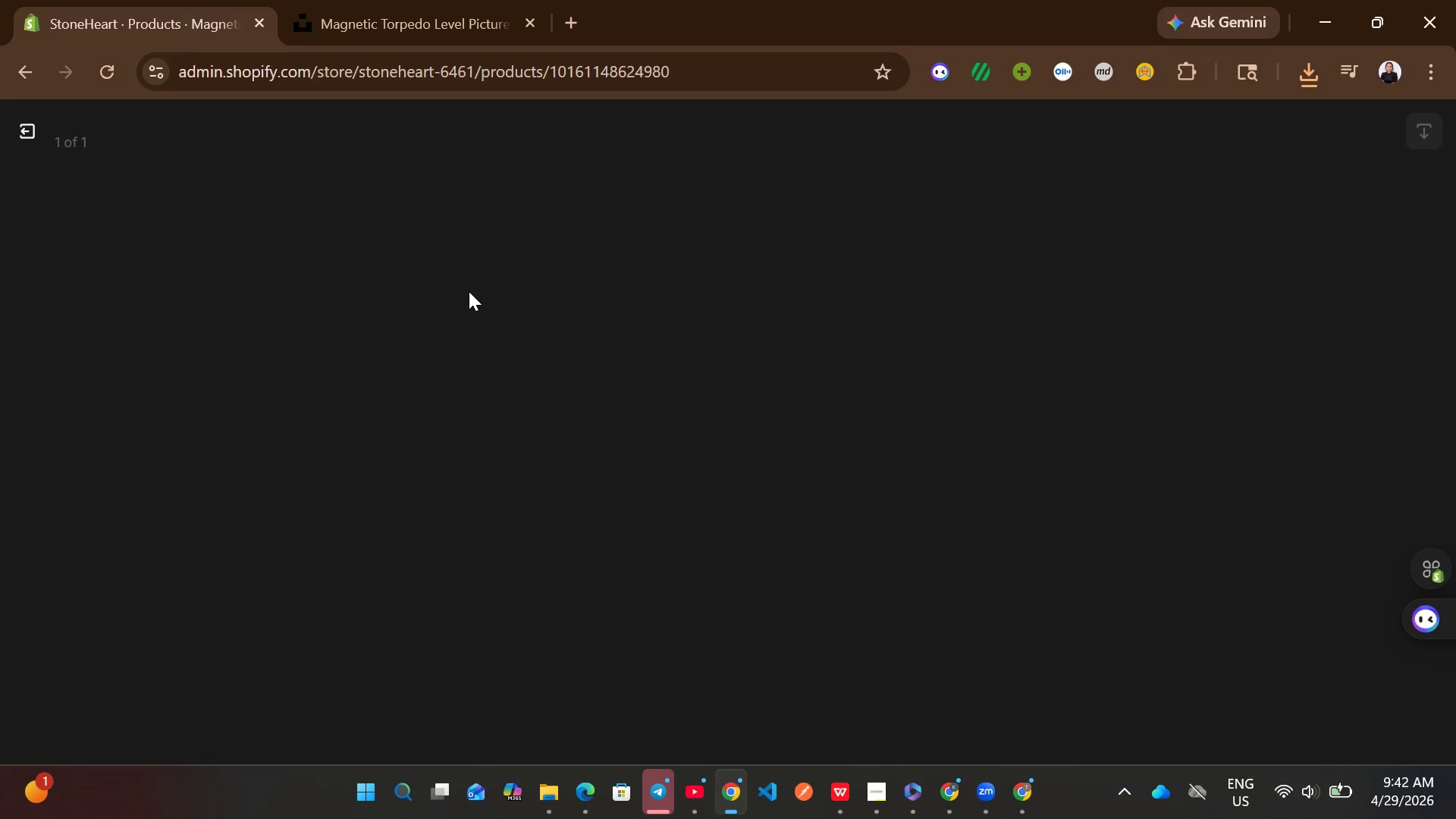 
left_click([1154, 381])
 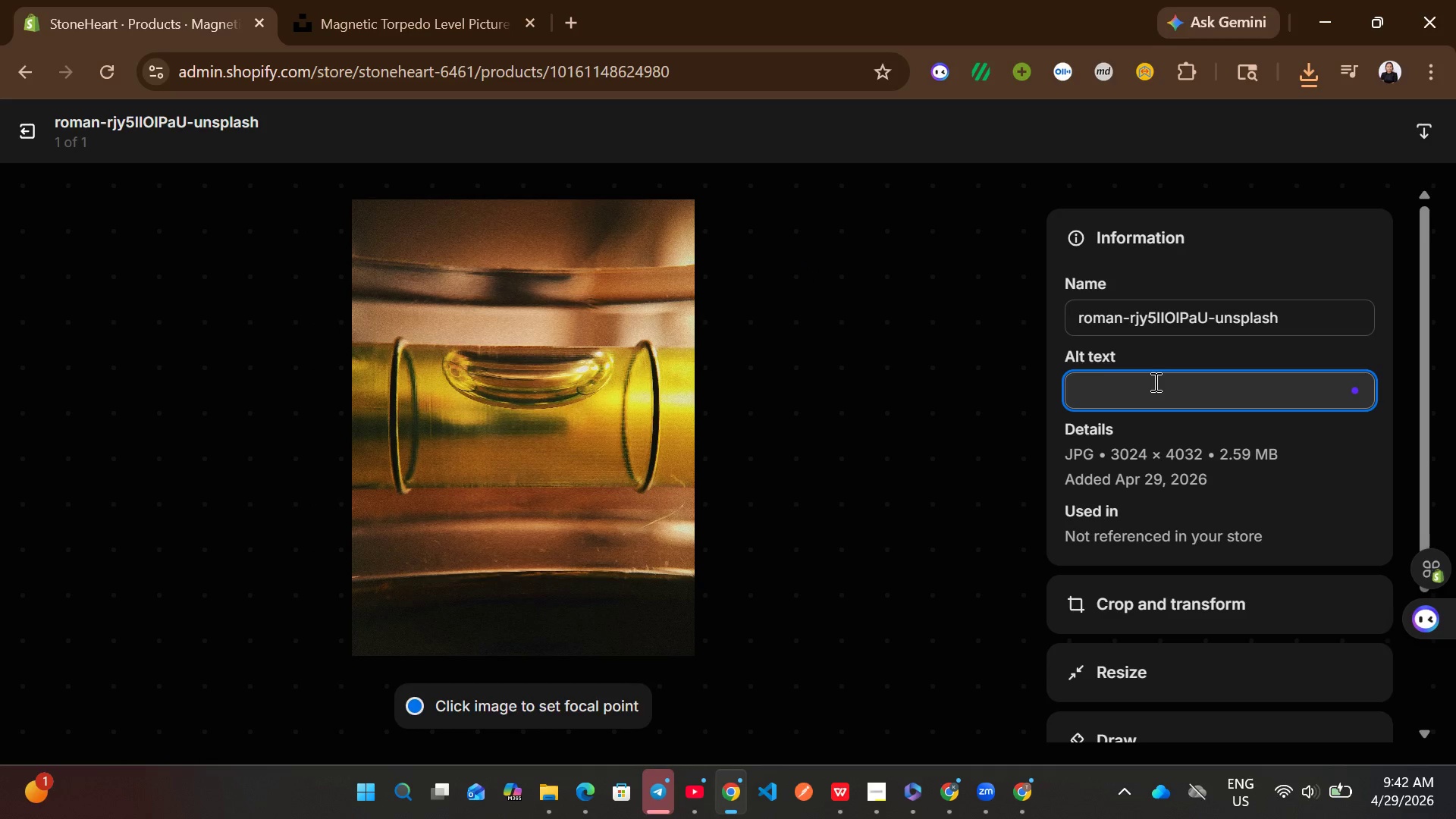 
type(ergonomcic )
 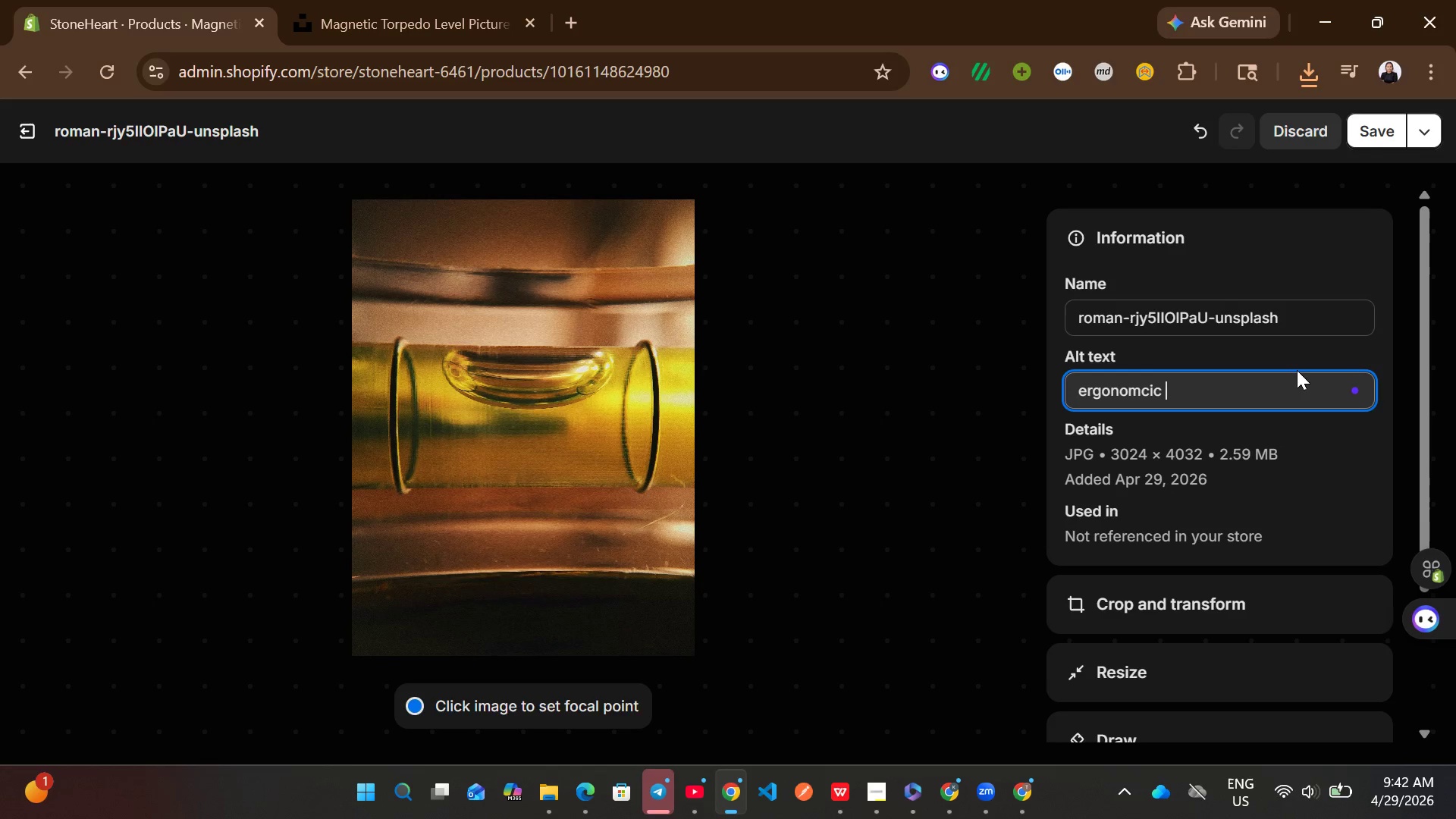 
key(Backspace)
key(Backspace)
key(Backspace)
key(Backspace)
type(ic magnetic torpedo level plastic grip)
 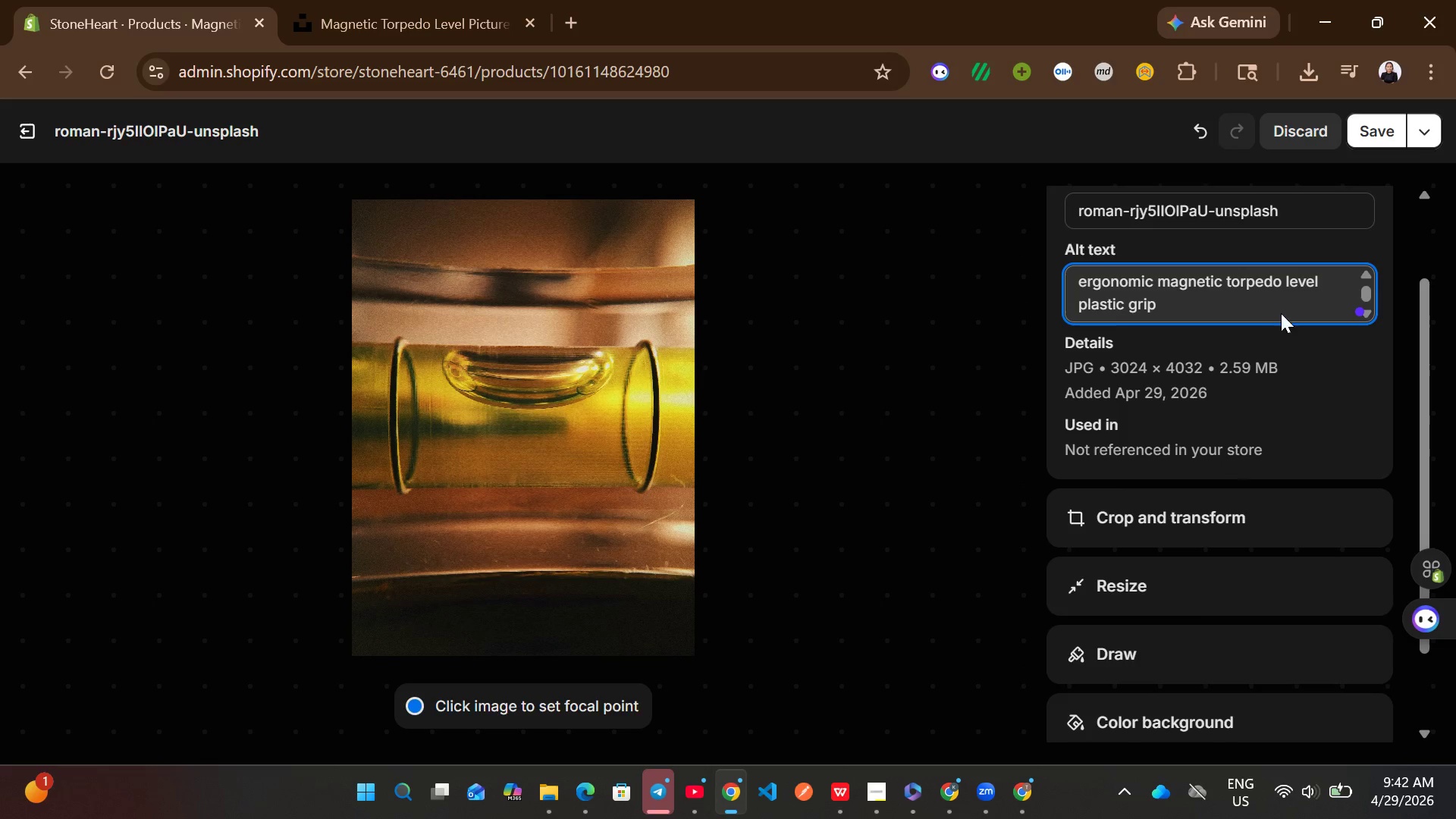 
left_click([1364, 138])
 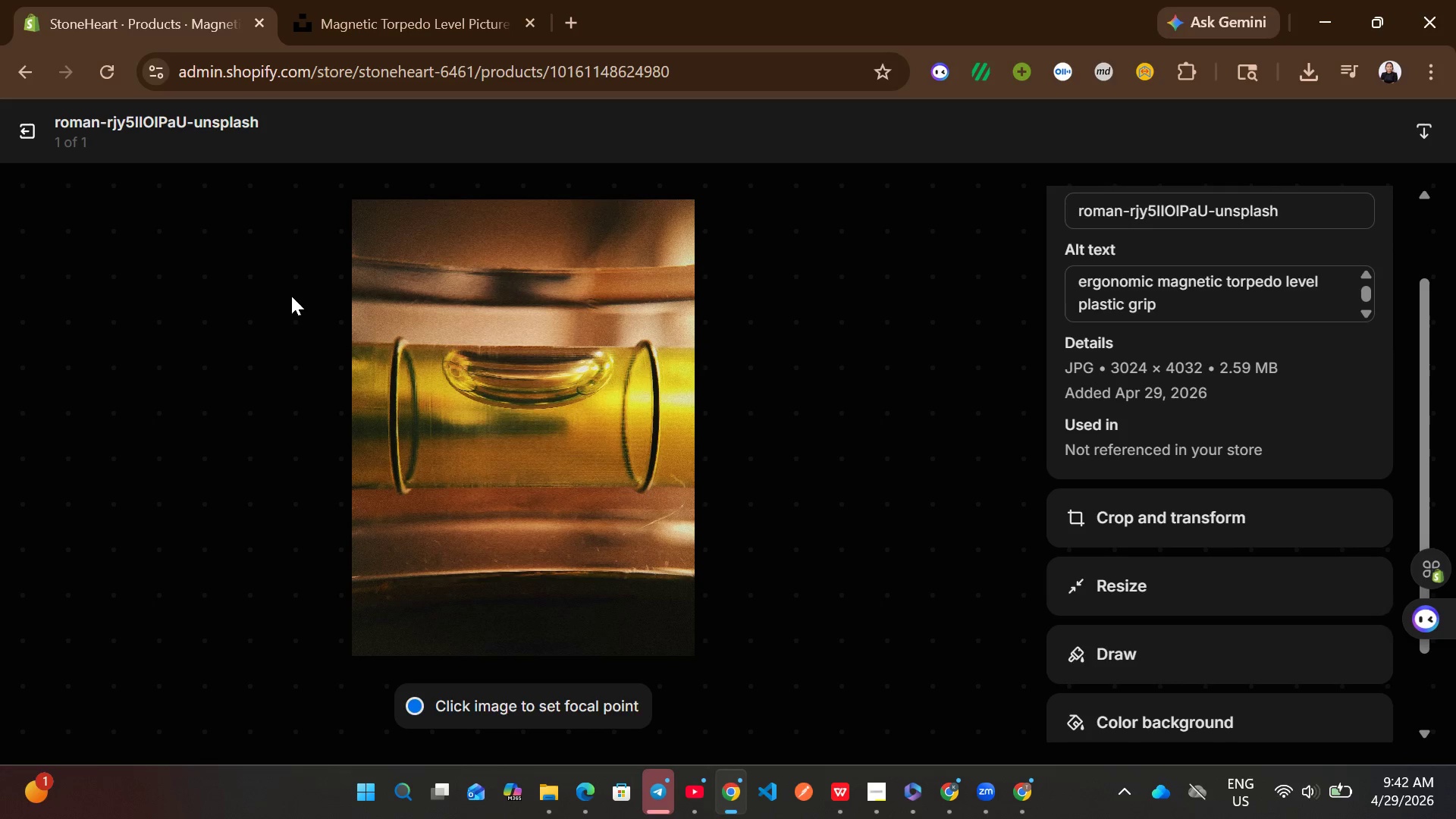 
left_click([14, 146])
 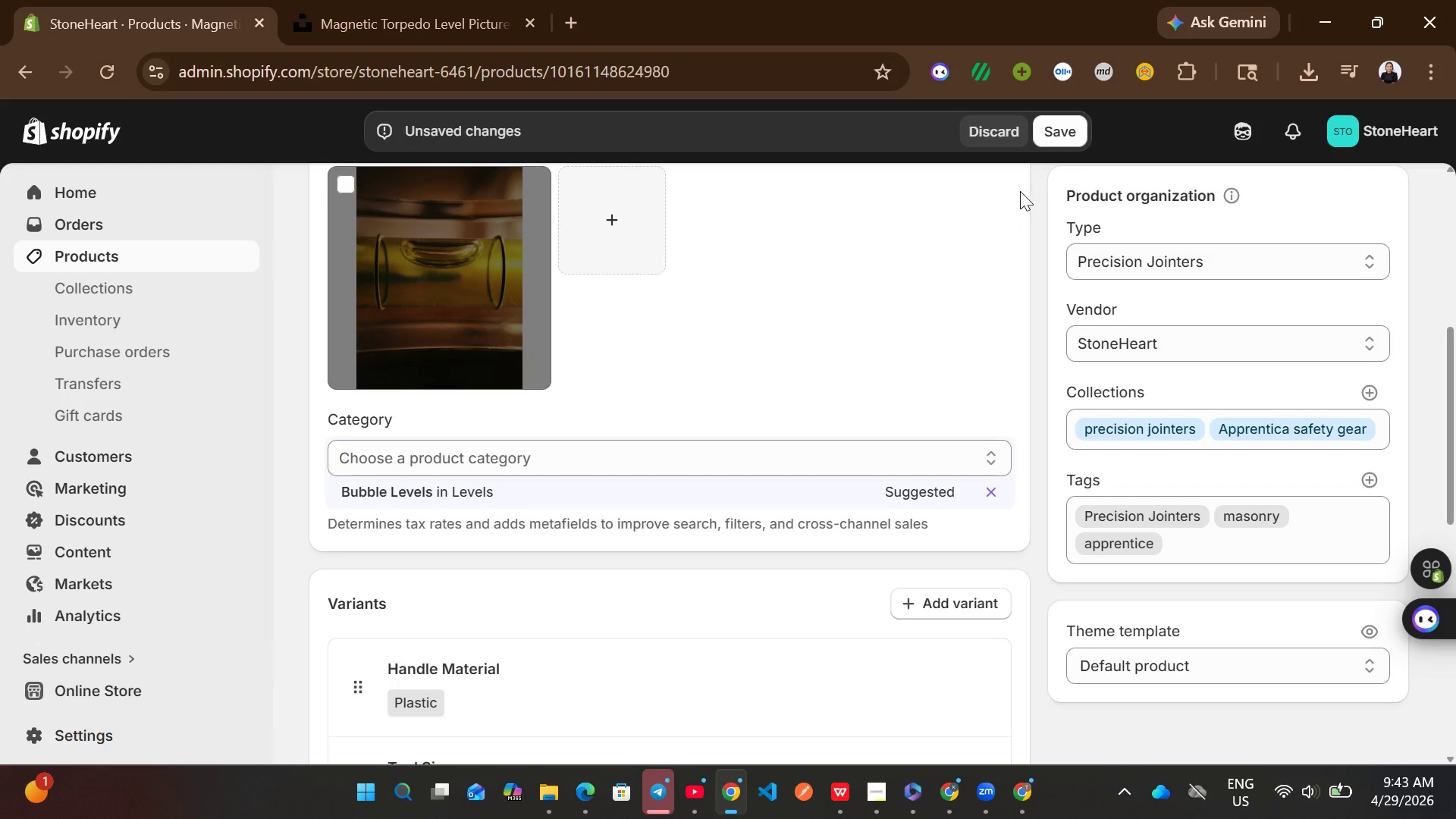 
left_click([1061, 126])
 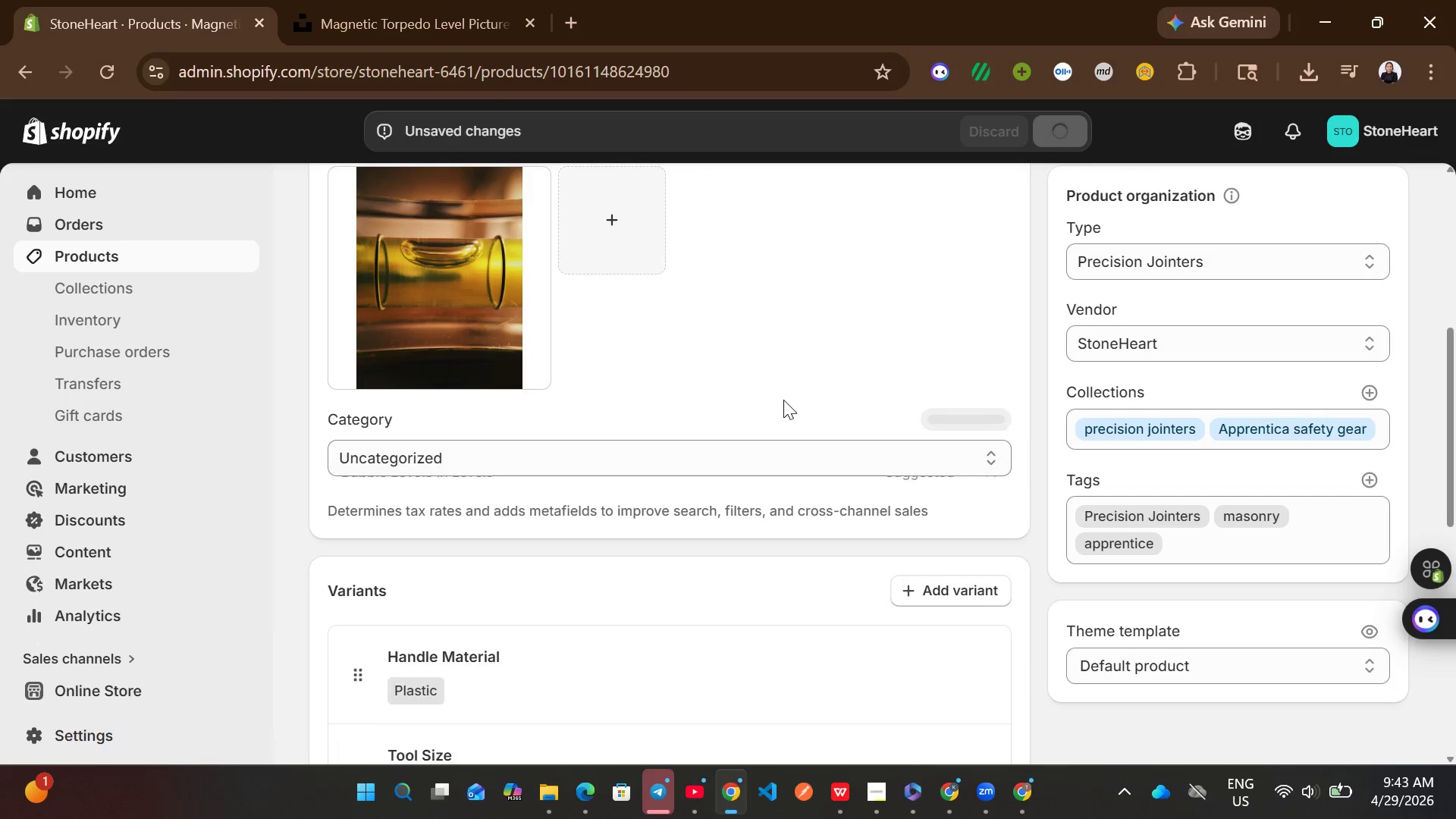 
wait(8.56)
 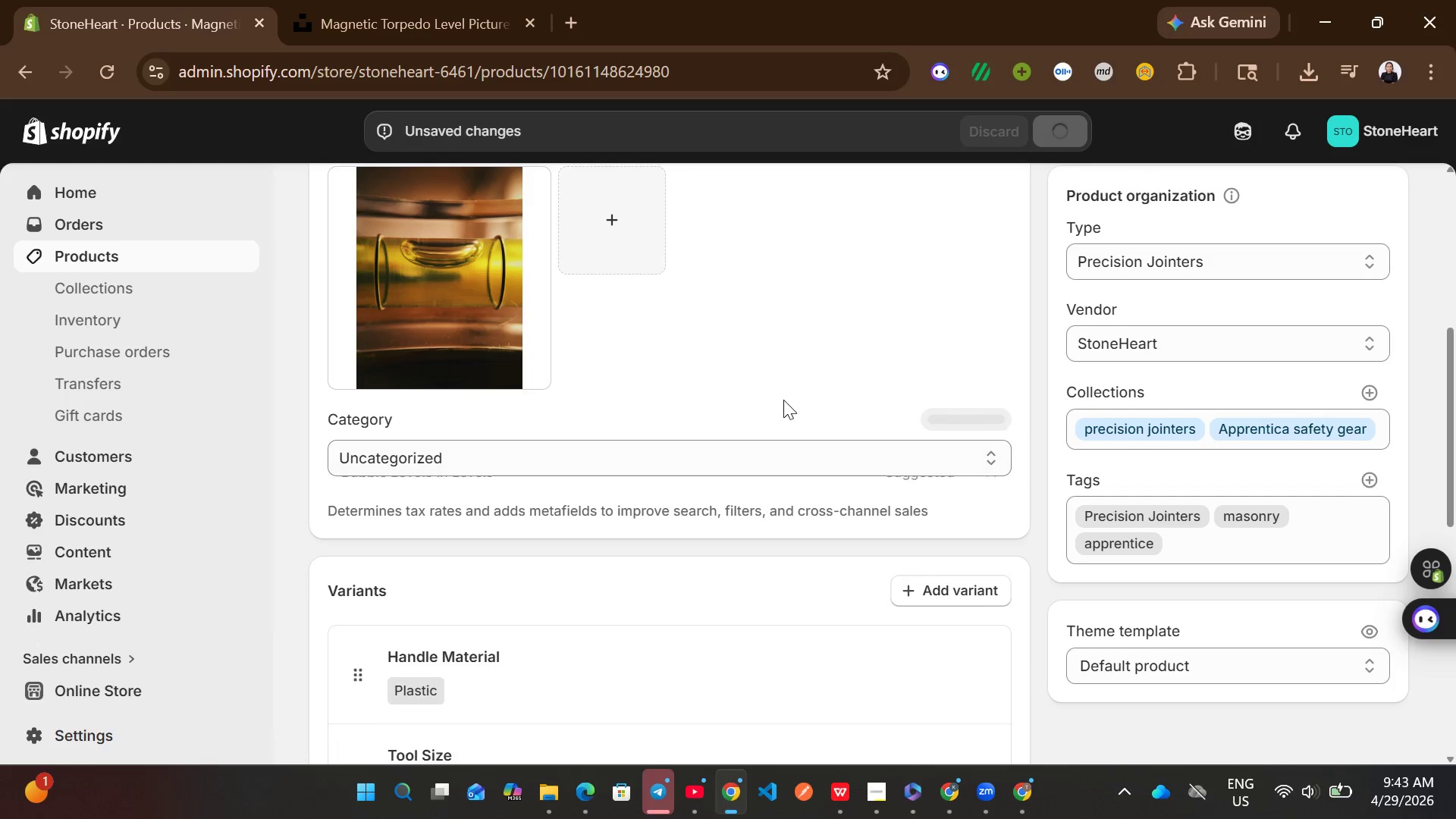 
left_click([210, 253])
 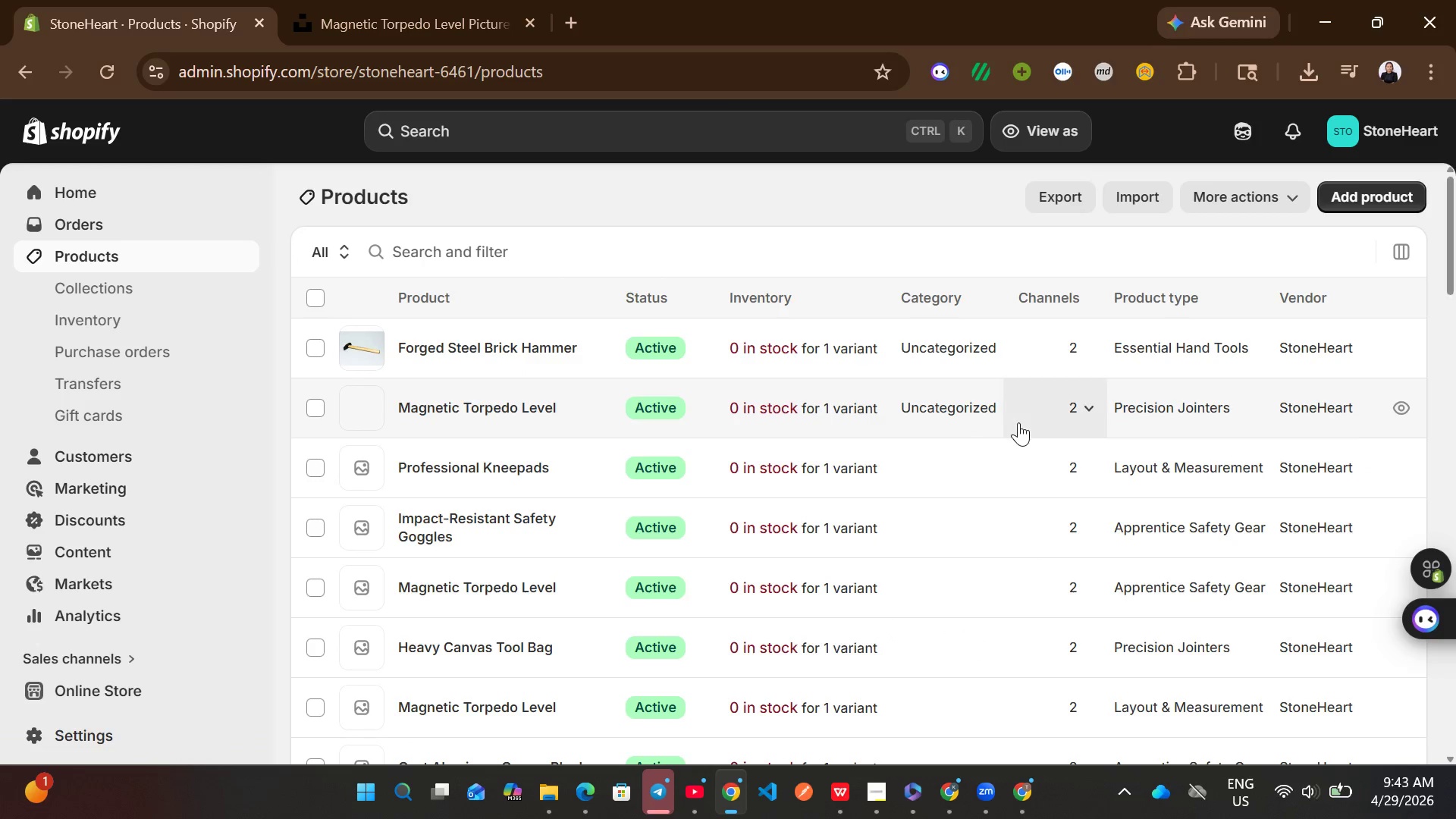 
left_click([941, 473])
 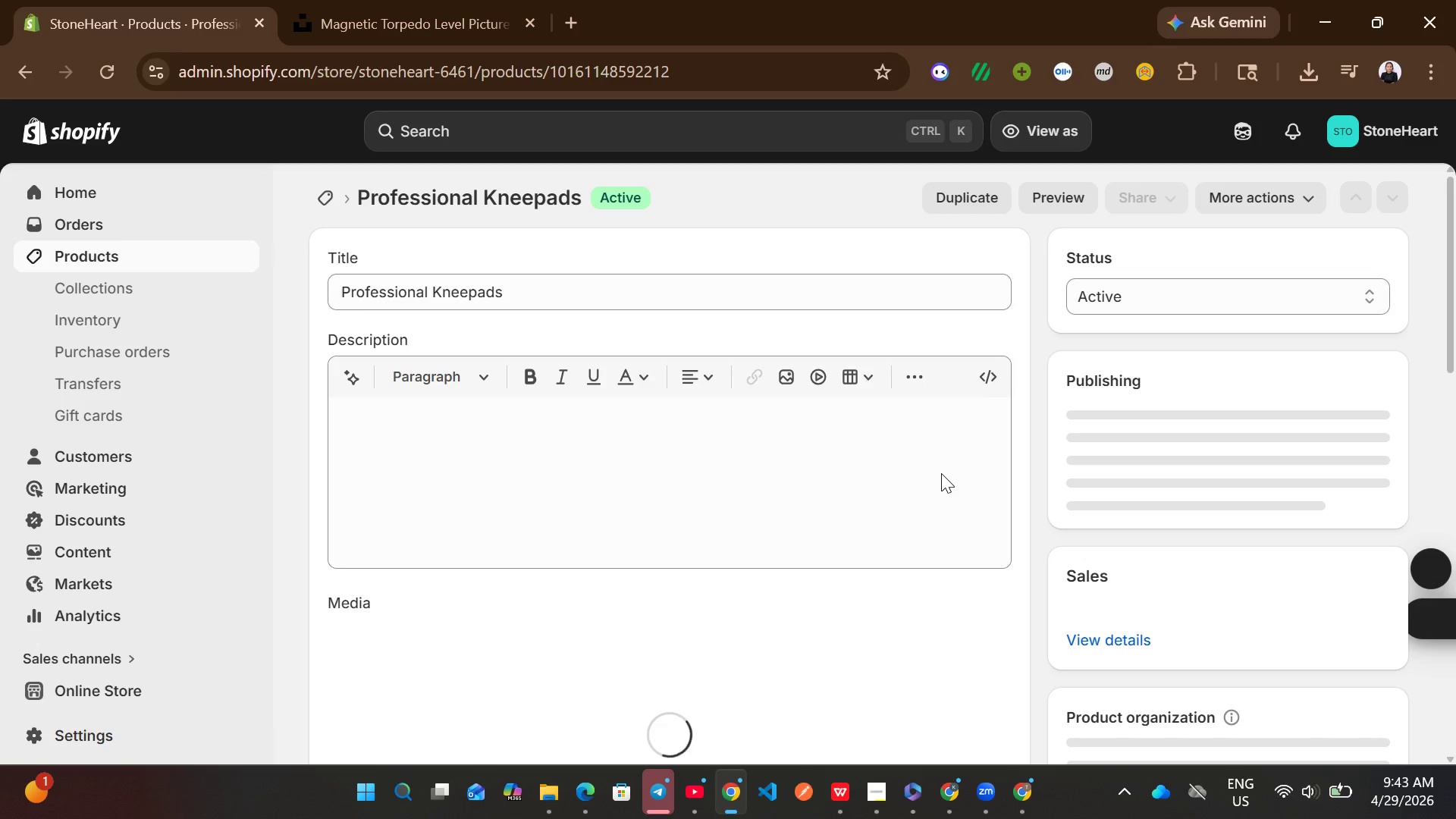 
left_click([549, 276])
 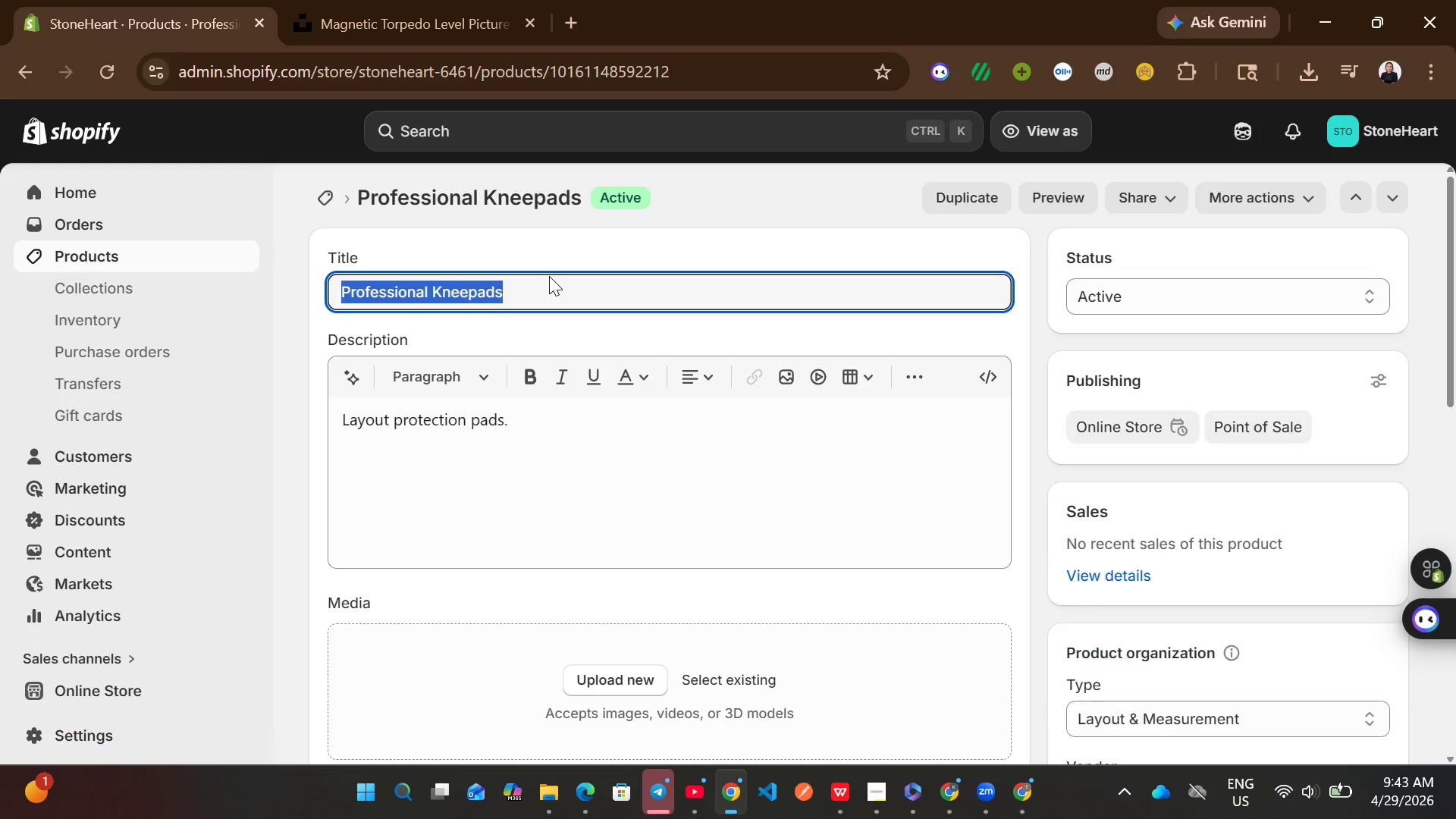 
key(Control+ControlLeft)
 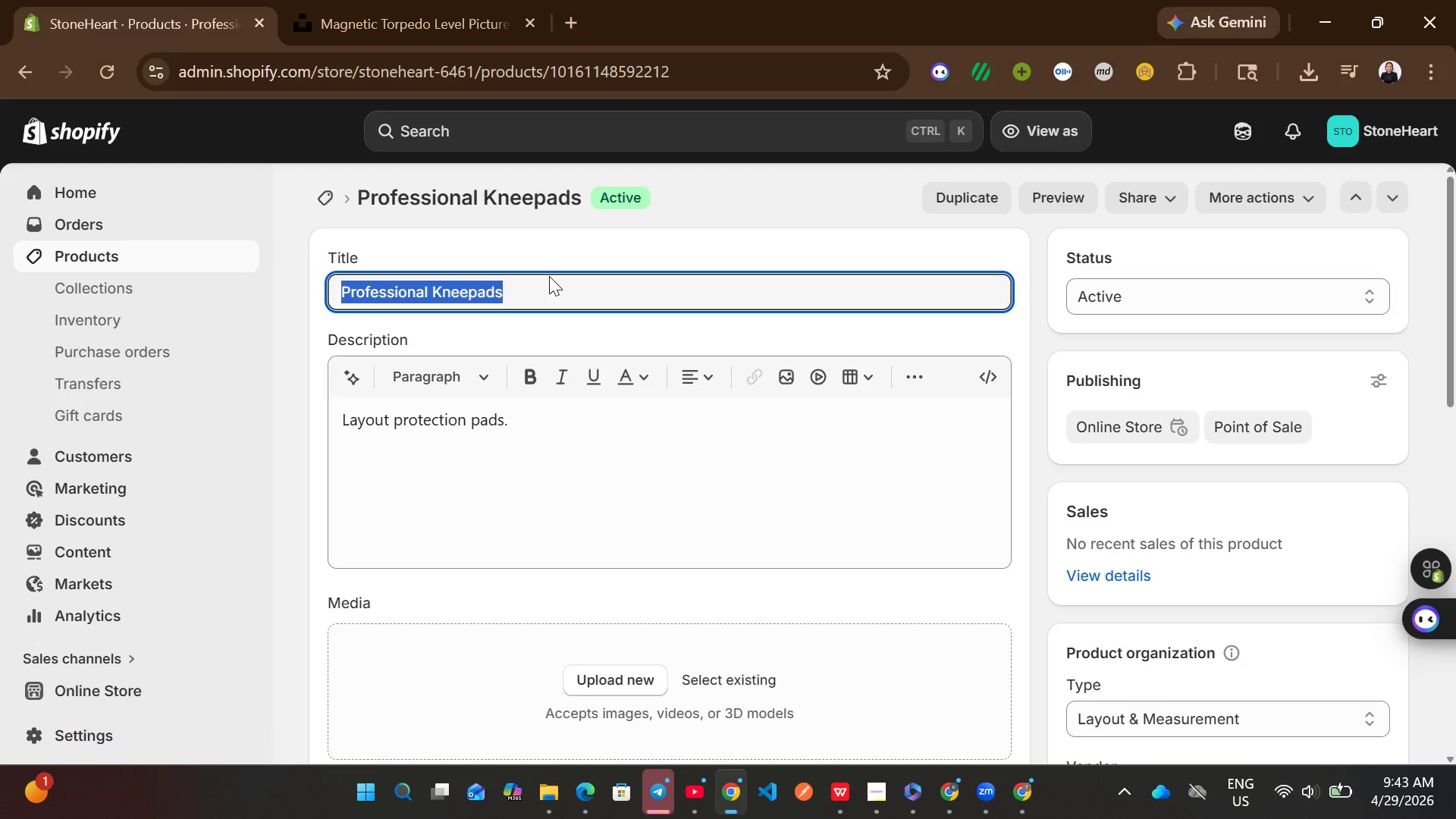 
key(Control+C)
 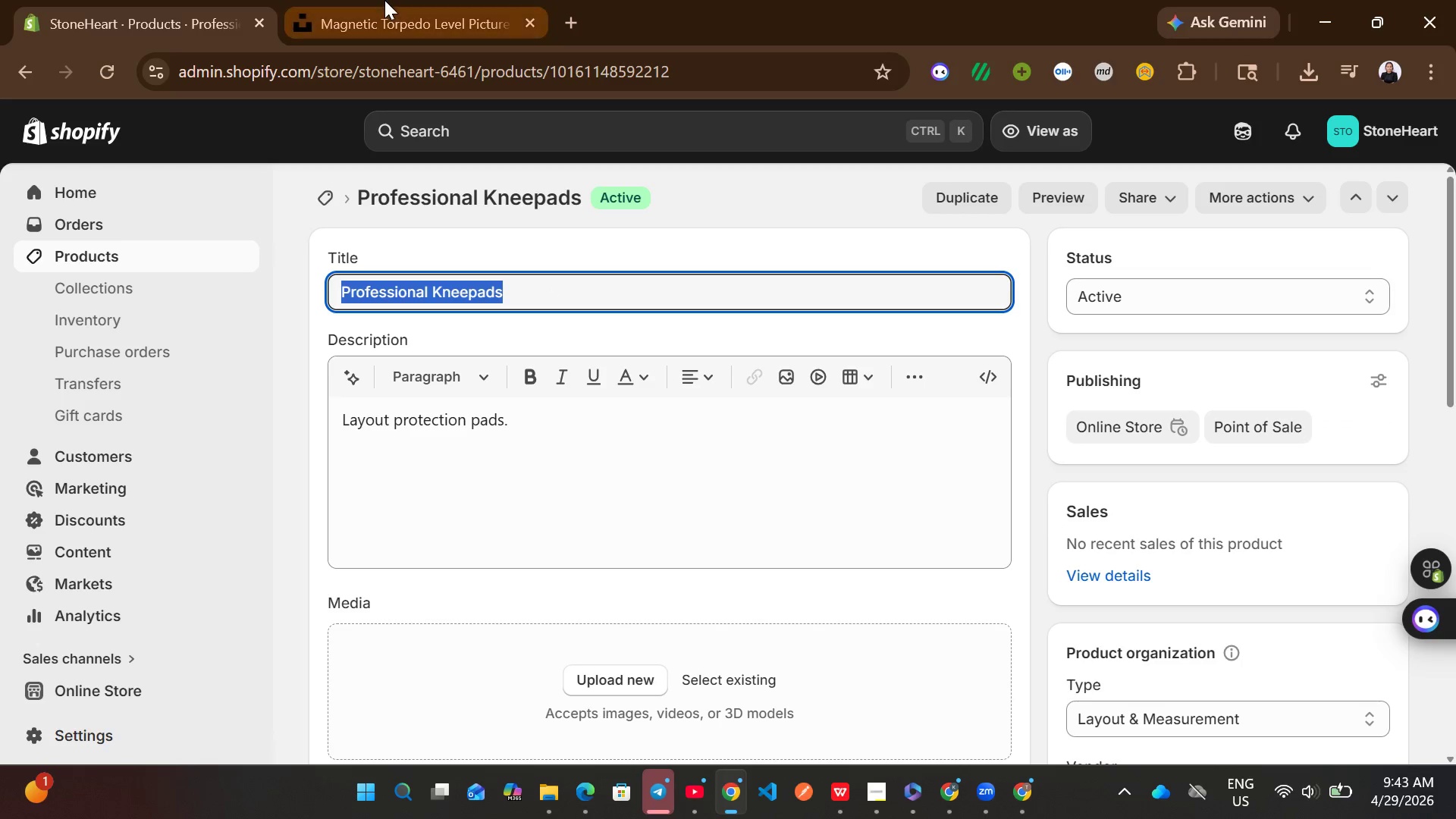 
left_click([384, 0])
 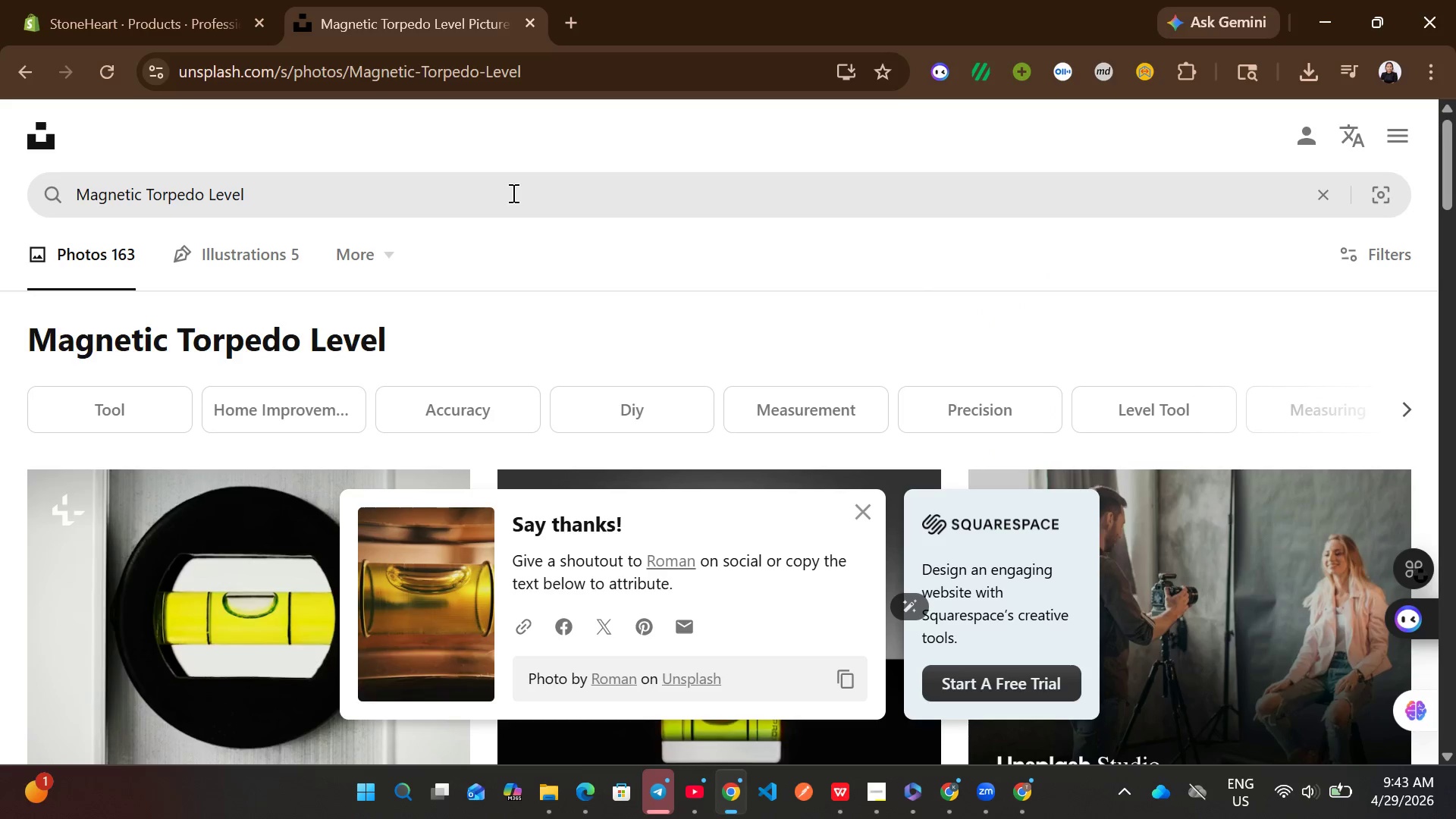 
left_click([512, 193])
 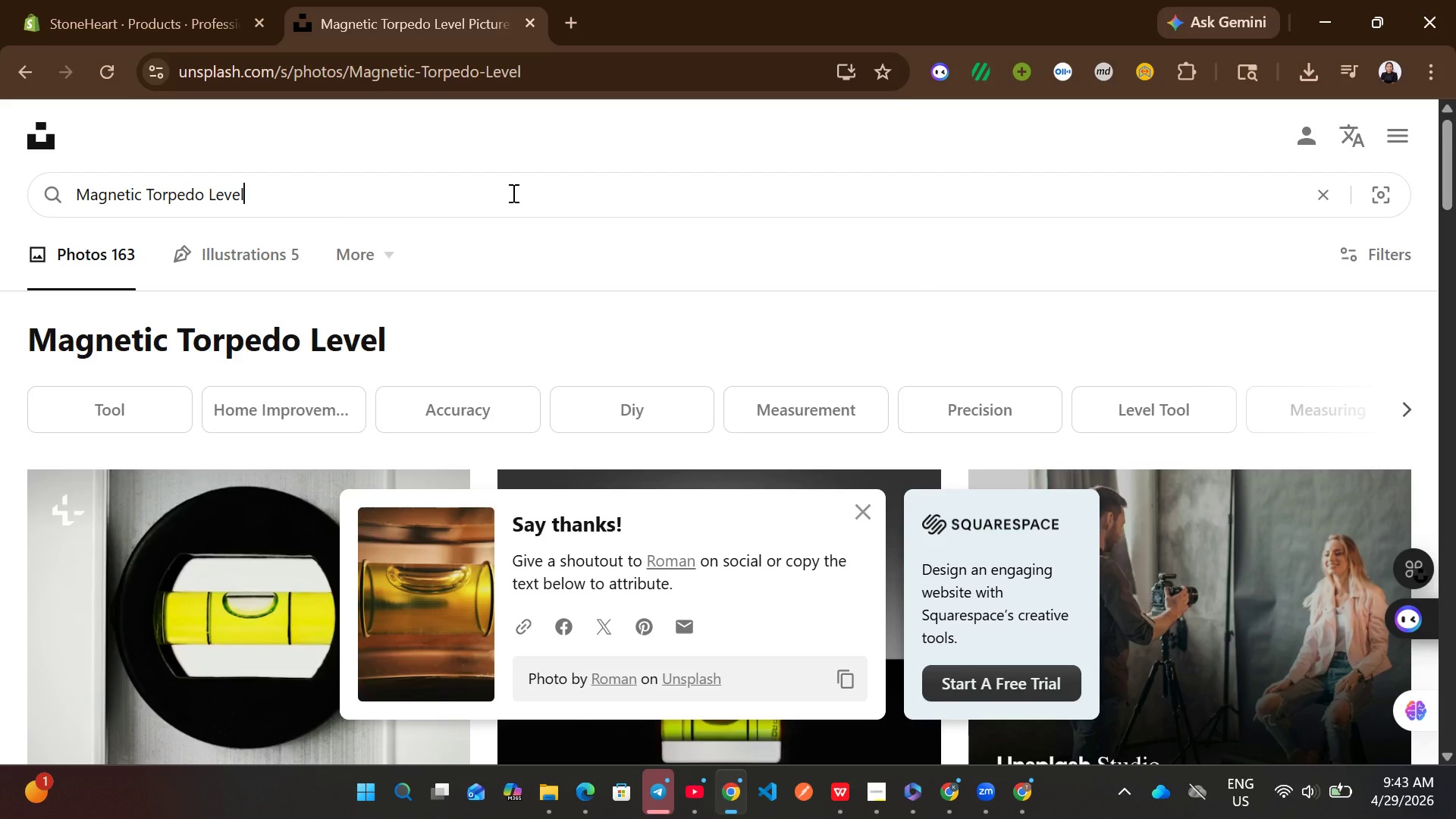 
key(Control+ControlLeft)
 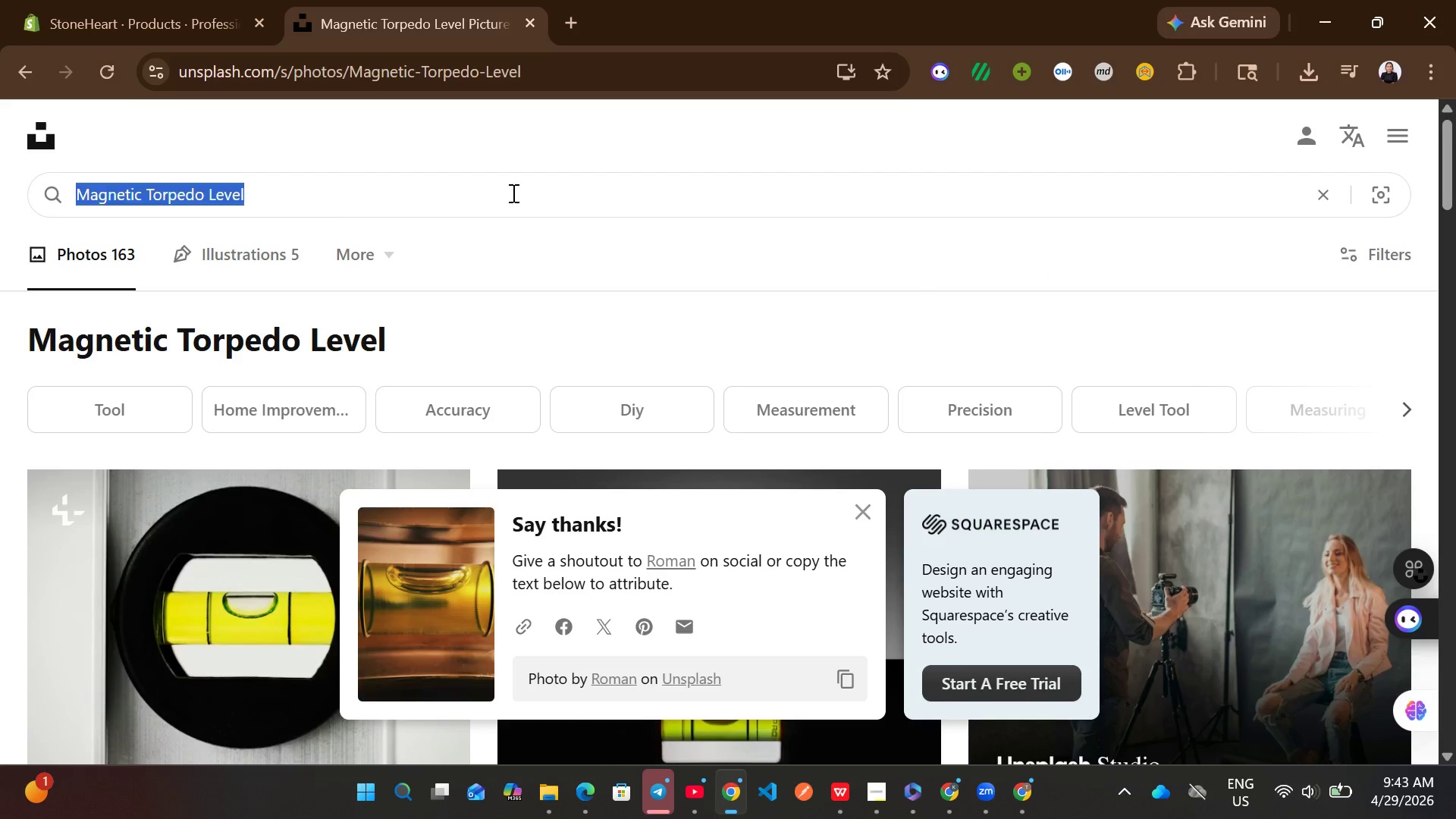 
key(Control+A)
 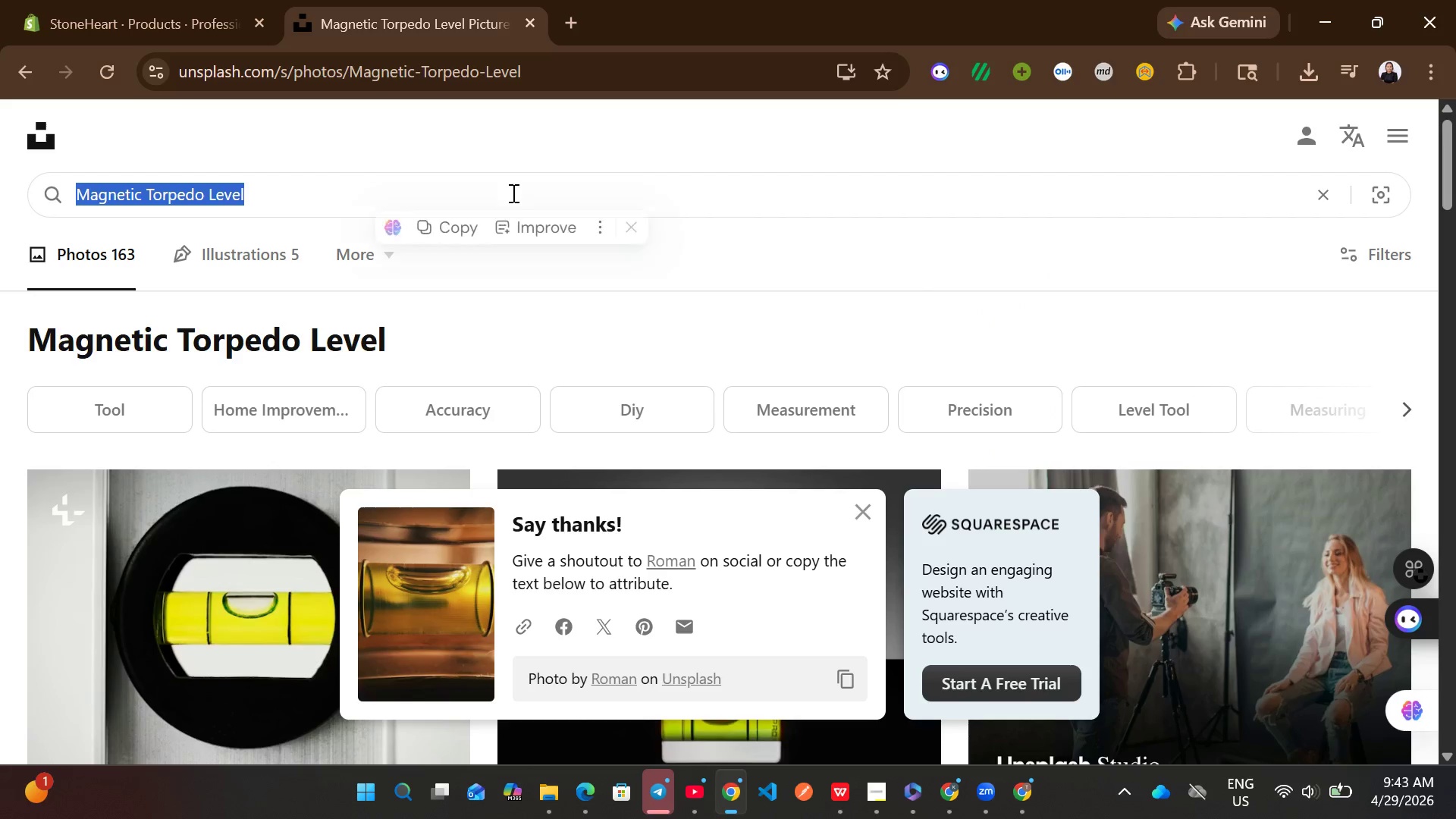 
key(Control+ControlLeft)
 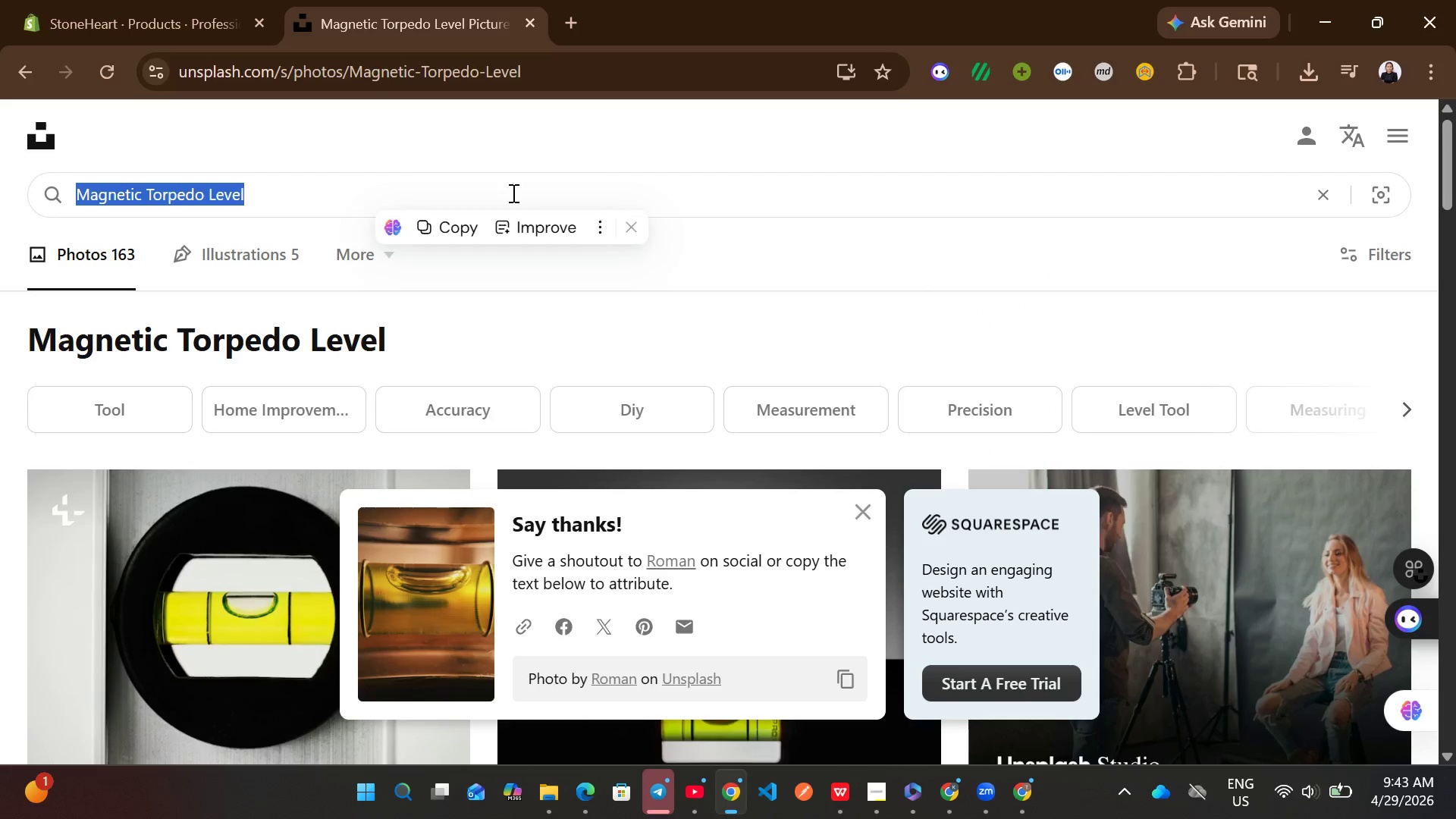 
key(Control+V)
 